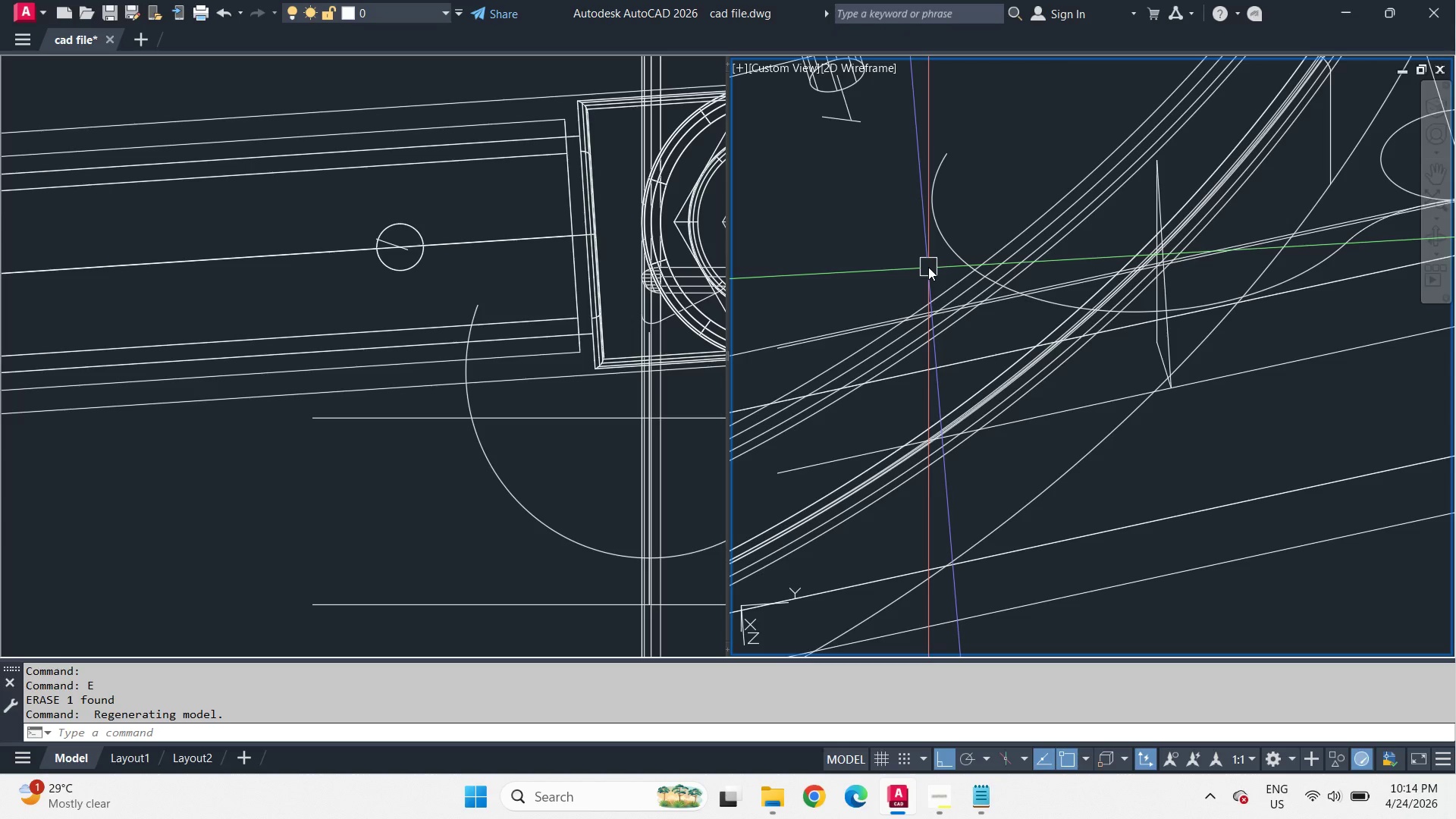 
type(l tan)
 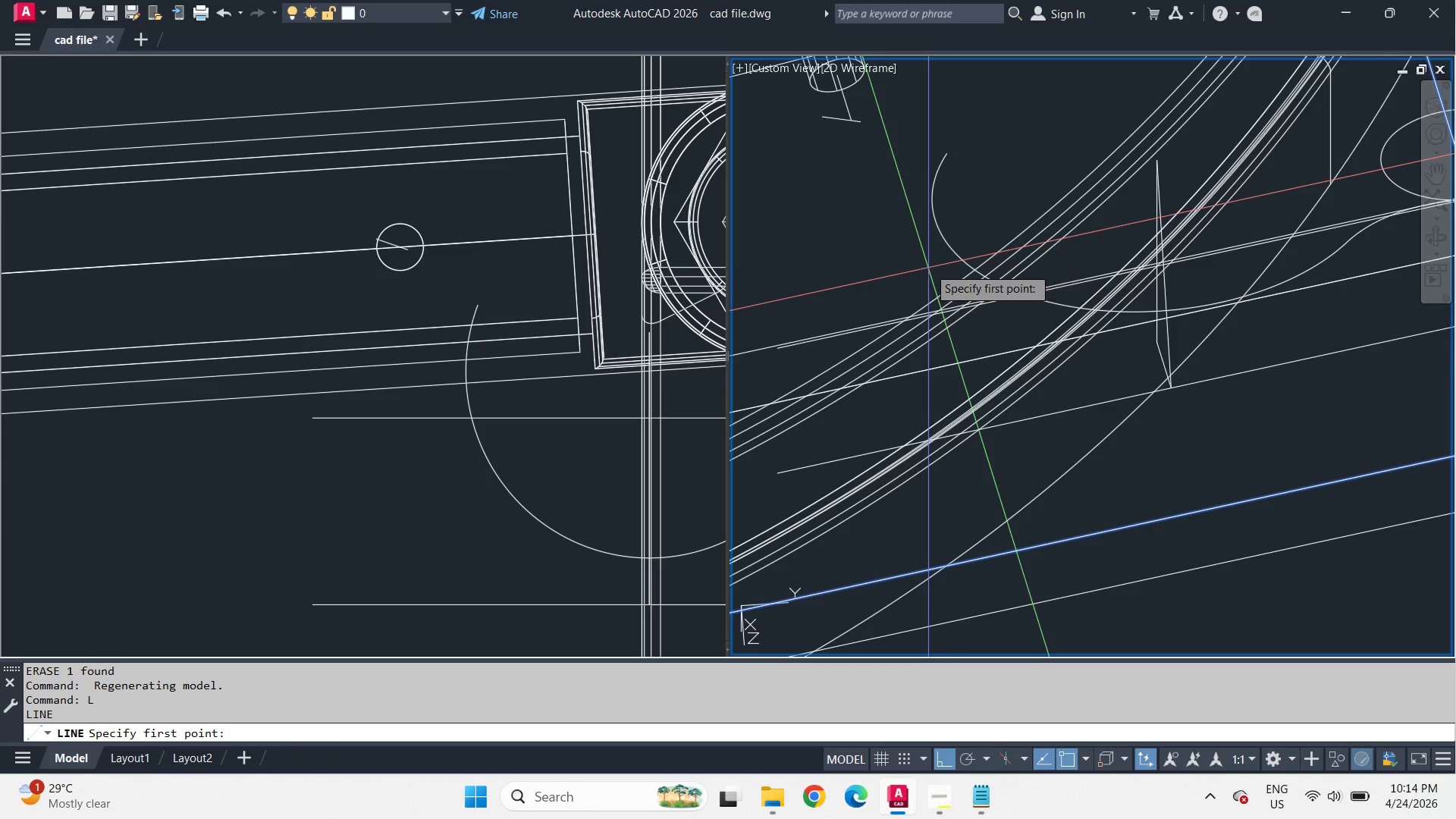 
key(Space)
 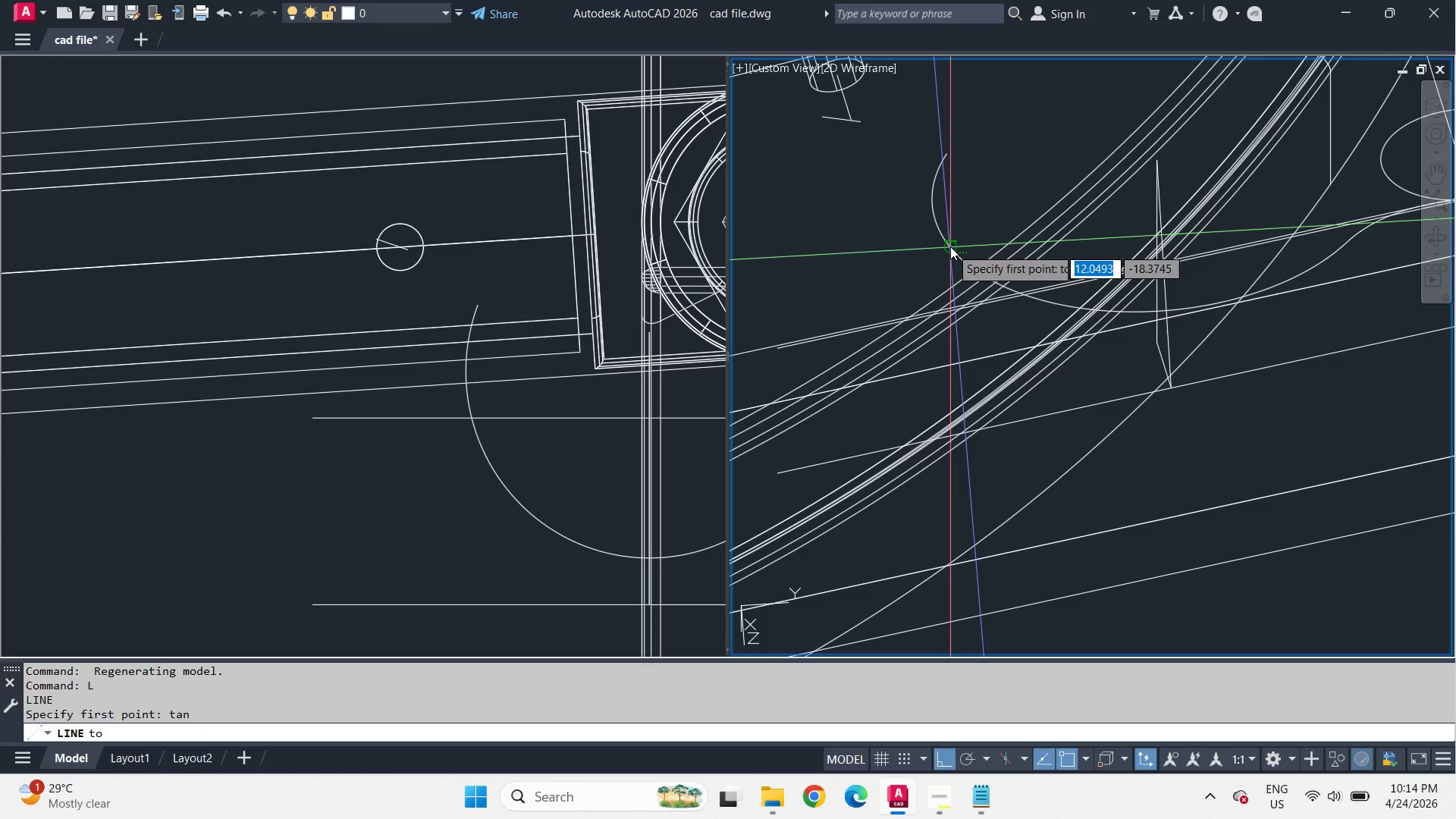 
left_click([949, 244])
 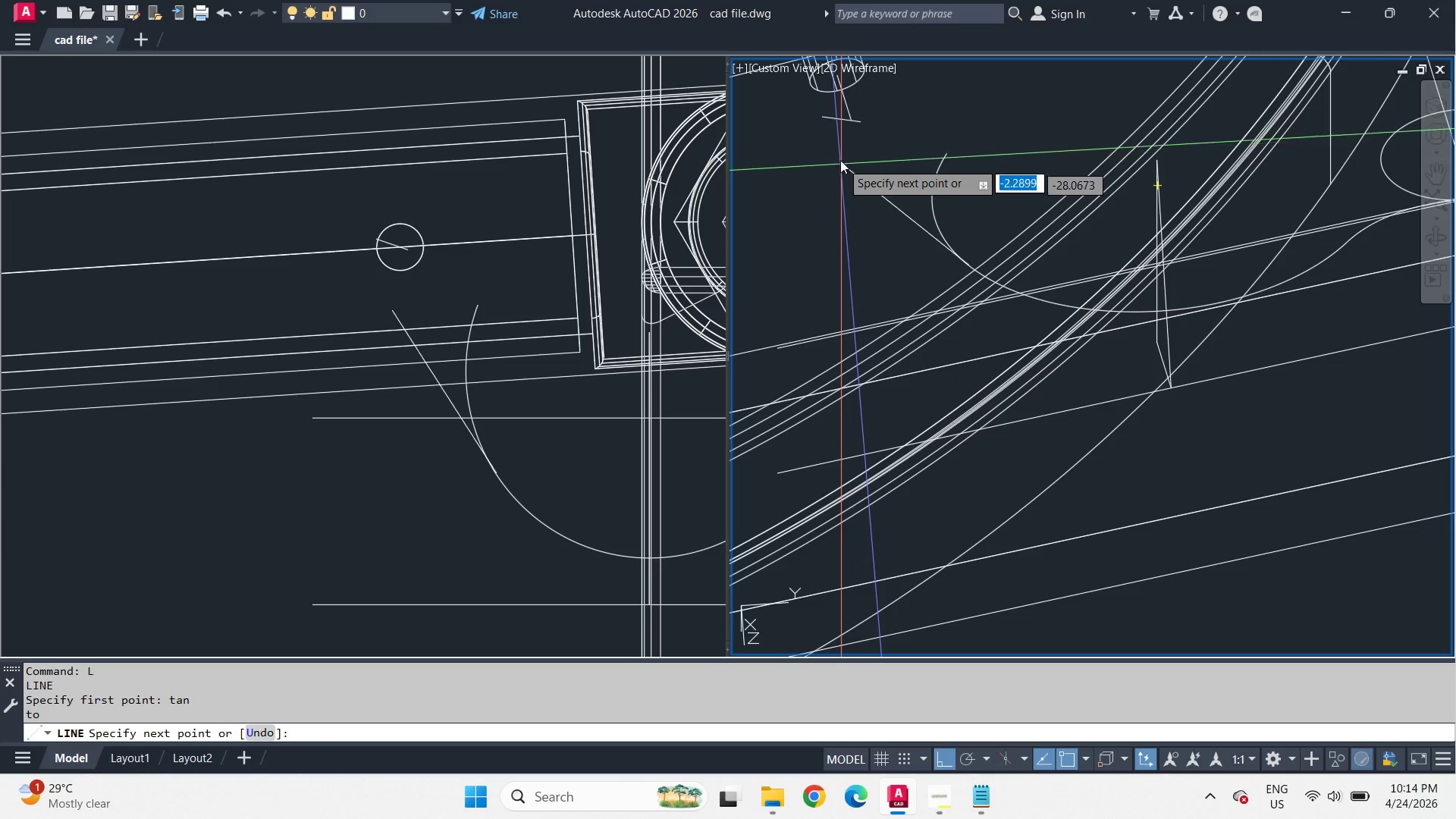 
scroll: coordinate [855, 110], scroll_direction: up, amount: 1.0
 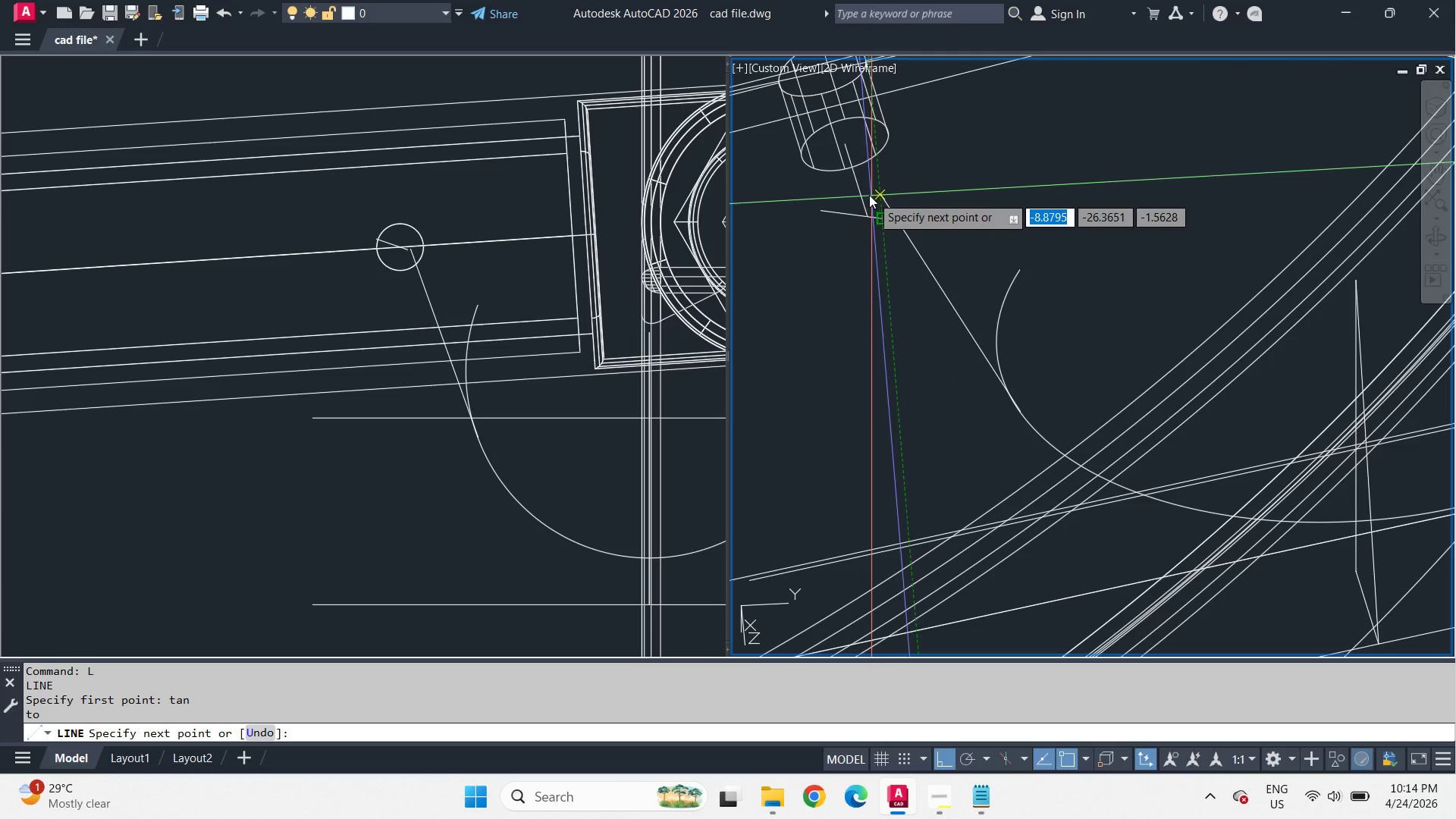 
type(end )
 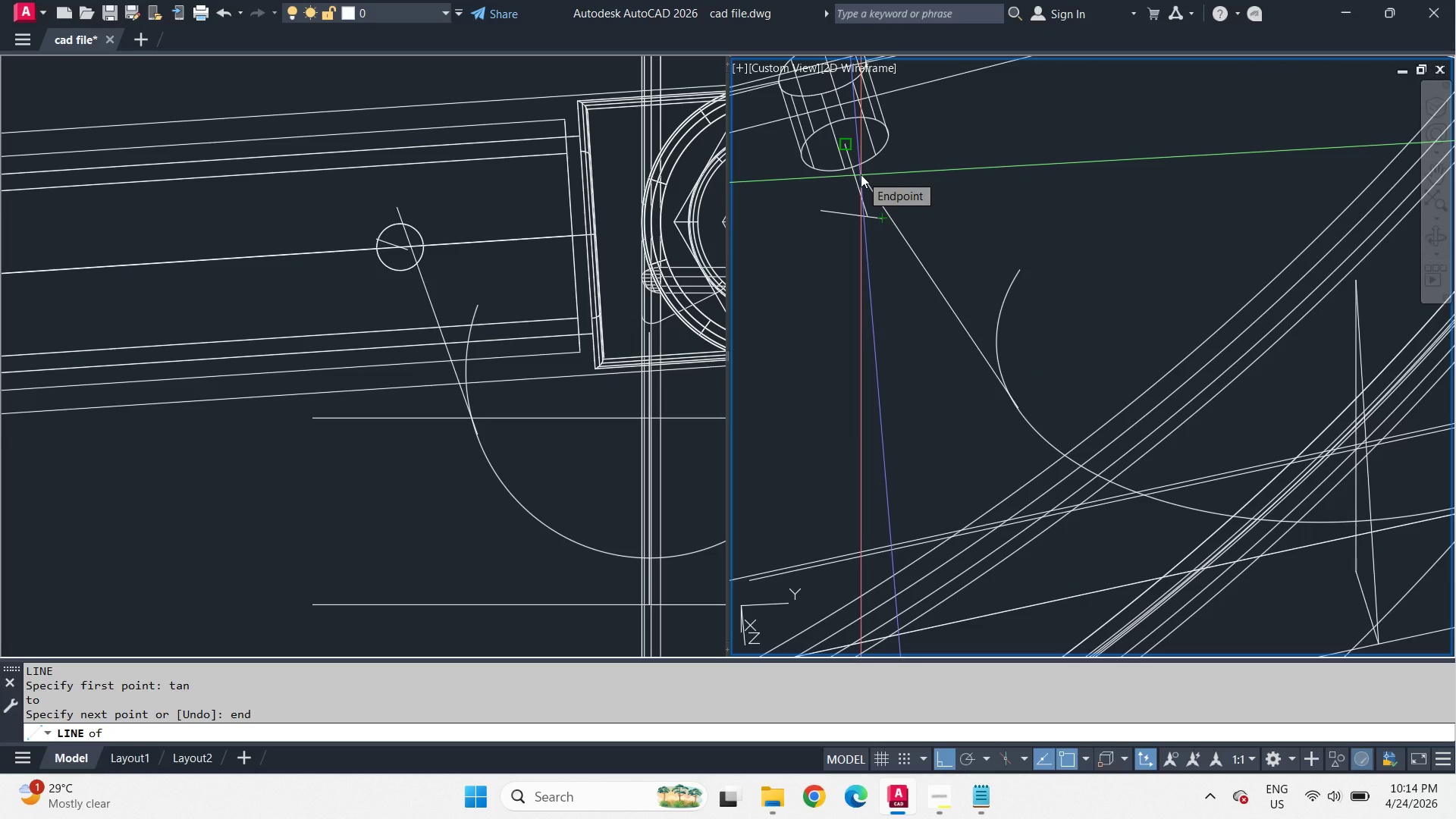 
left_click([861, 174])
 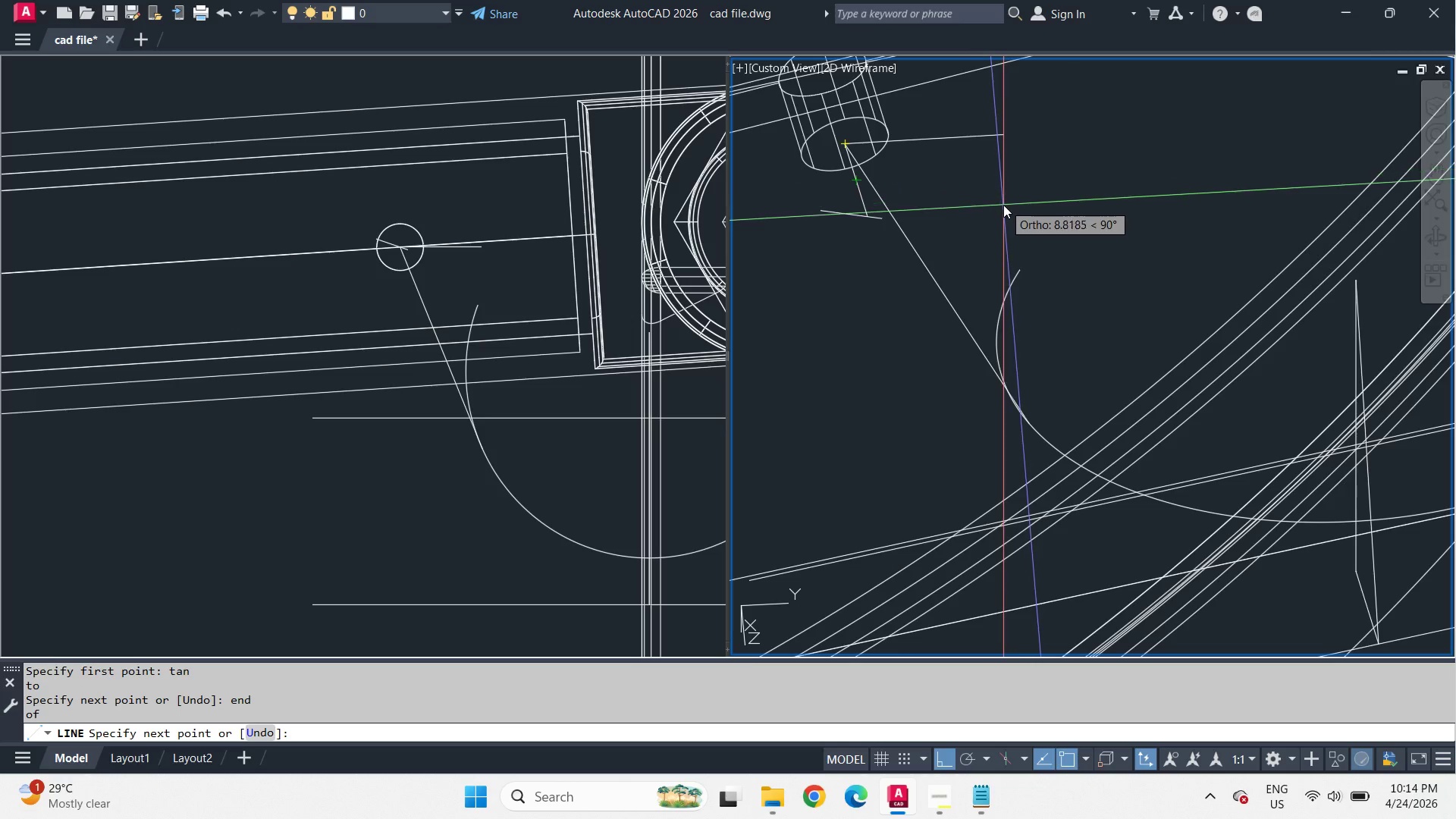 
key(Space)
 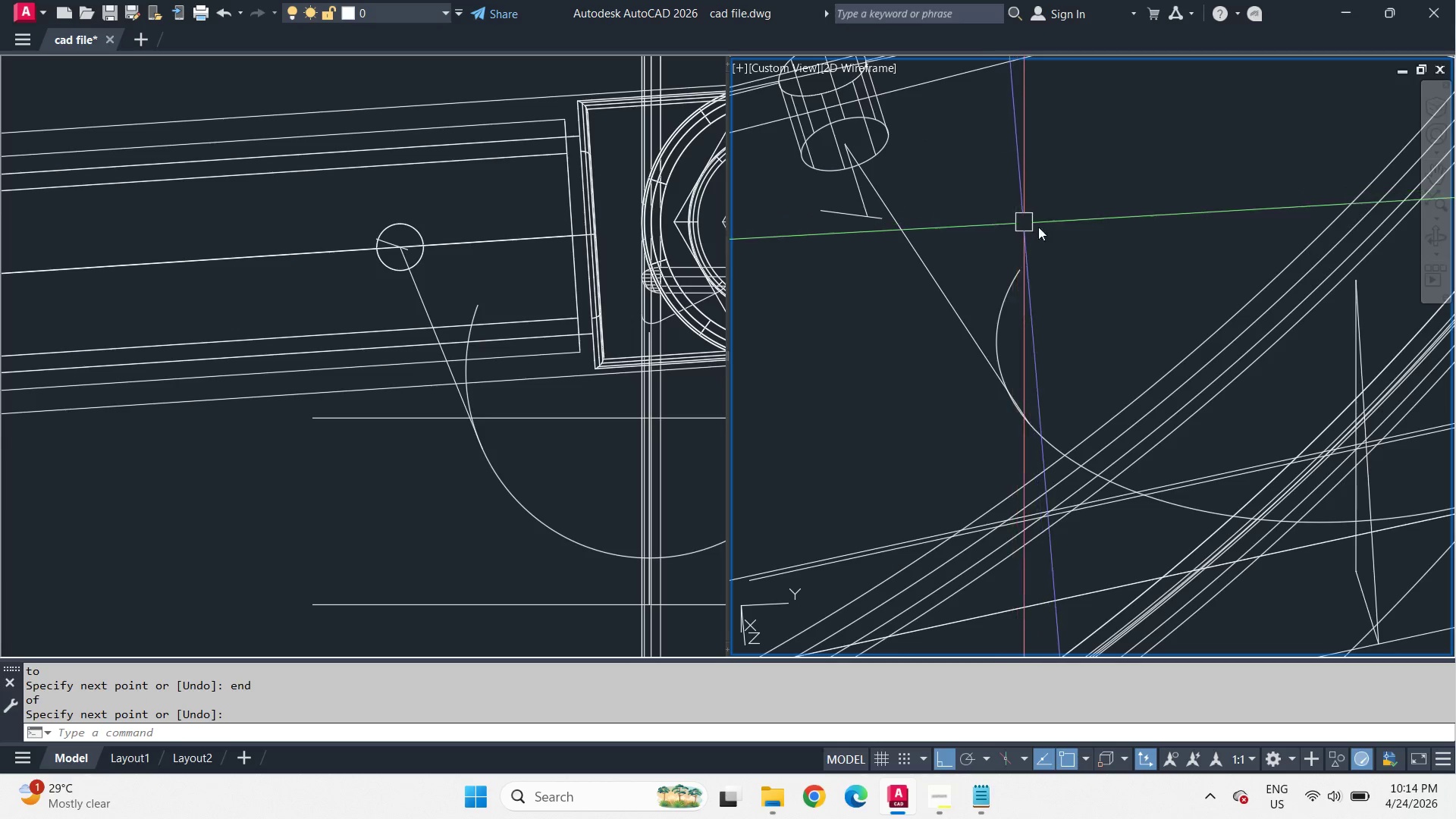 
hold_key(key=ShiftLeft, duration=3.92)
 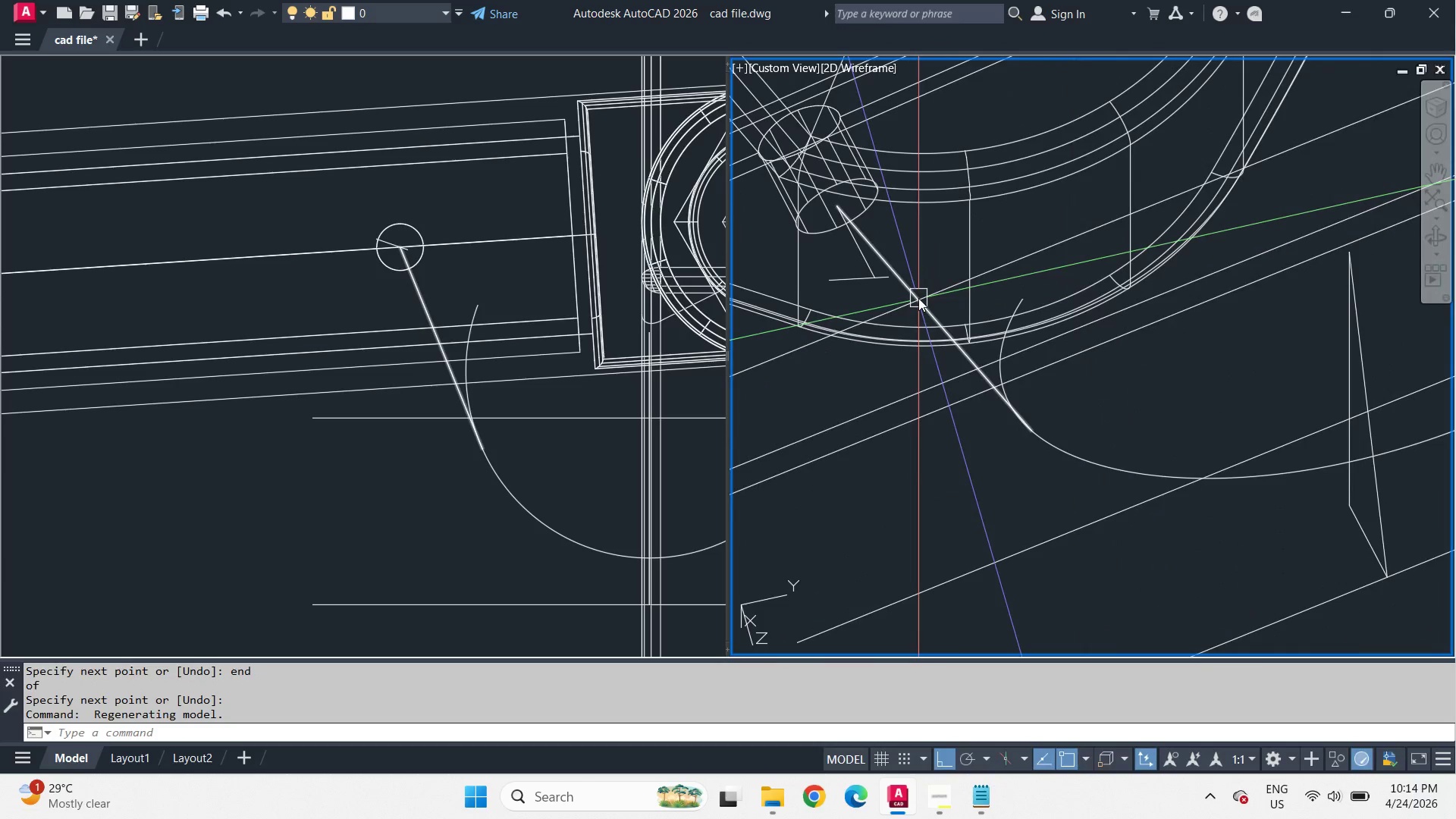 
left_click([918, 298])
 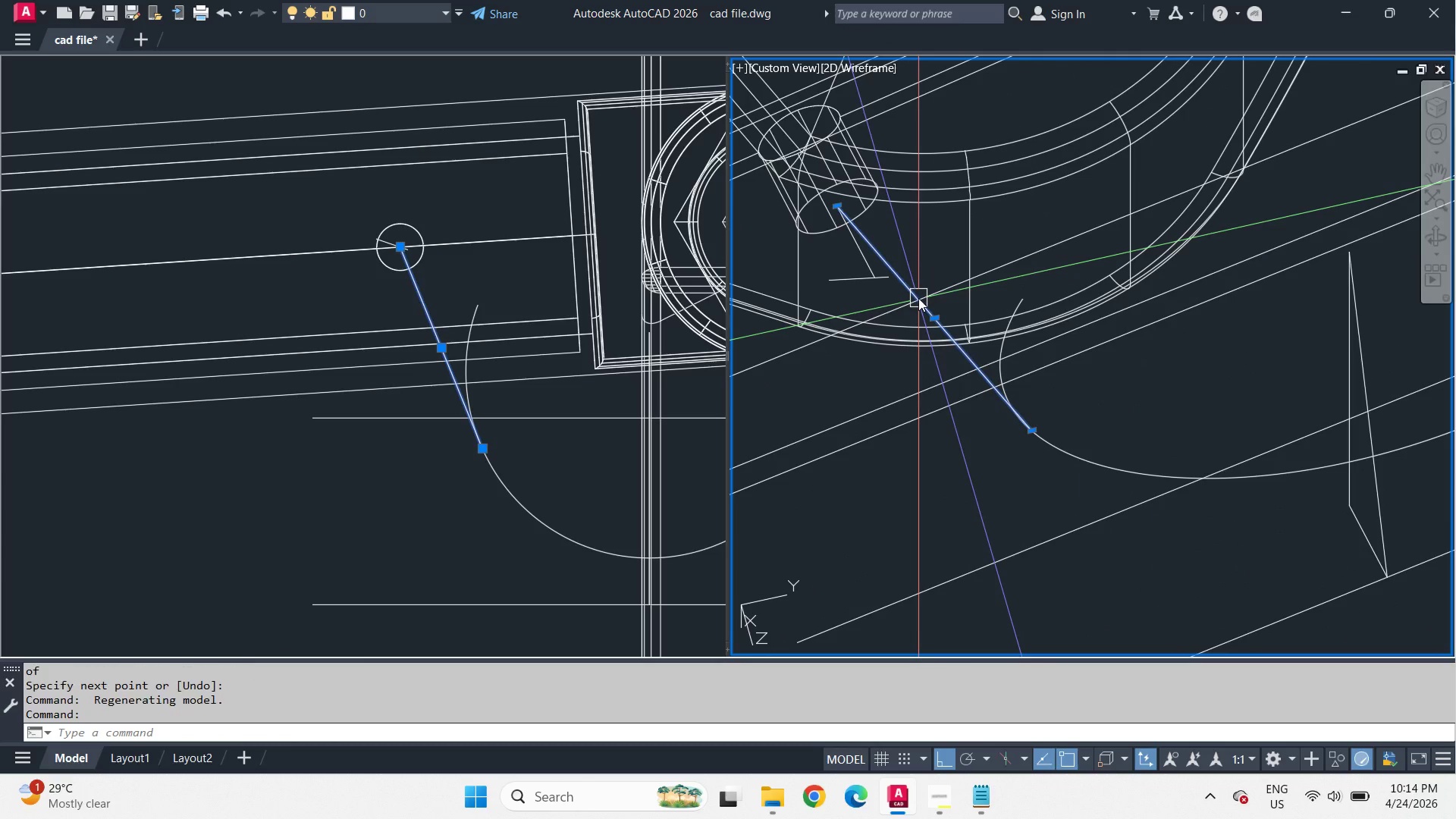 
key(E)
 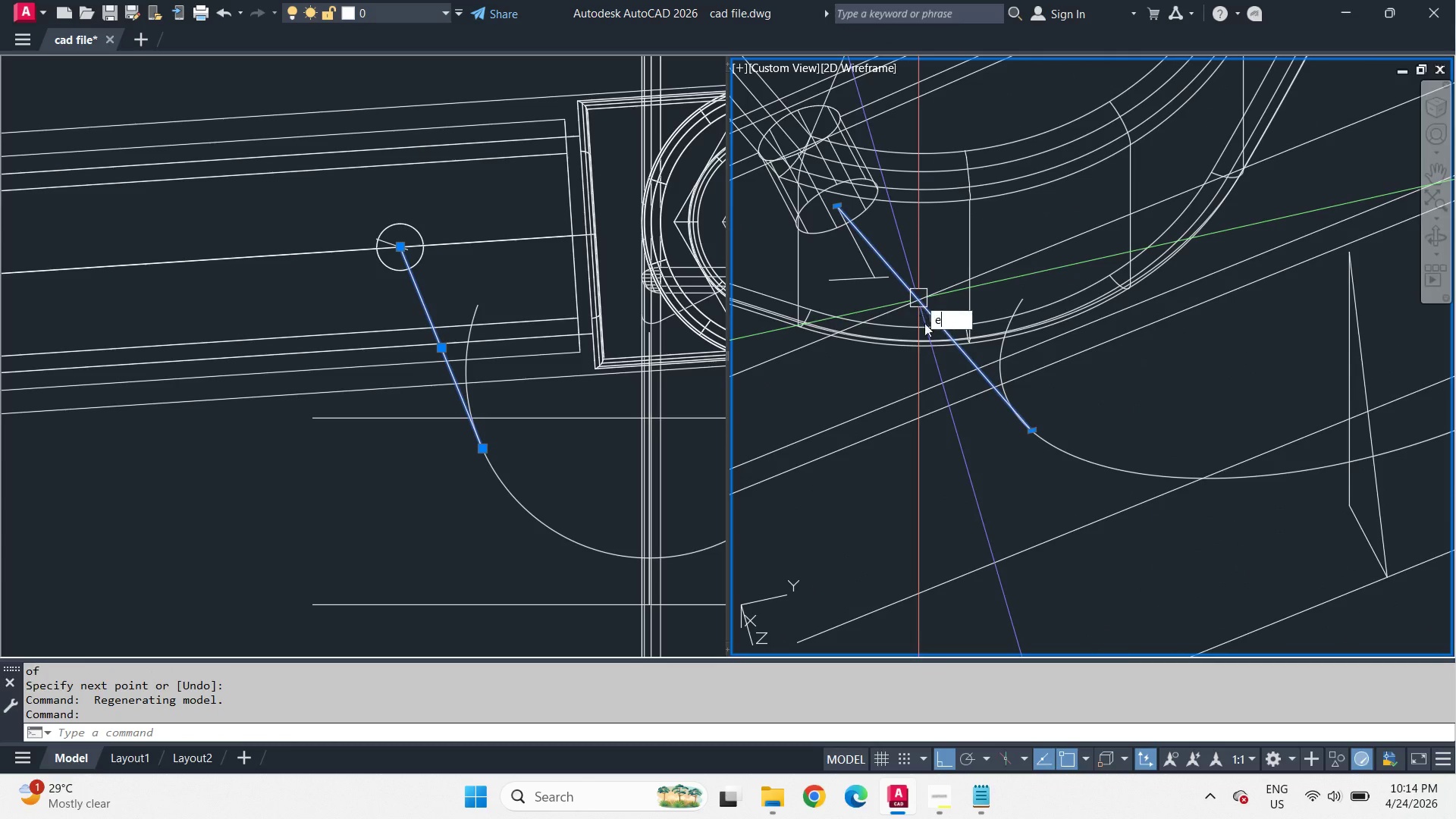 
key(Space)
 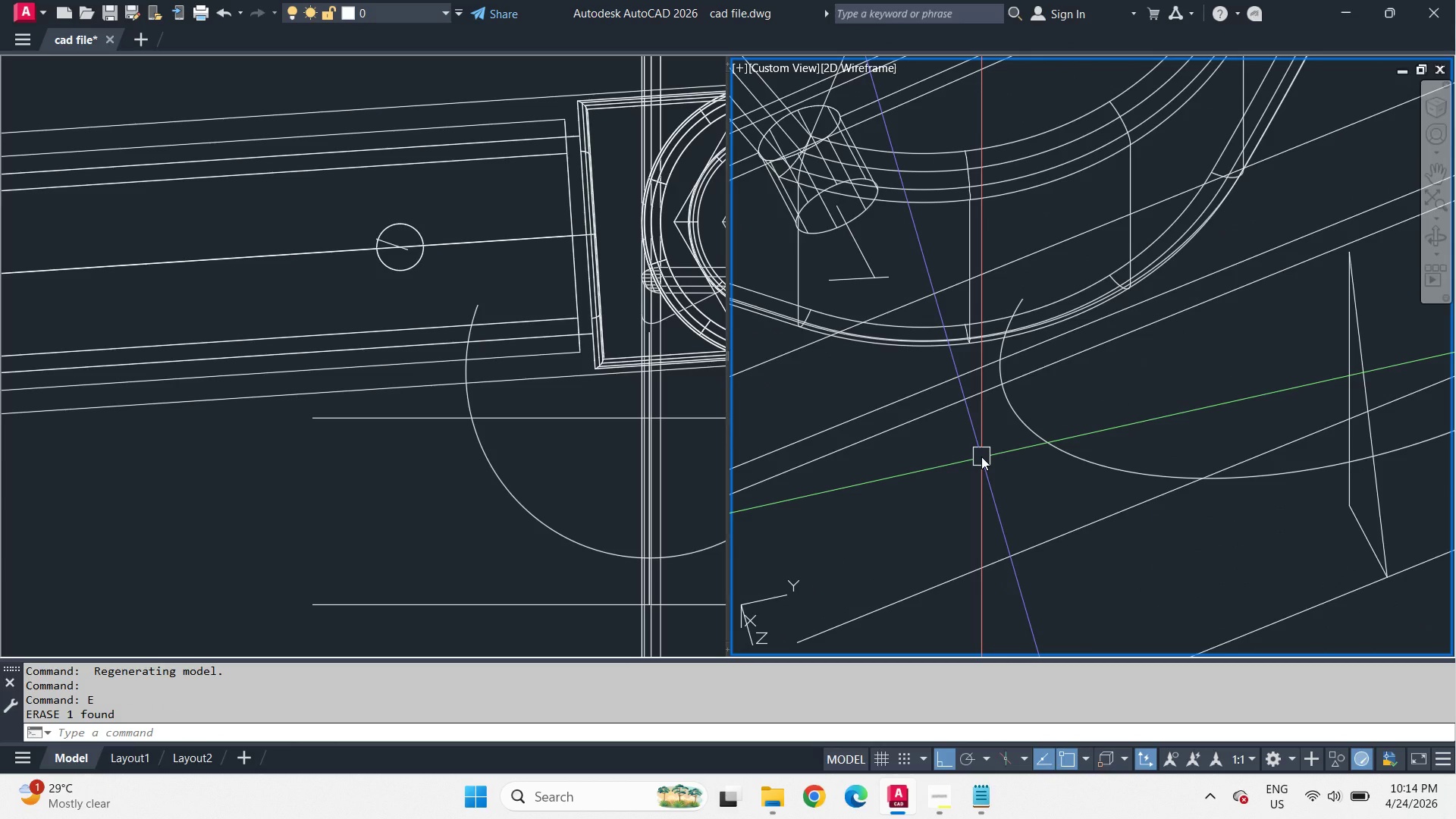 
type(pl tan )
 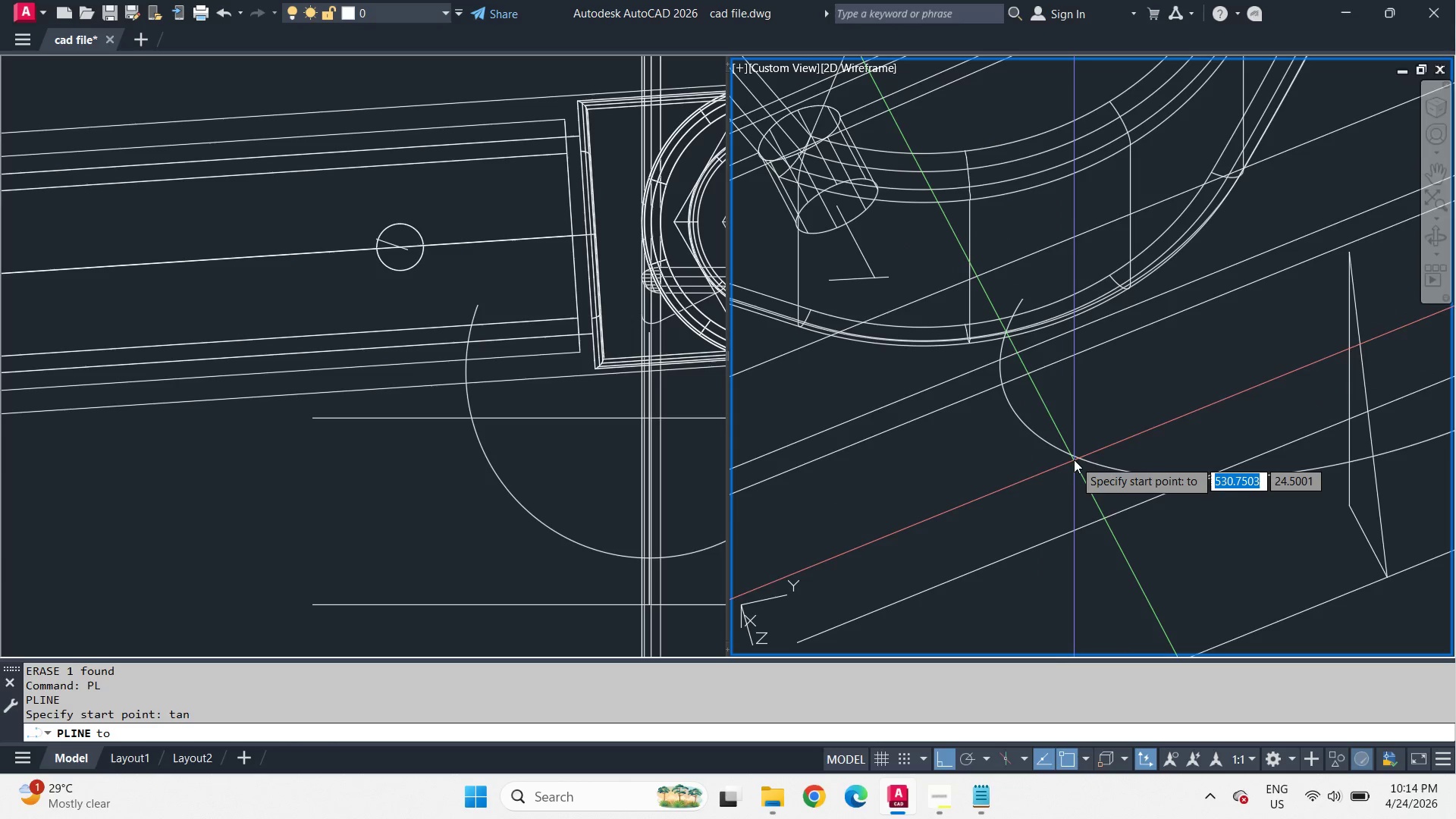 
left_click([1049, 455])
 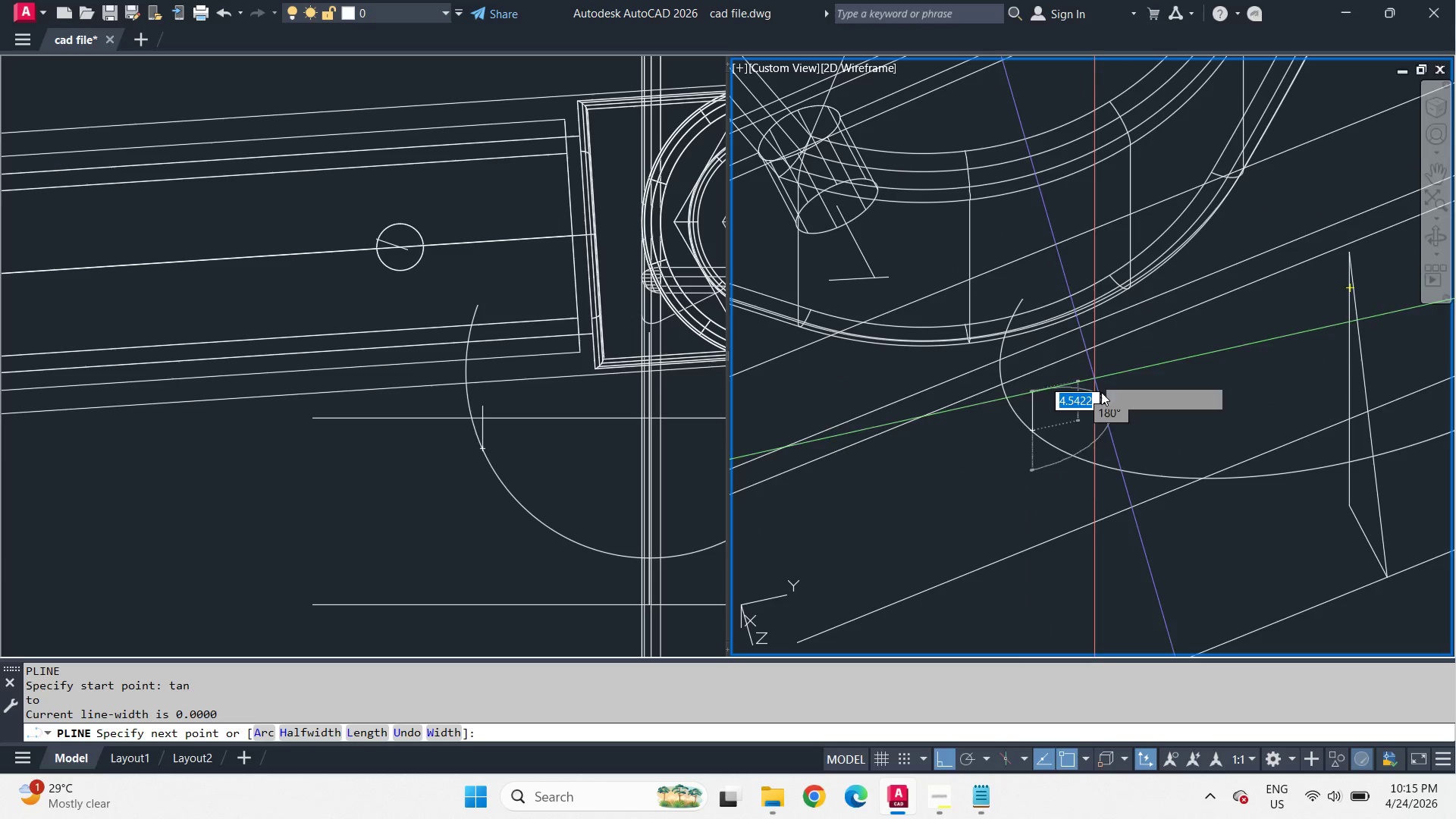 
type(111)
key(Escape)
key(Escape)
key(Escape)
key(Escape)
type(l )
 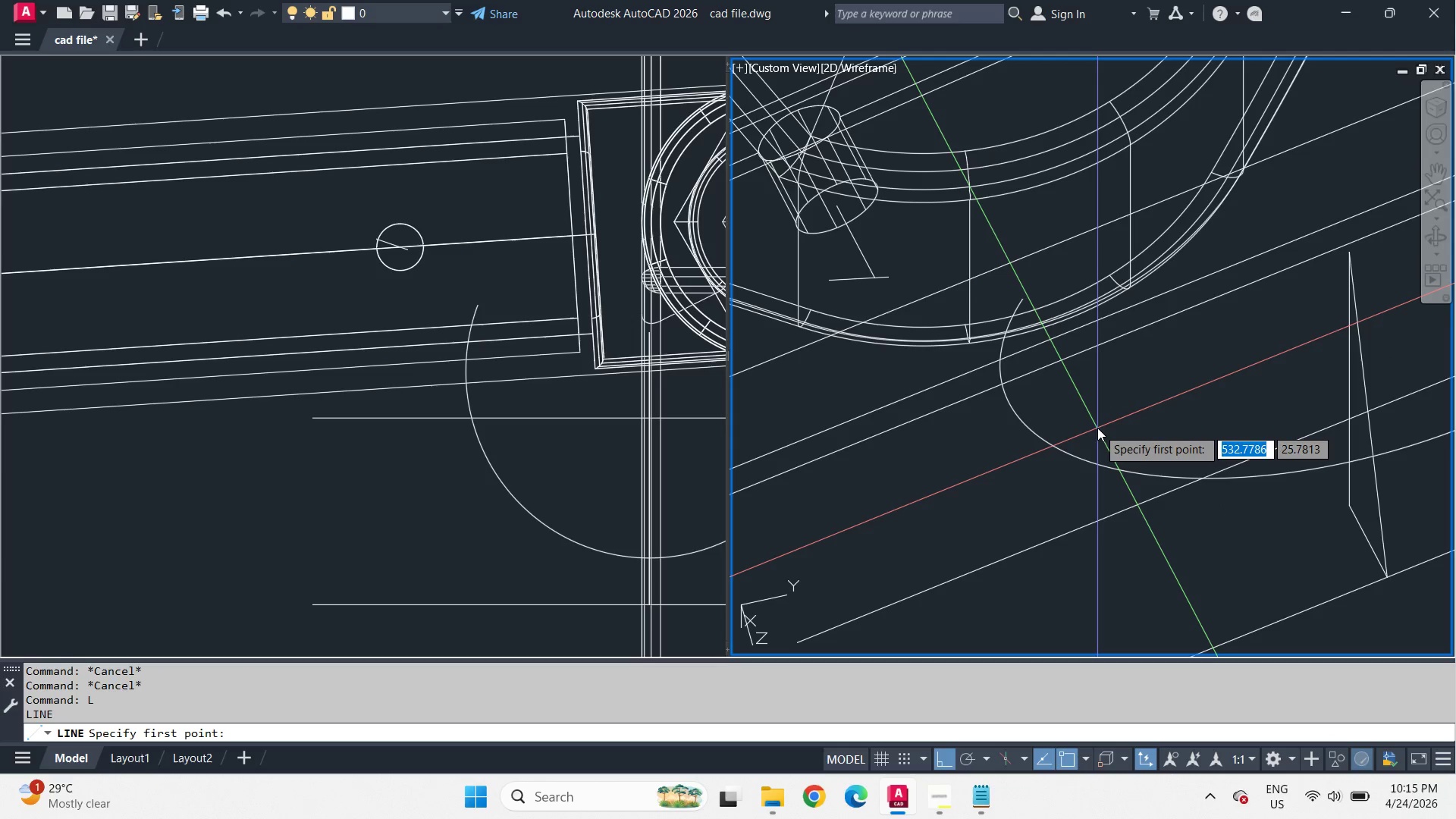 
type(tan )
 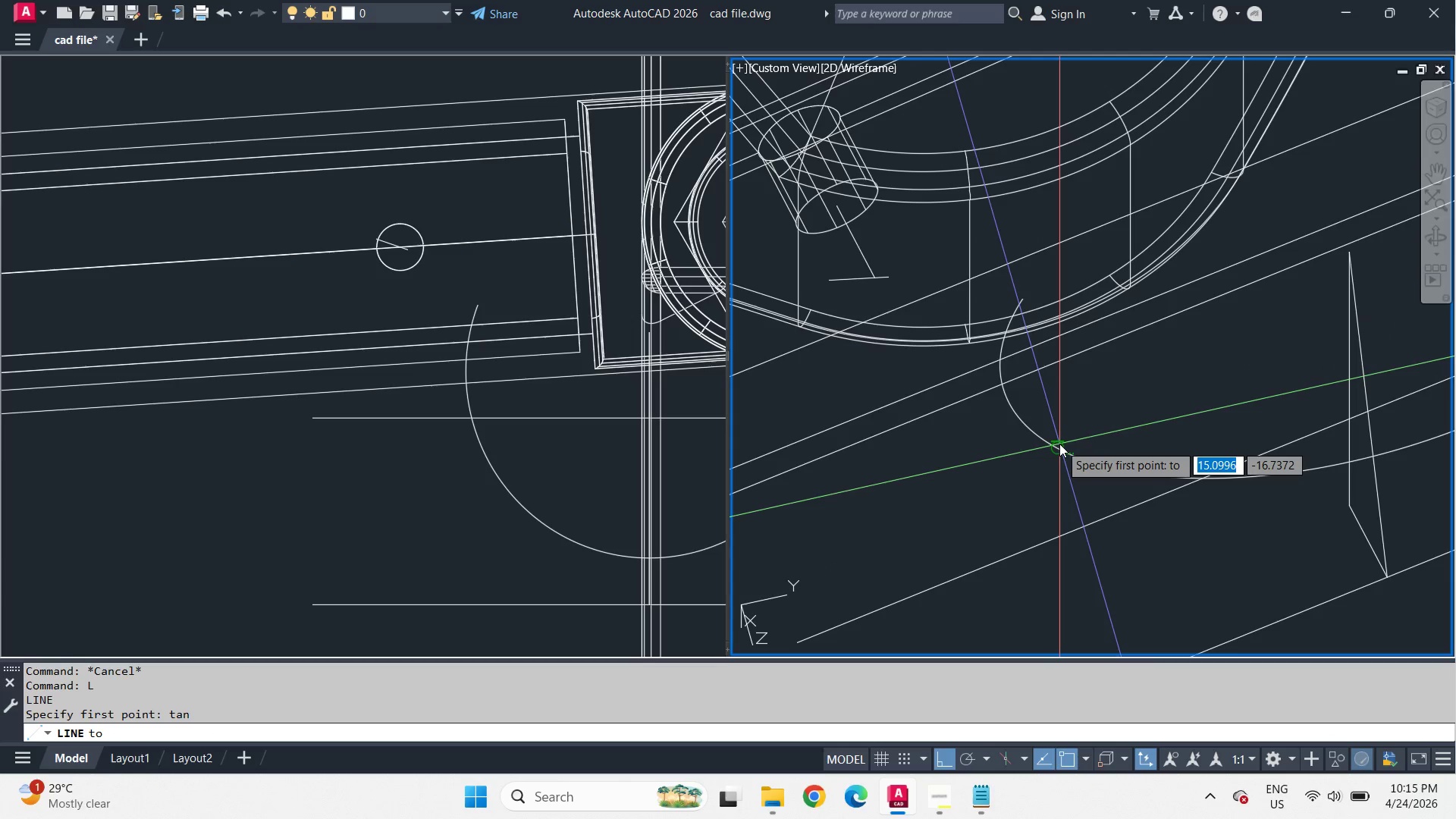 
left_click_drag(start_coordinate=[1059, 444], to_coordinate=[1054, 444])
 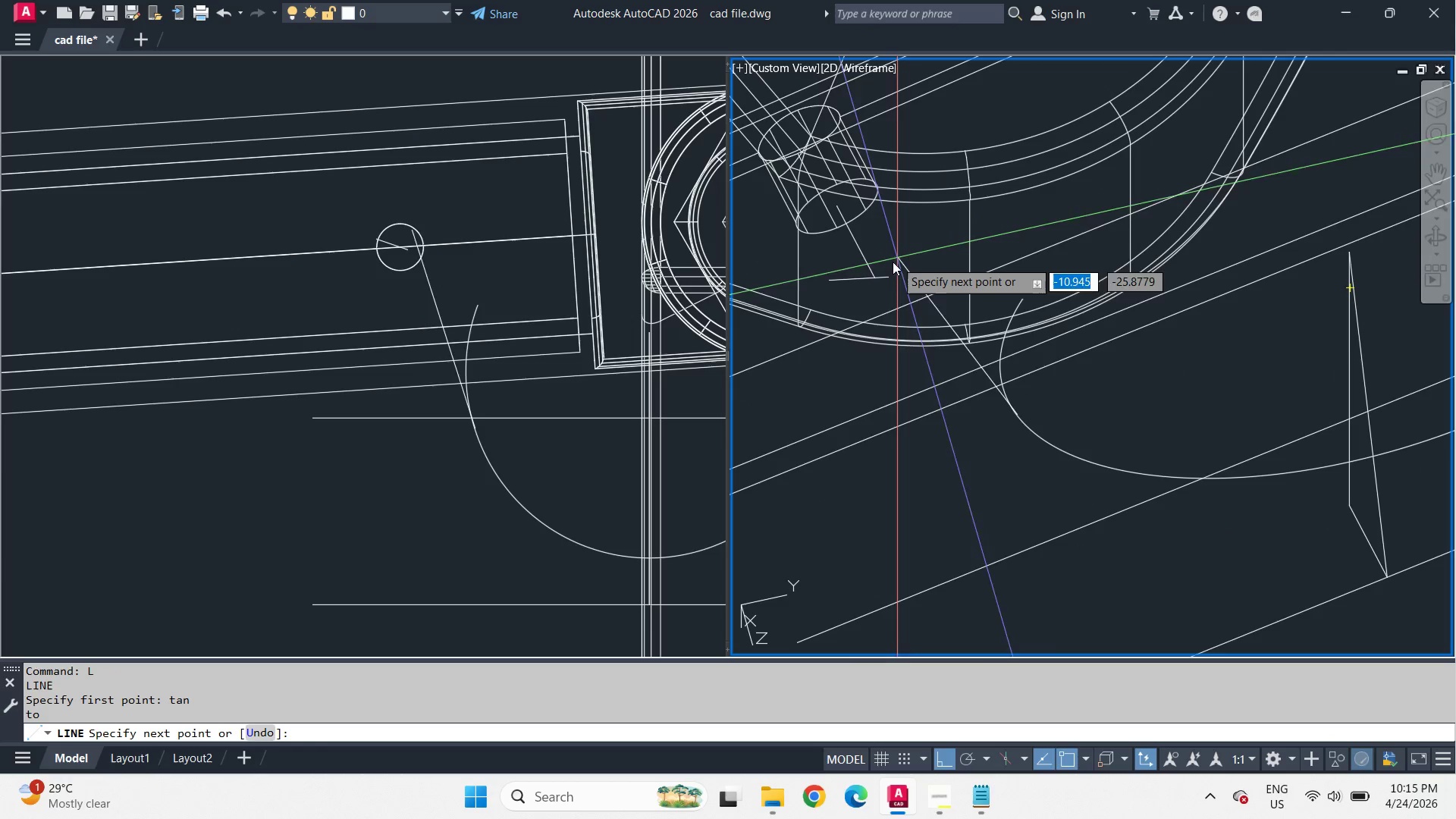 
wait(5.33)
 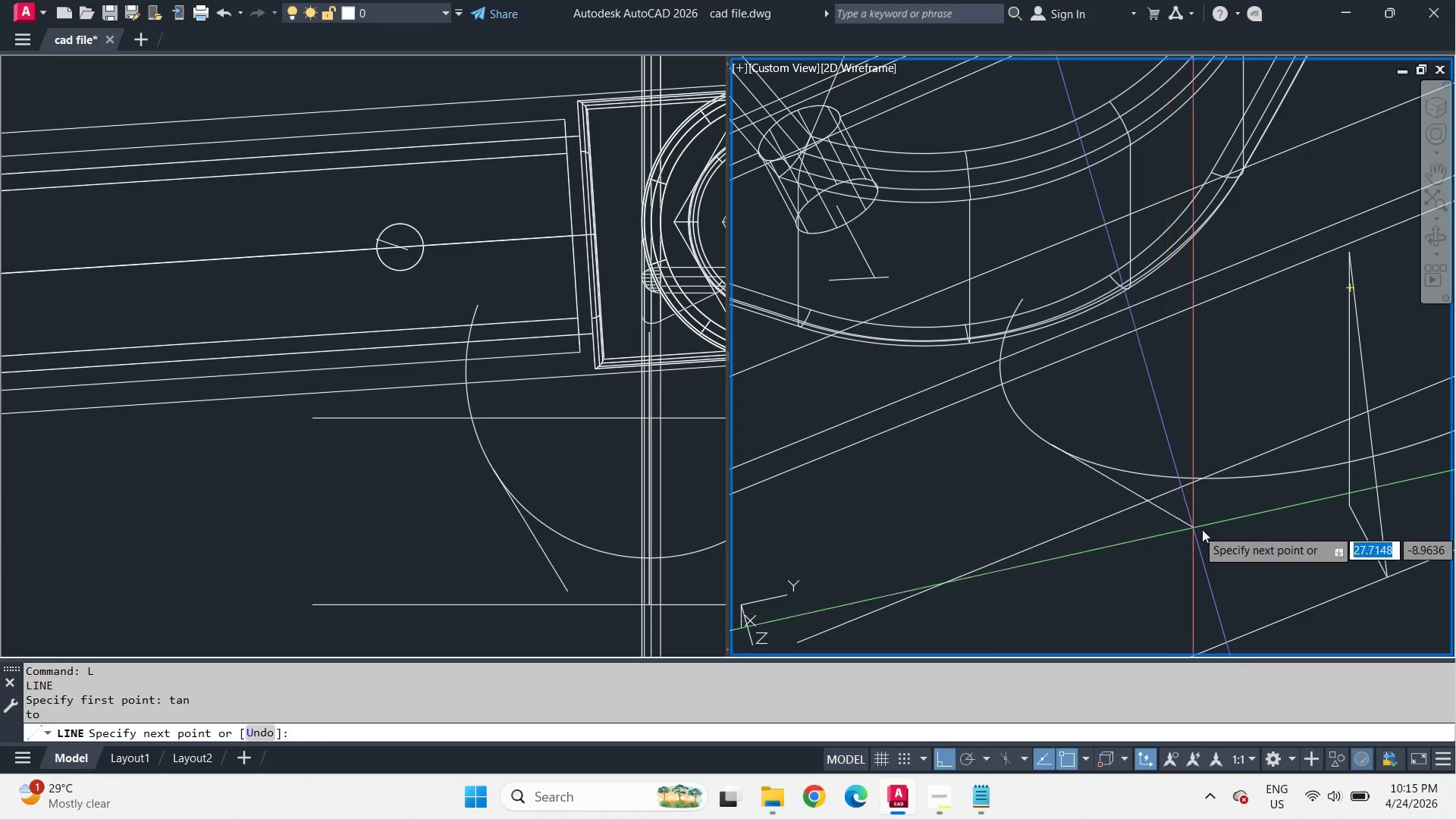 
left_click([428, 300])
 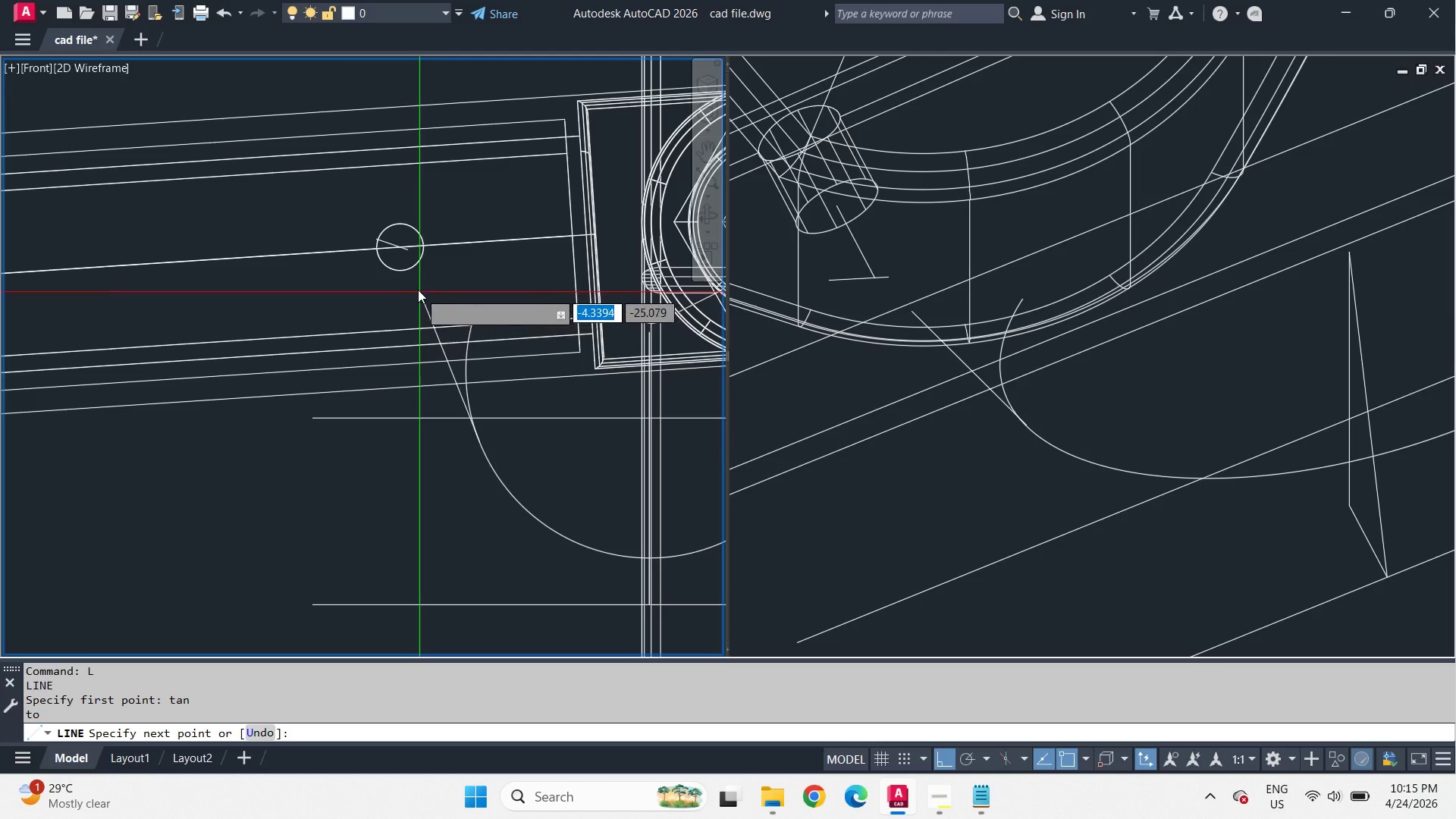 
scroll: coordinate [416, 284], scroll_direction: up, amount: 2.0
 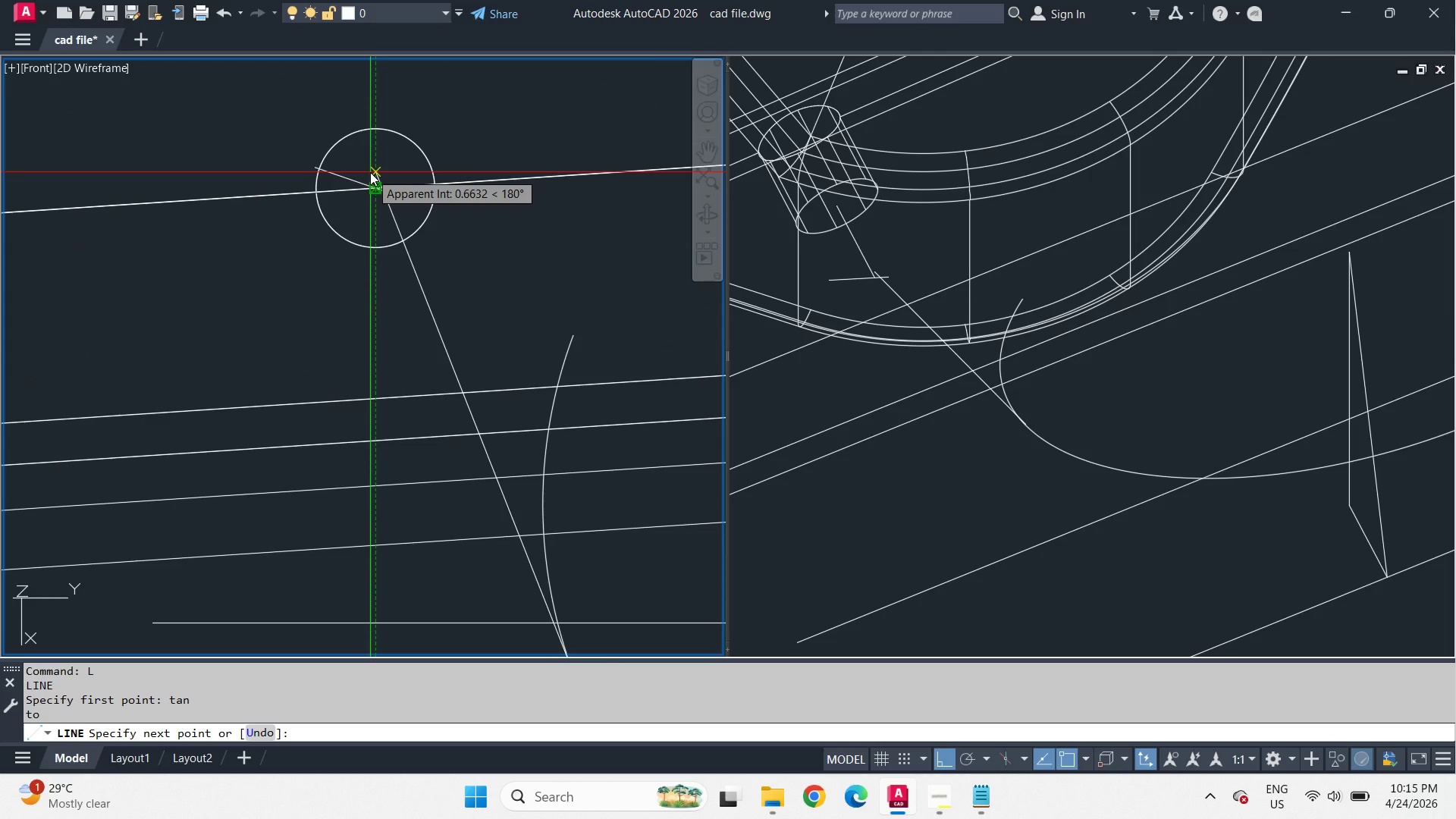 
scroll: coordinate [453, 285], scroll_direction: down, amount: 1.0
 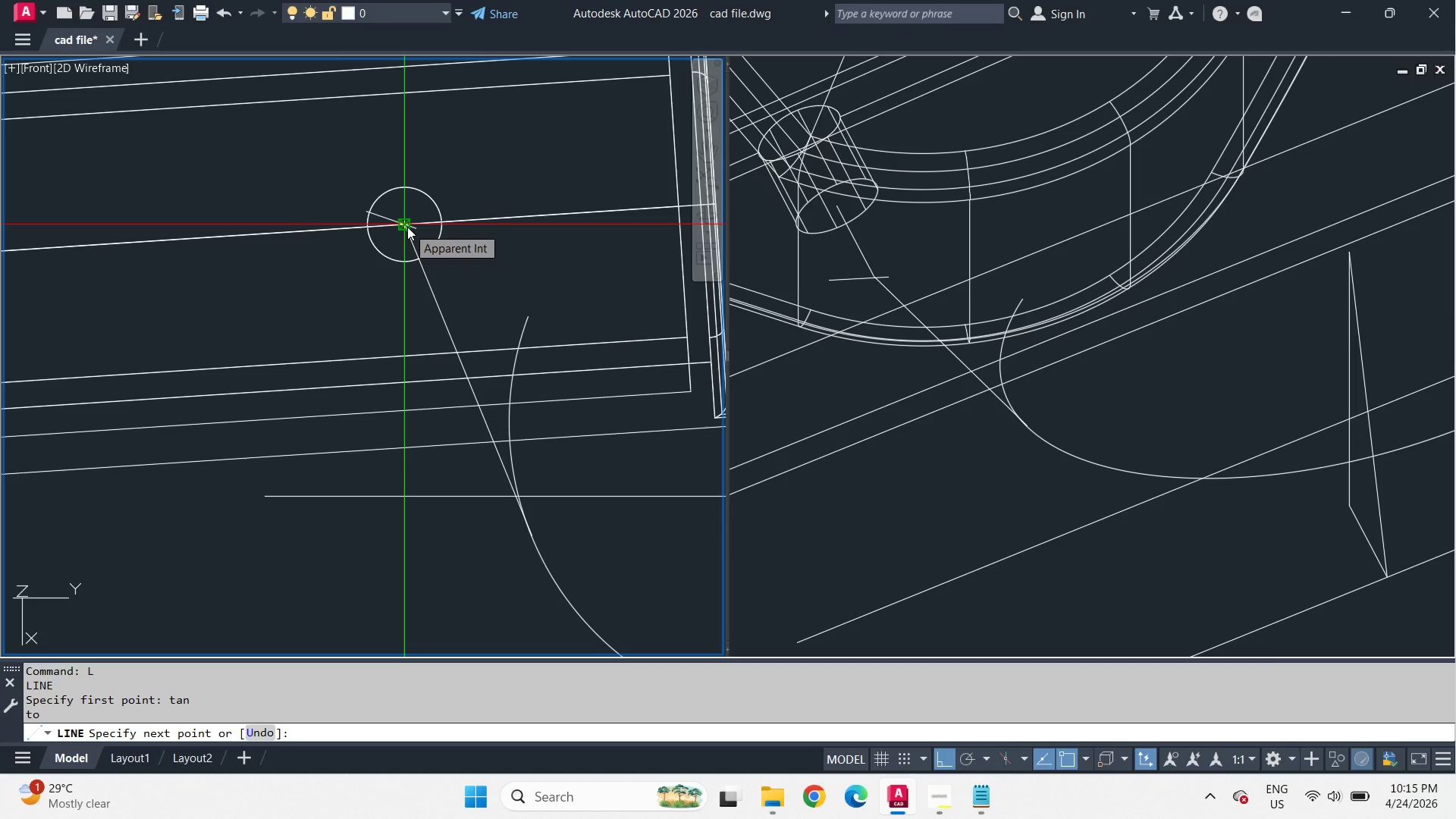 
wait(27.86)
 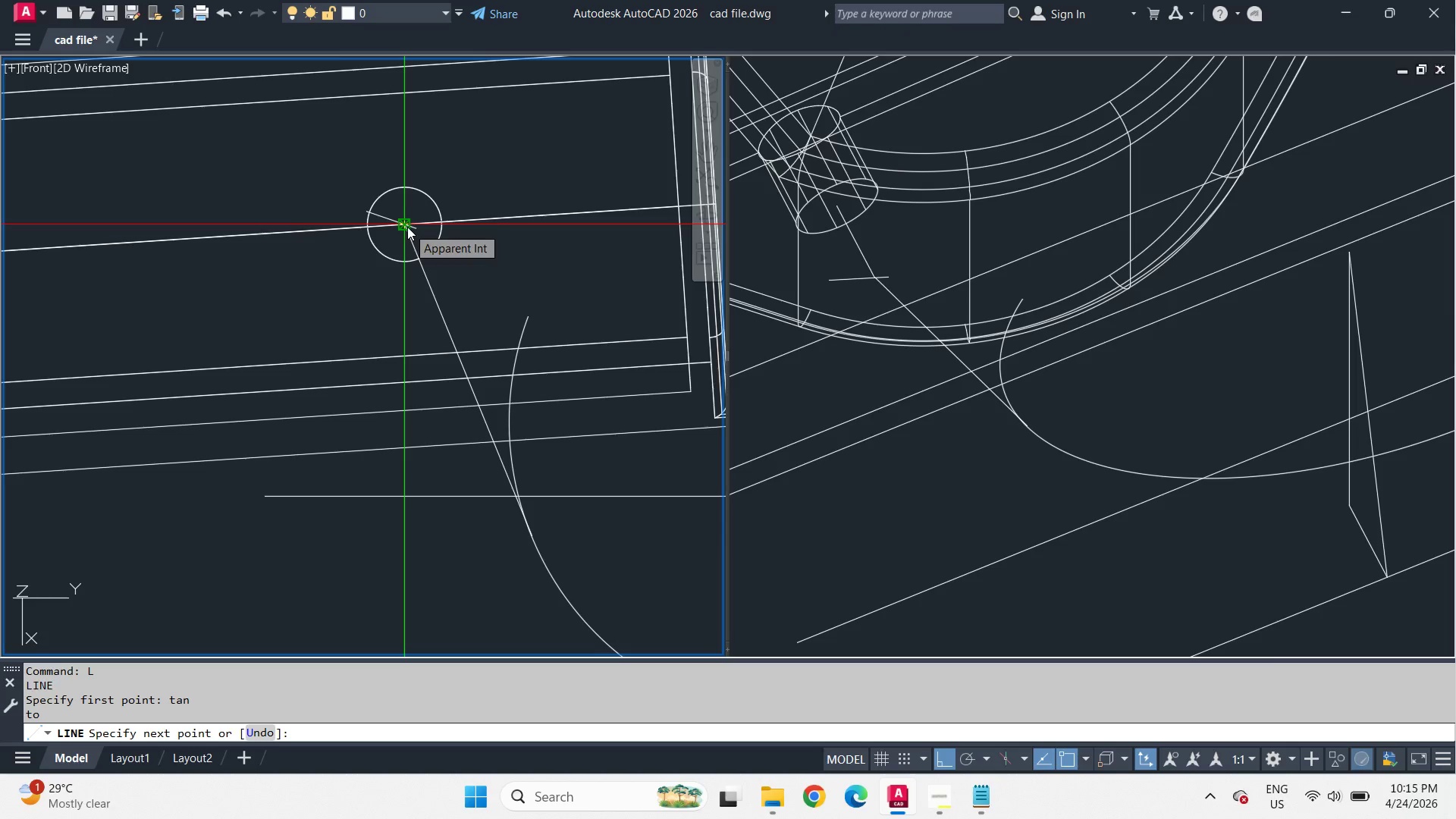 
type(end )
 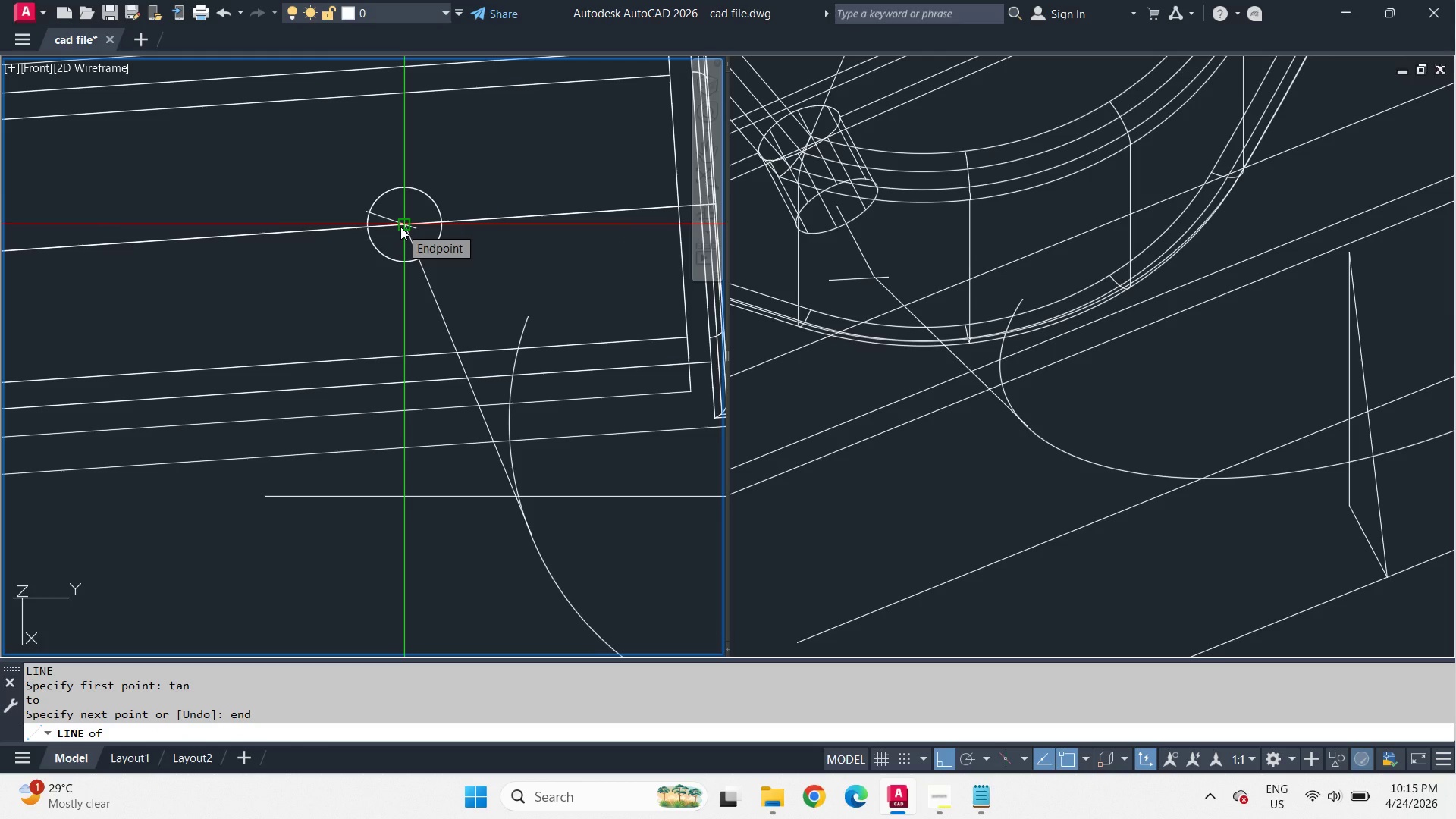 
wait(8.14)
 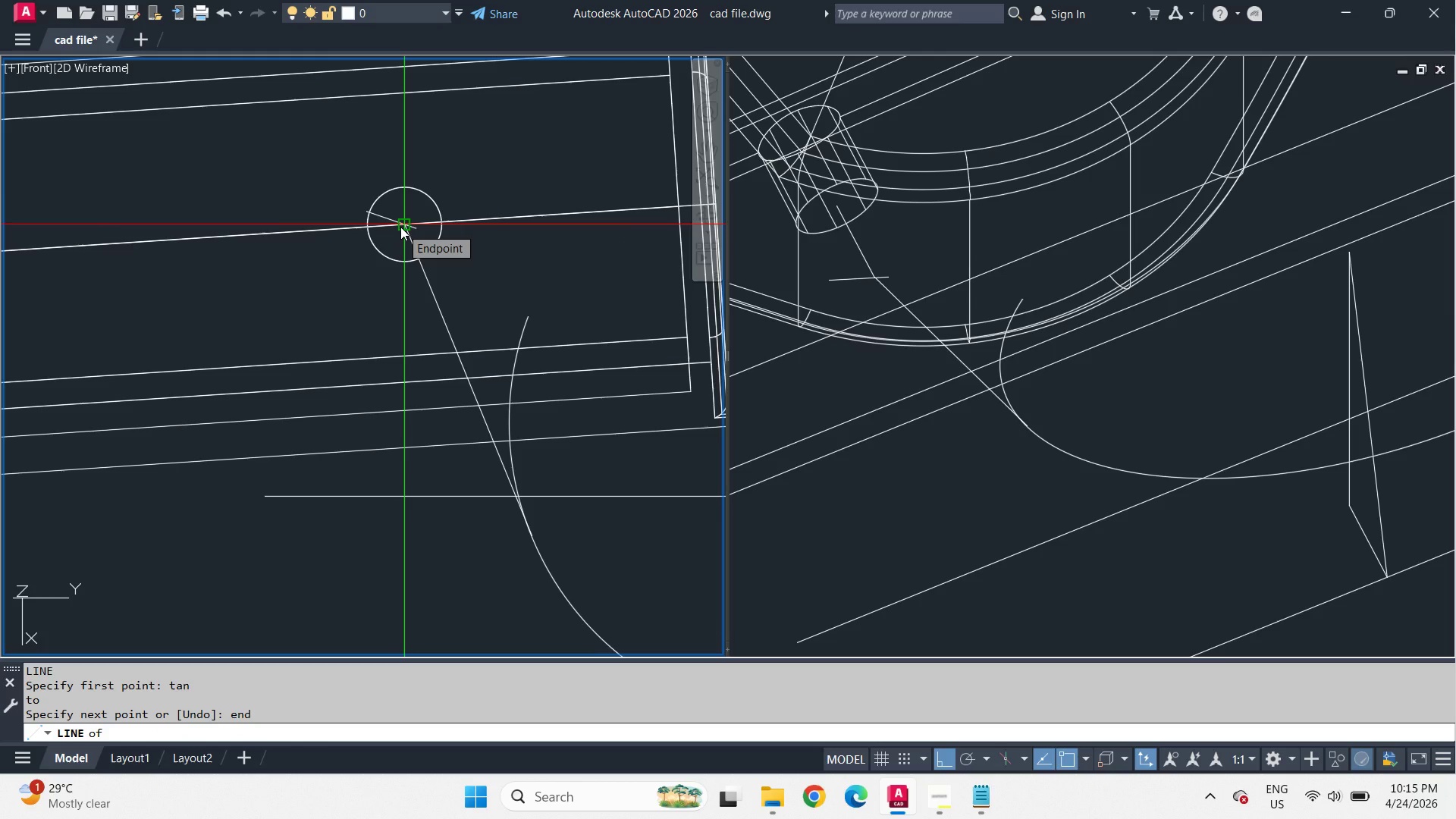 
left_click([402, 232])
 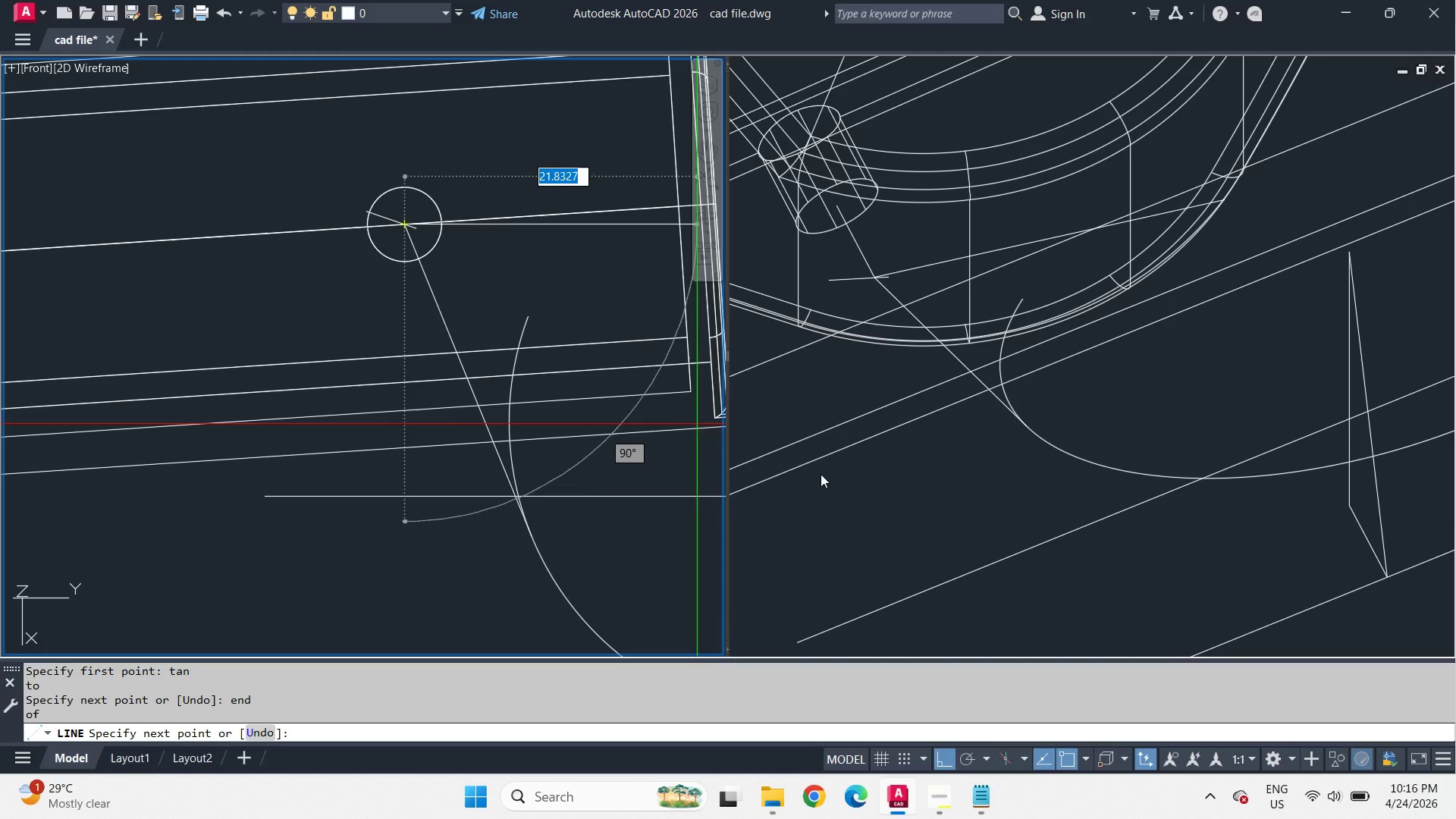 
key(Space)
 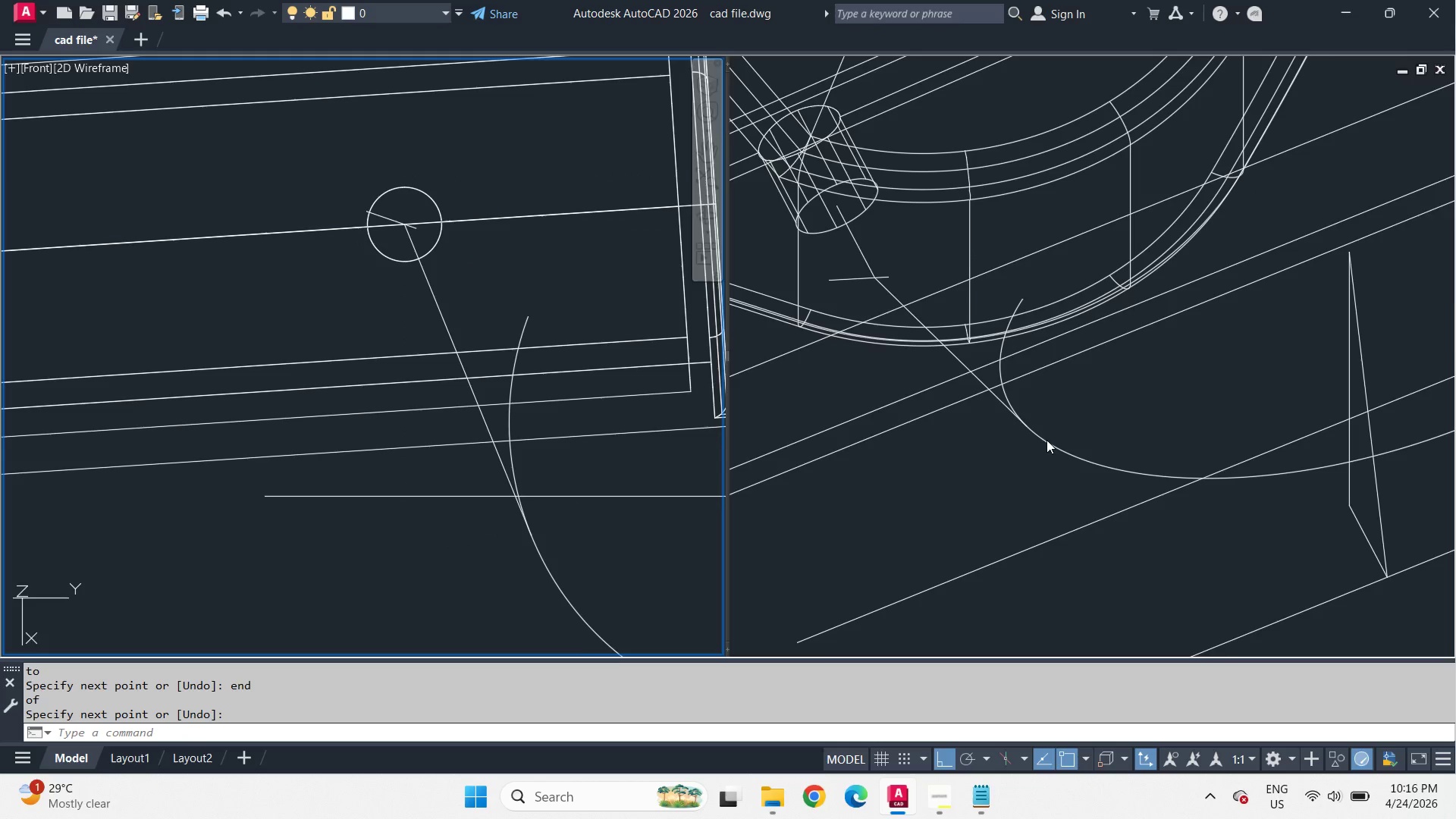 
left_click([1046, 440])
 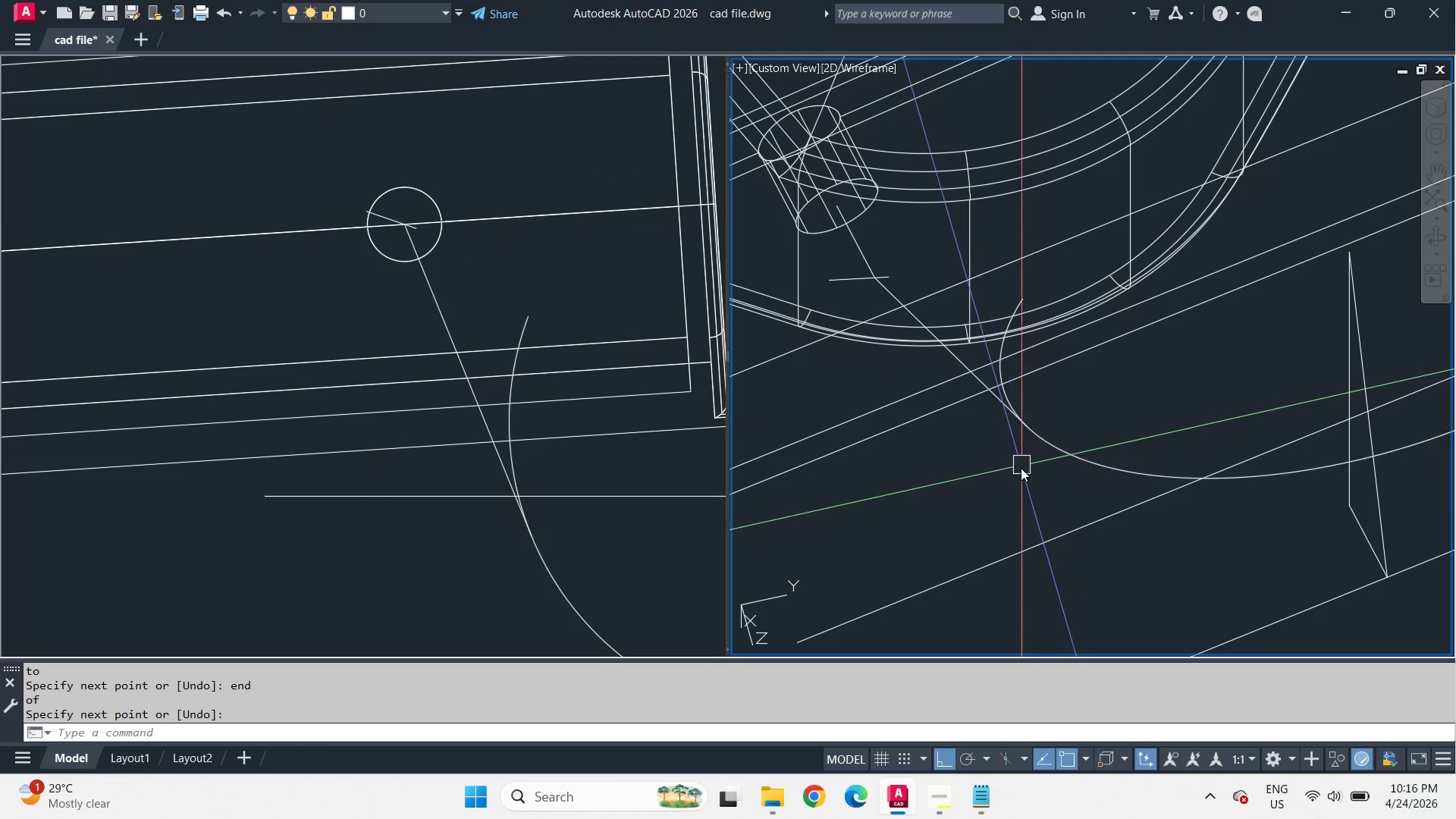 
hold_key(key=ShiftLeft, duration=4.75)
 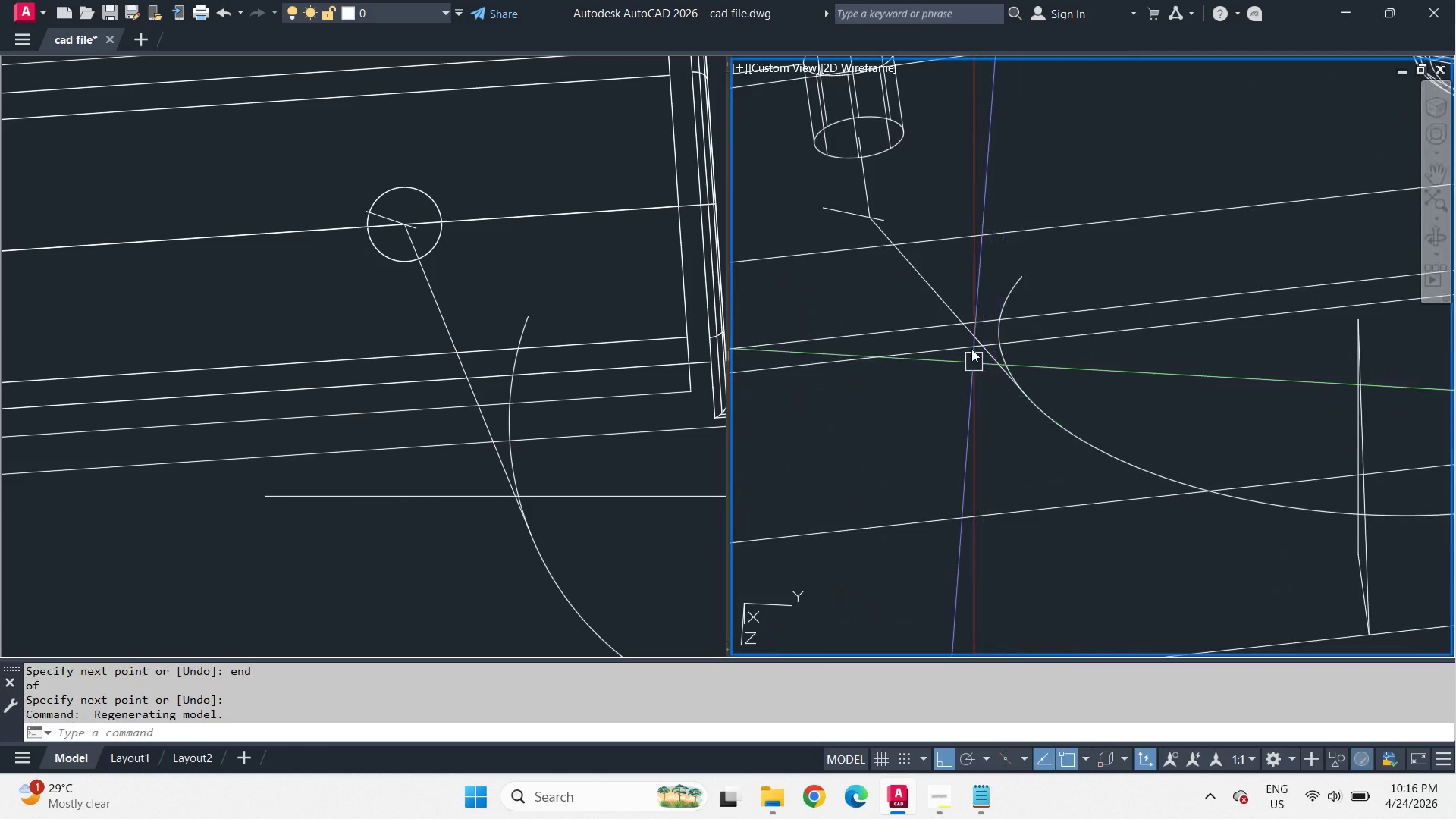 
scroll: coordinate [971, 349], scroll_direction: up, amount: 1.0
 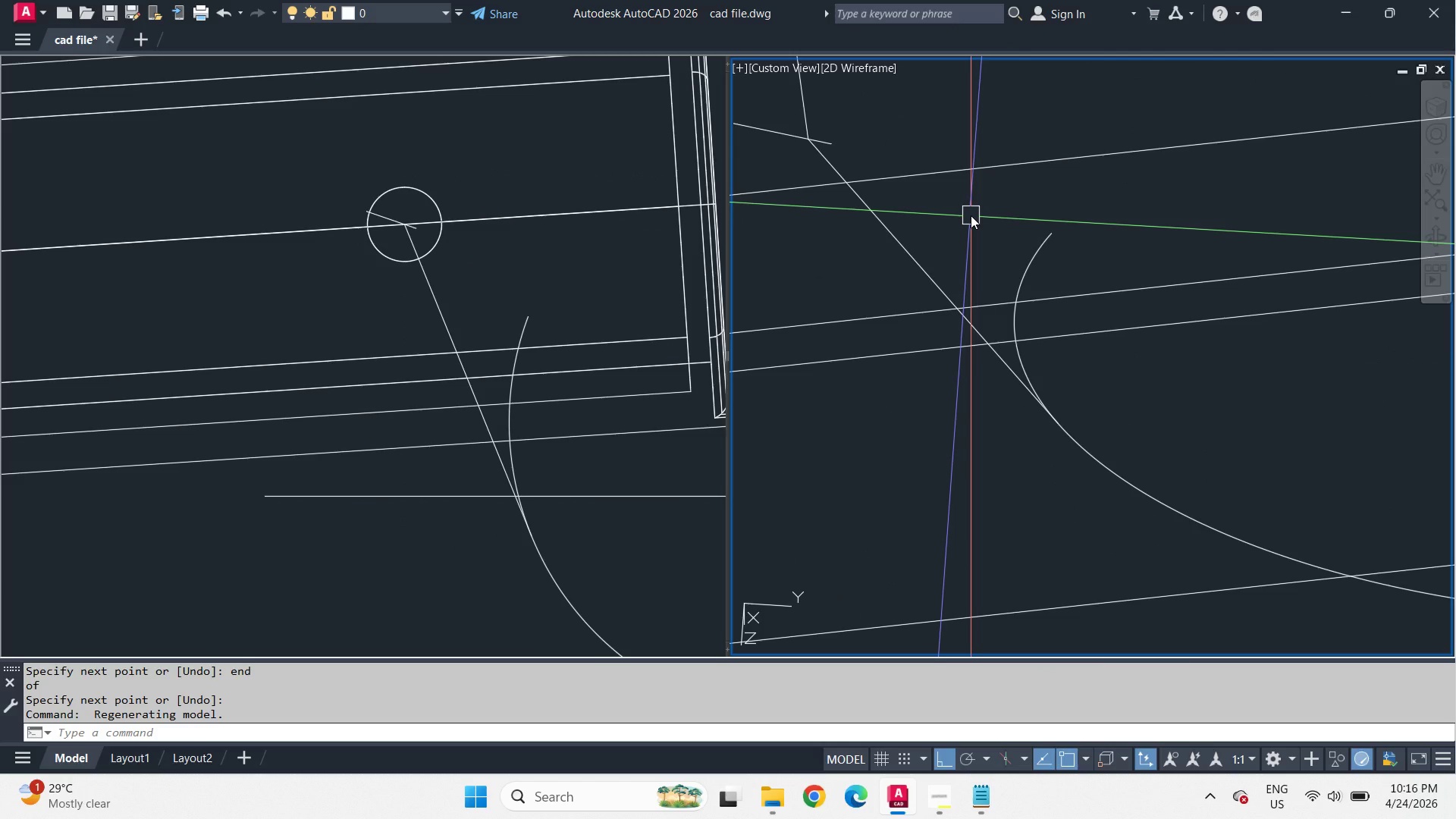 
key(T)
 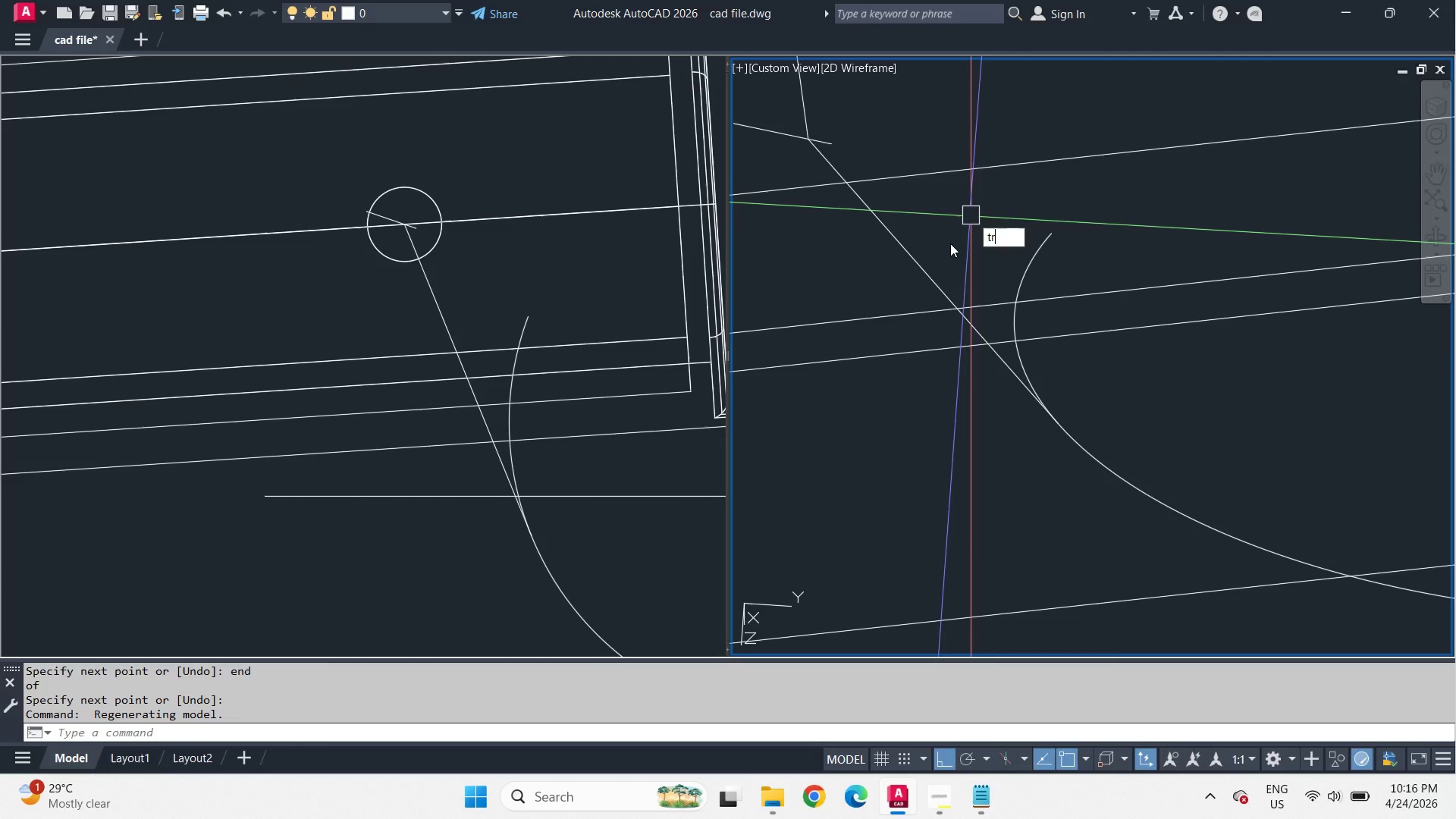 
key(R)
 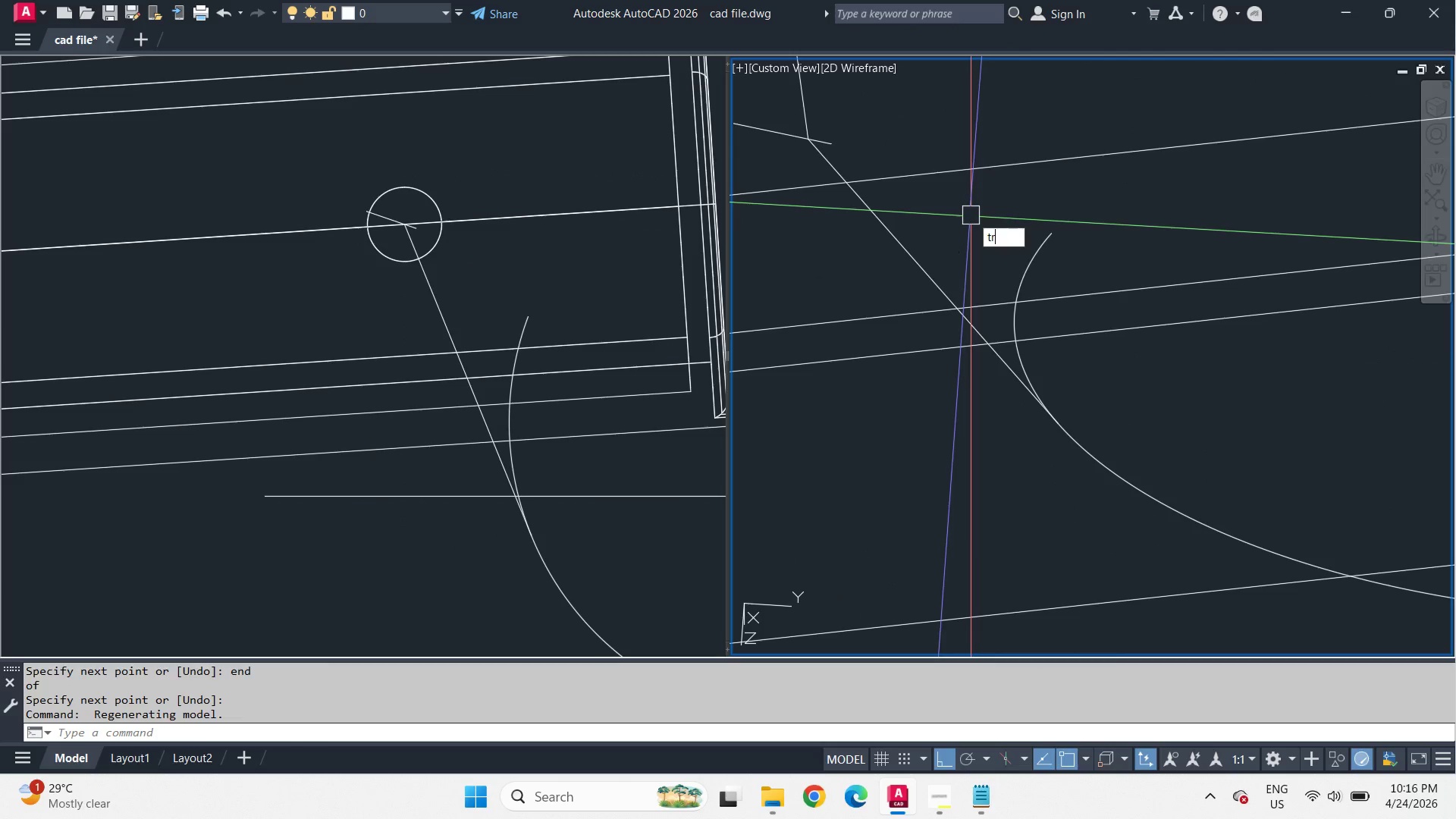 
key(Space)
 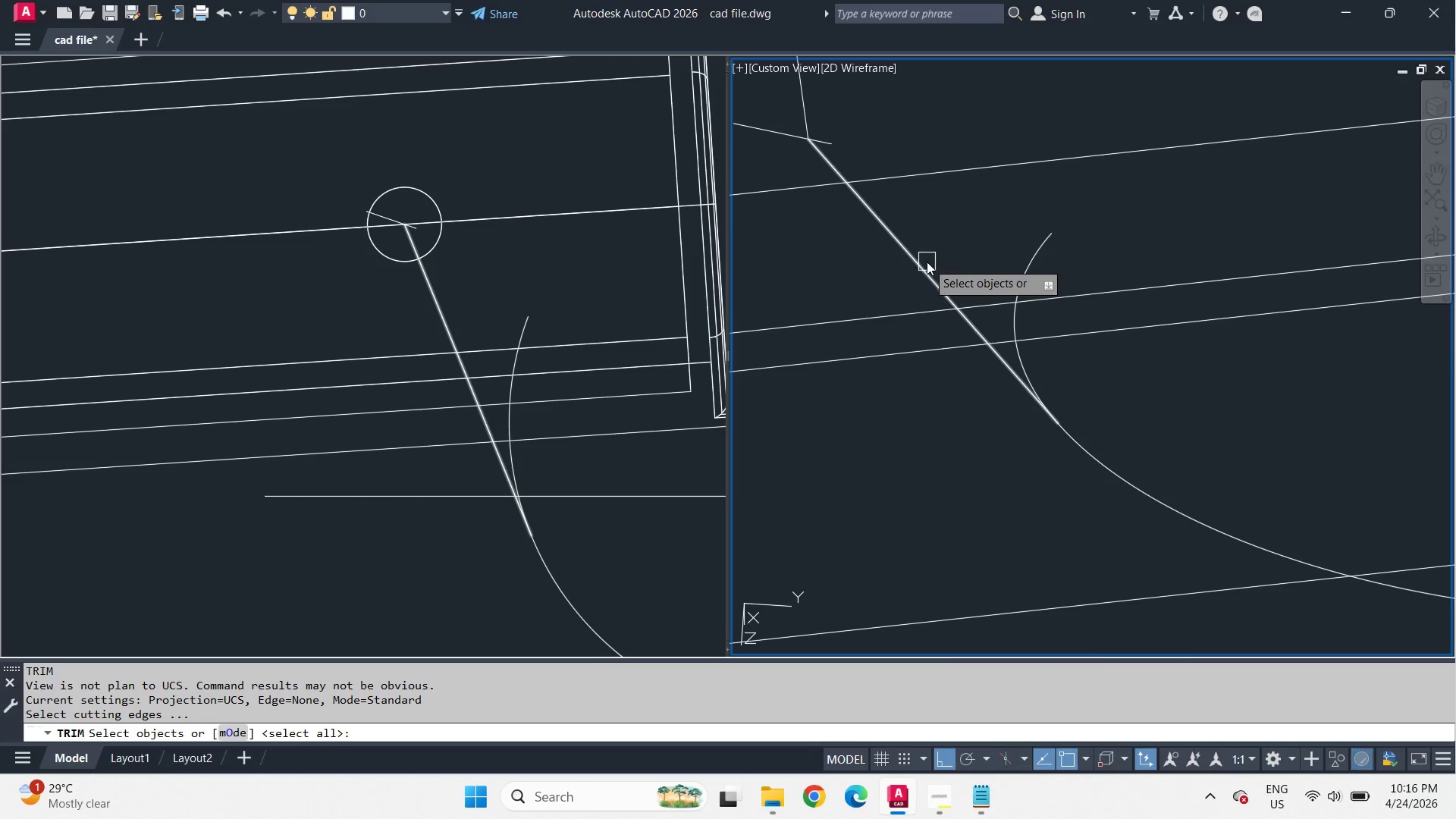 
left_click([926, 262])
 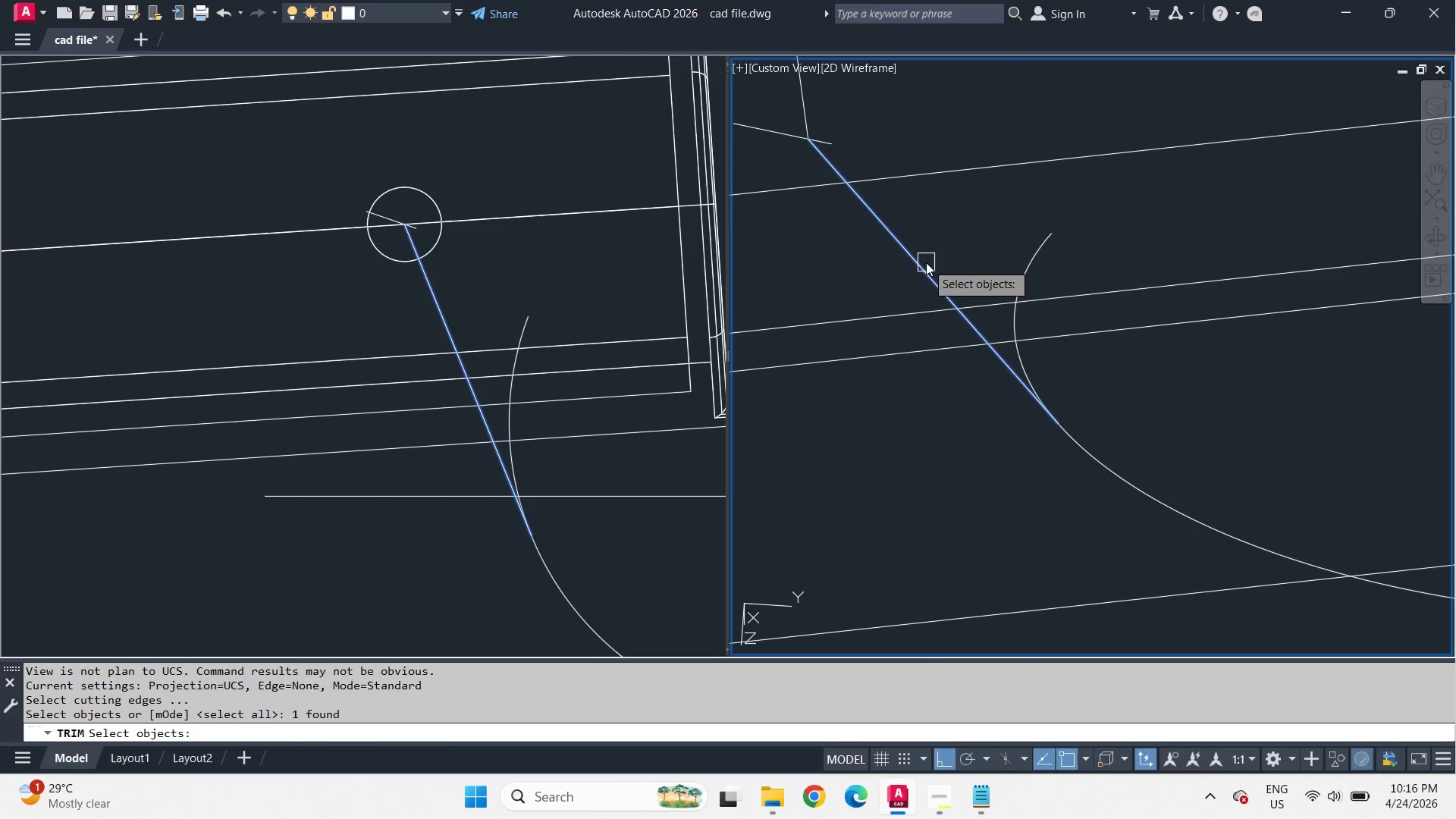 
key(Space)
 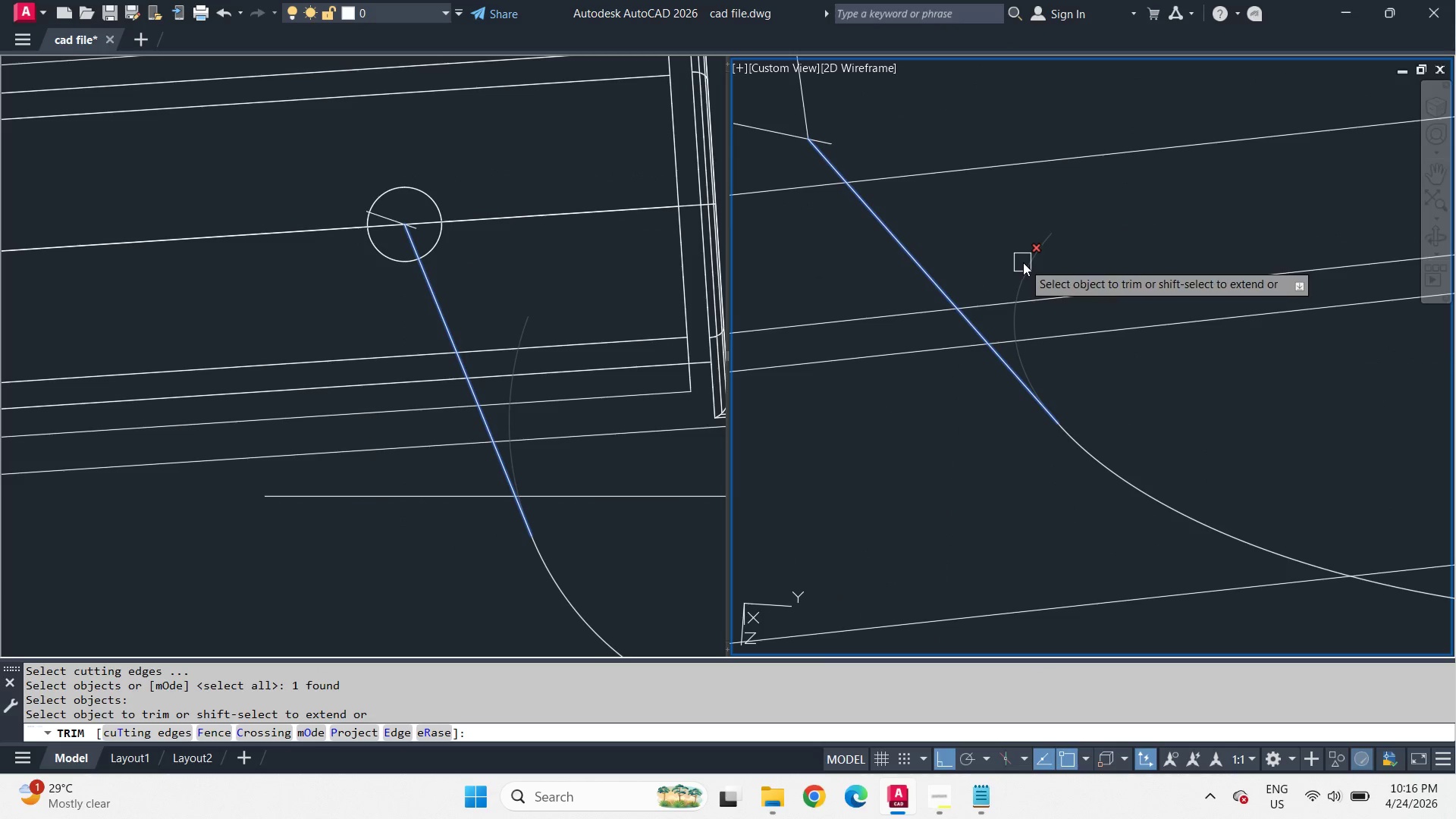 
left_click([1031, 264])
 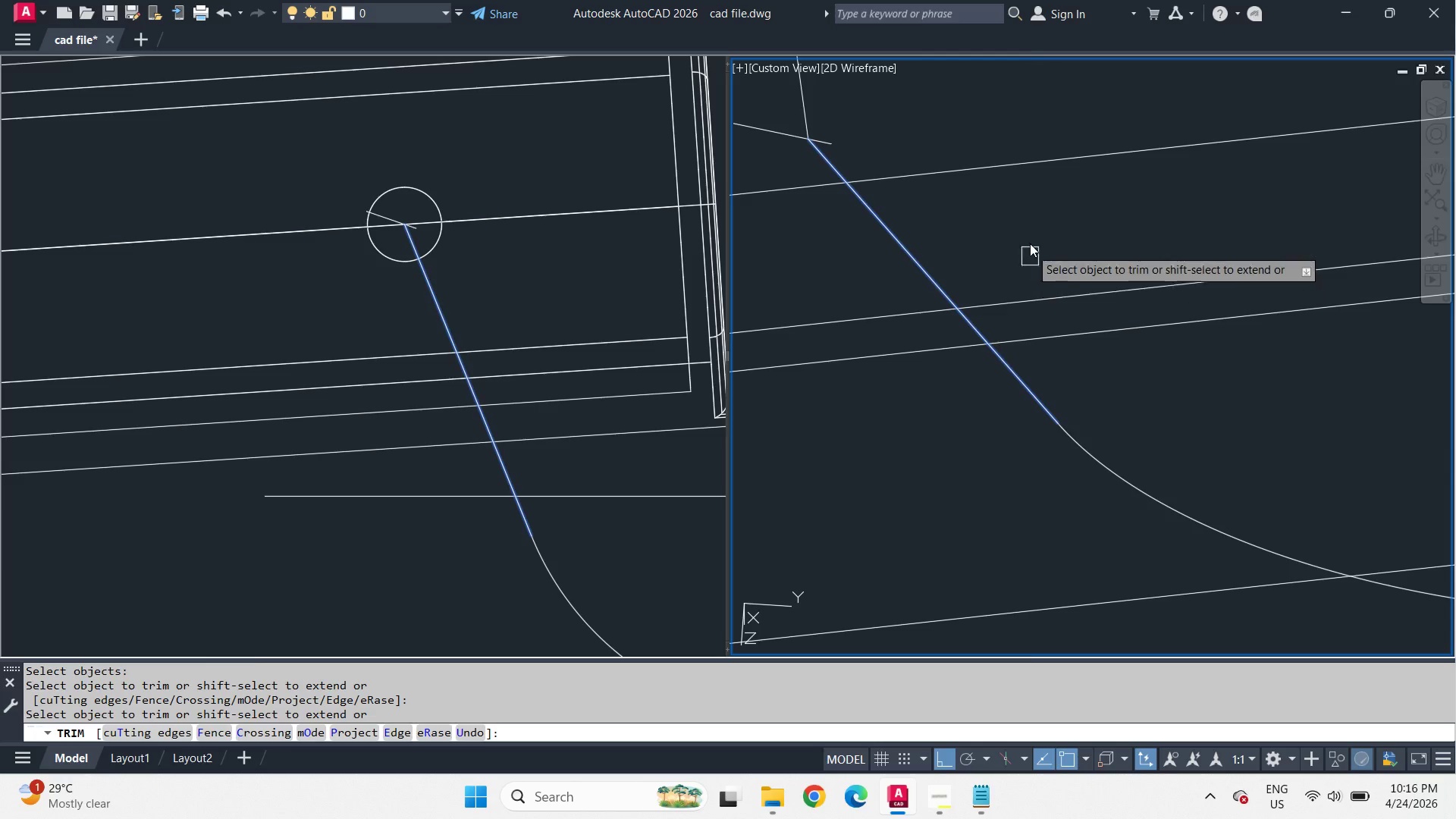 
key(Space)
 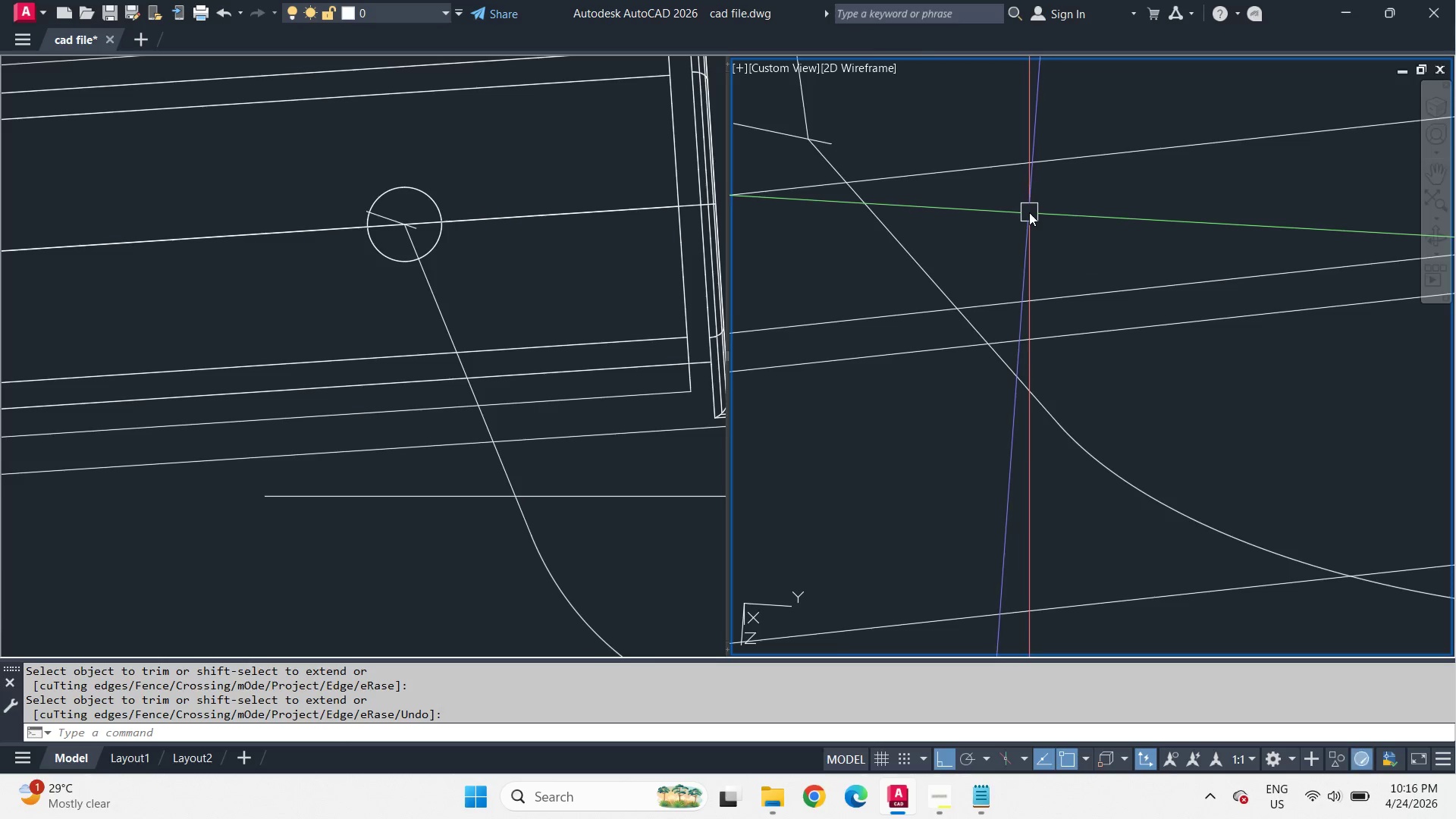 
scroll: coordinate [1000, 214], scroll_direction: down, amount: 3.0
 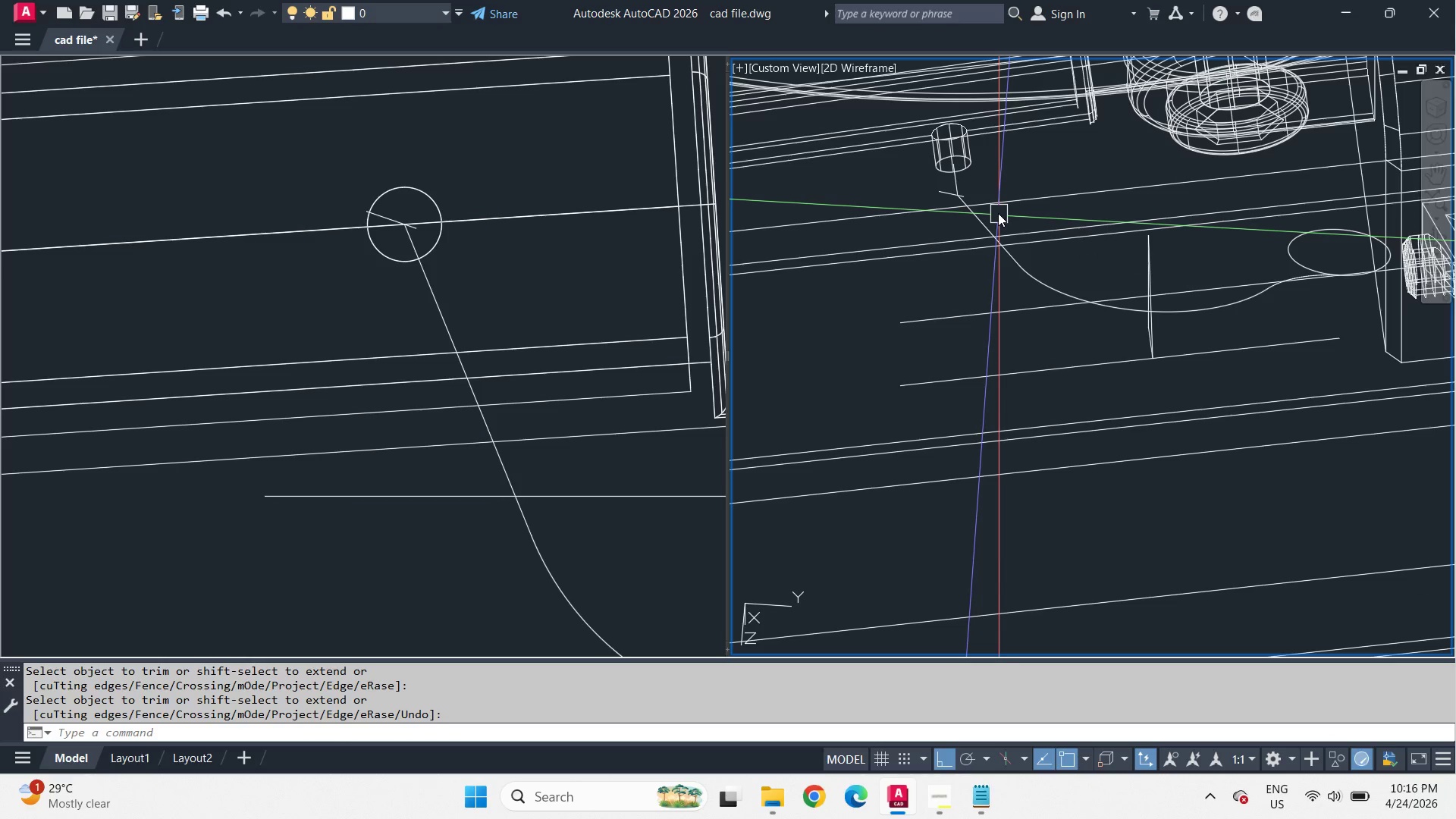 
scroll: coordinate [993, 209], scroll_direction: up, amount: 2.0
 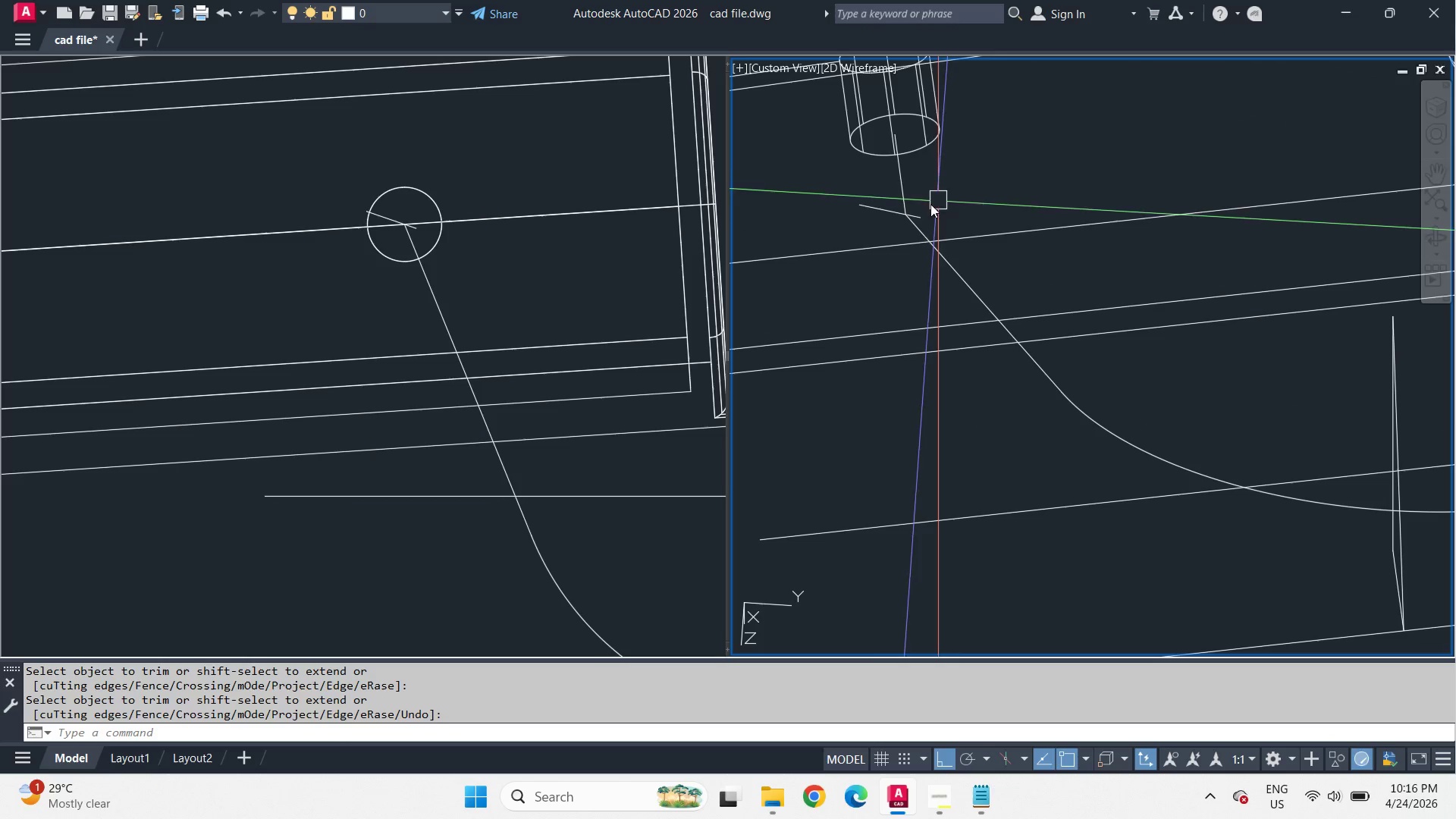 
left_click([871, 204])
 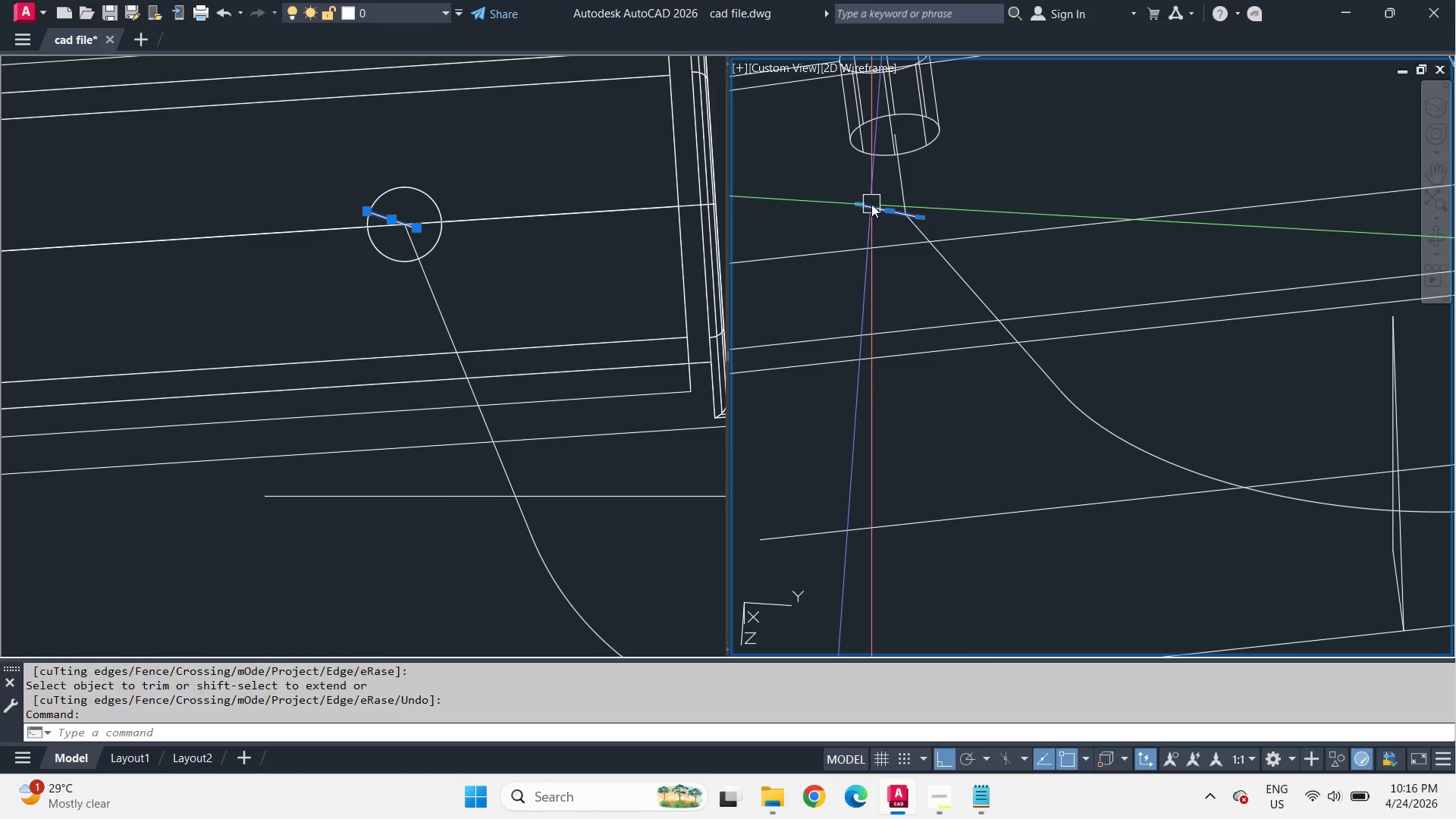 
key(E)
 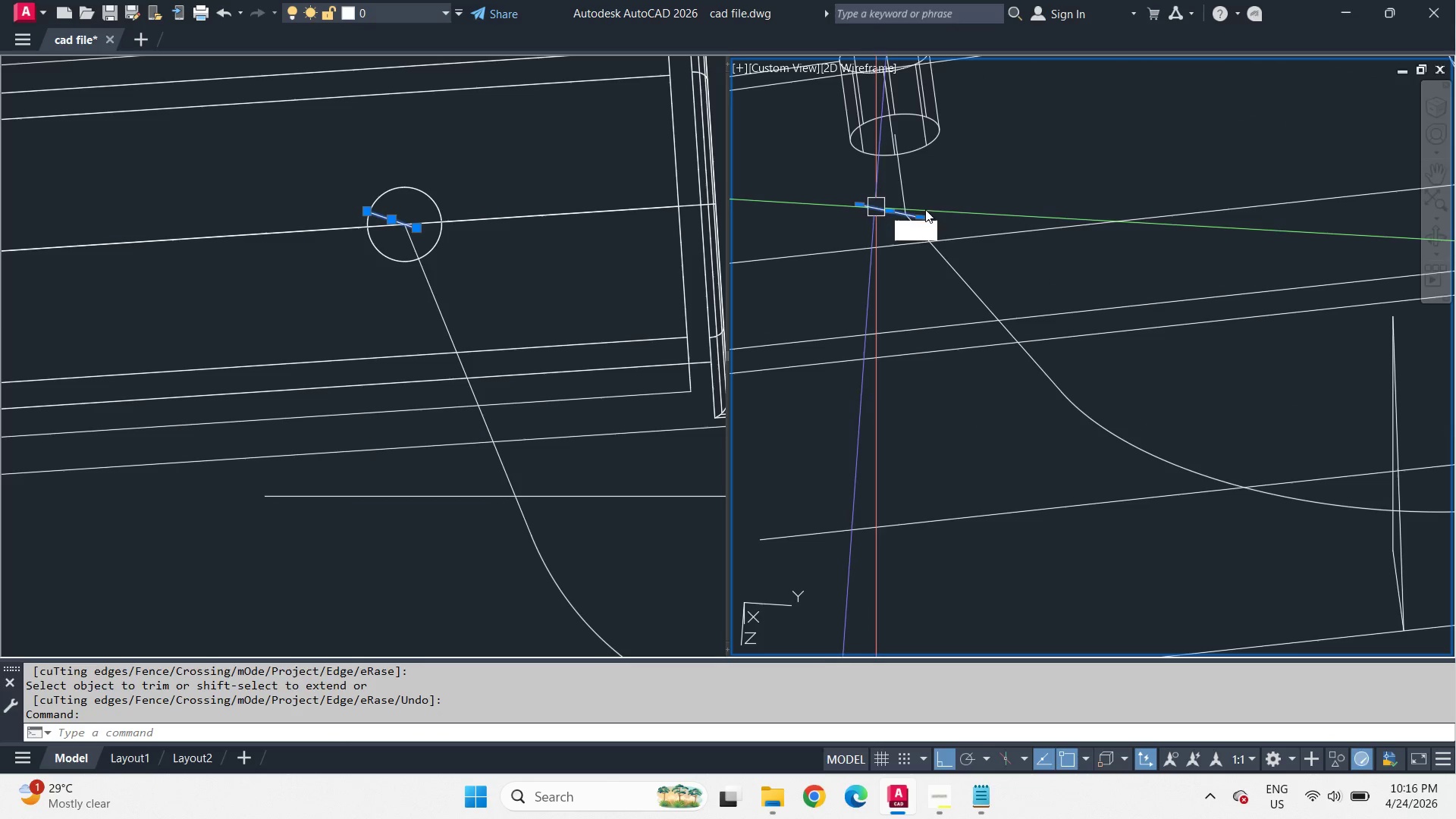 
key(Space)
 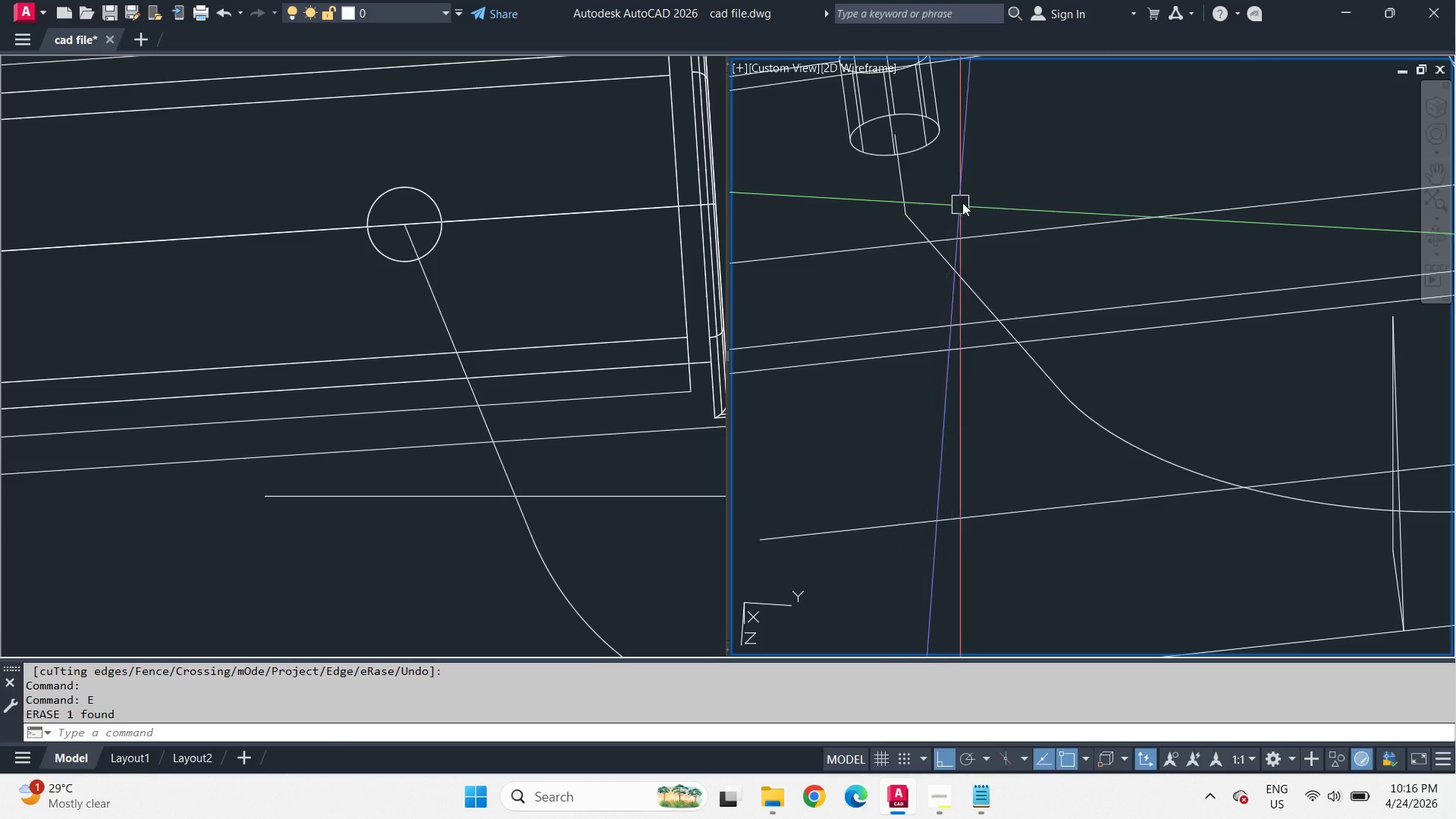 
key(F)
 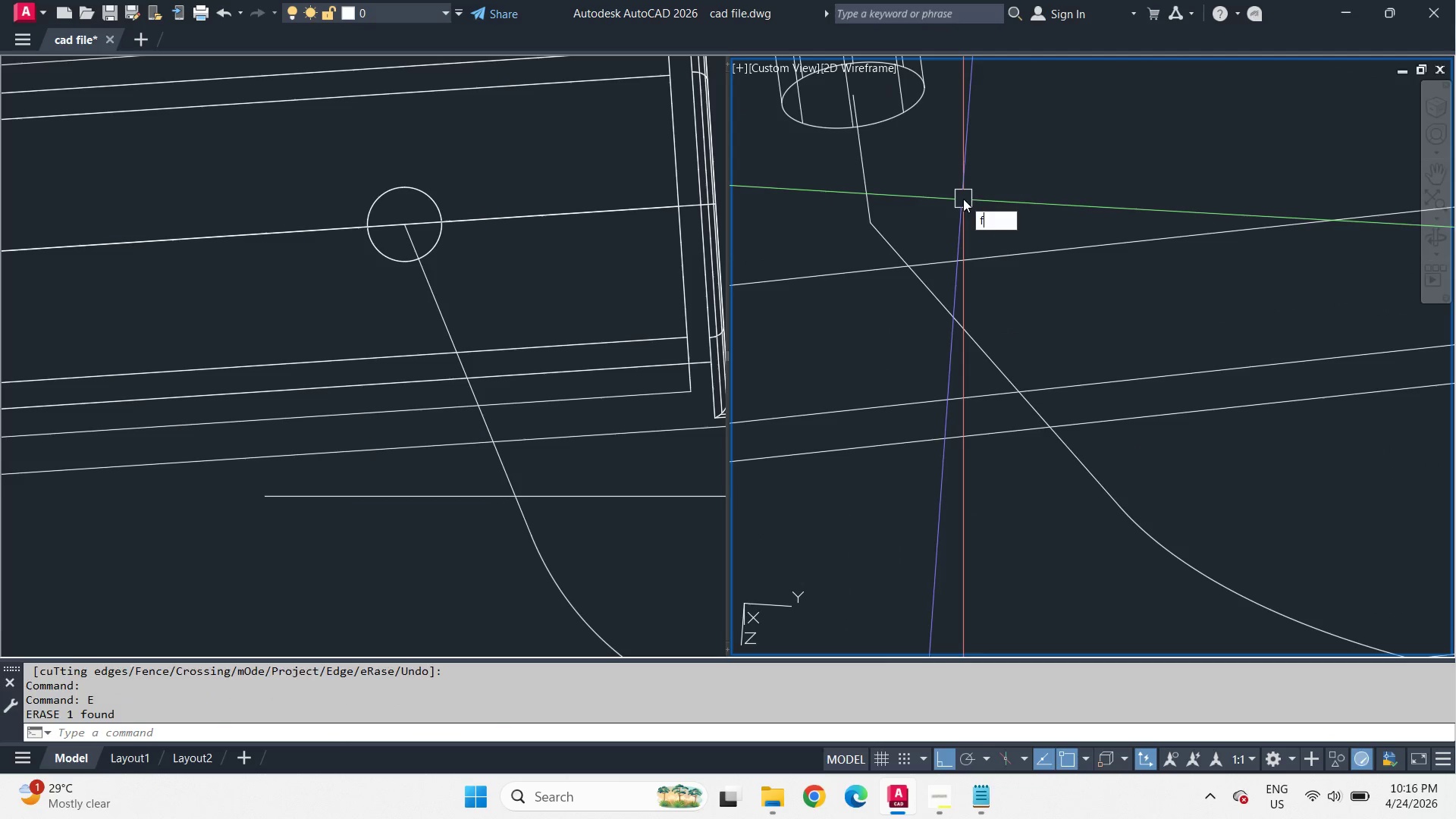 
key(Space)
 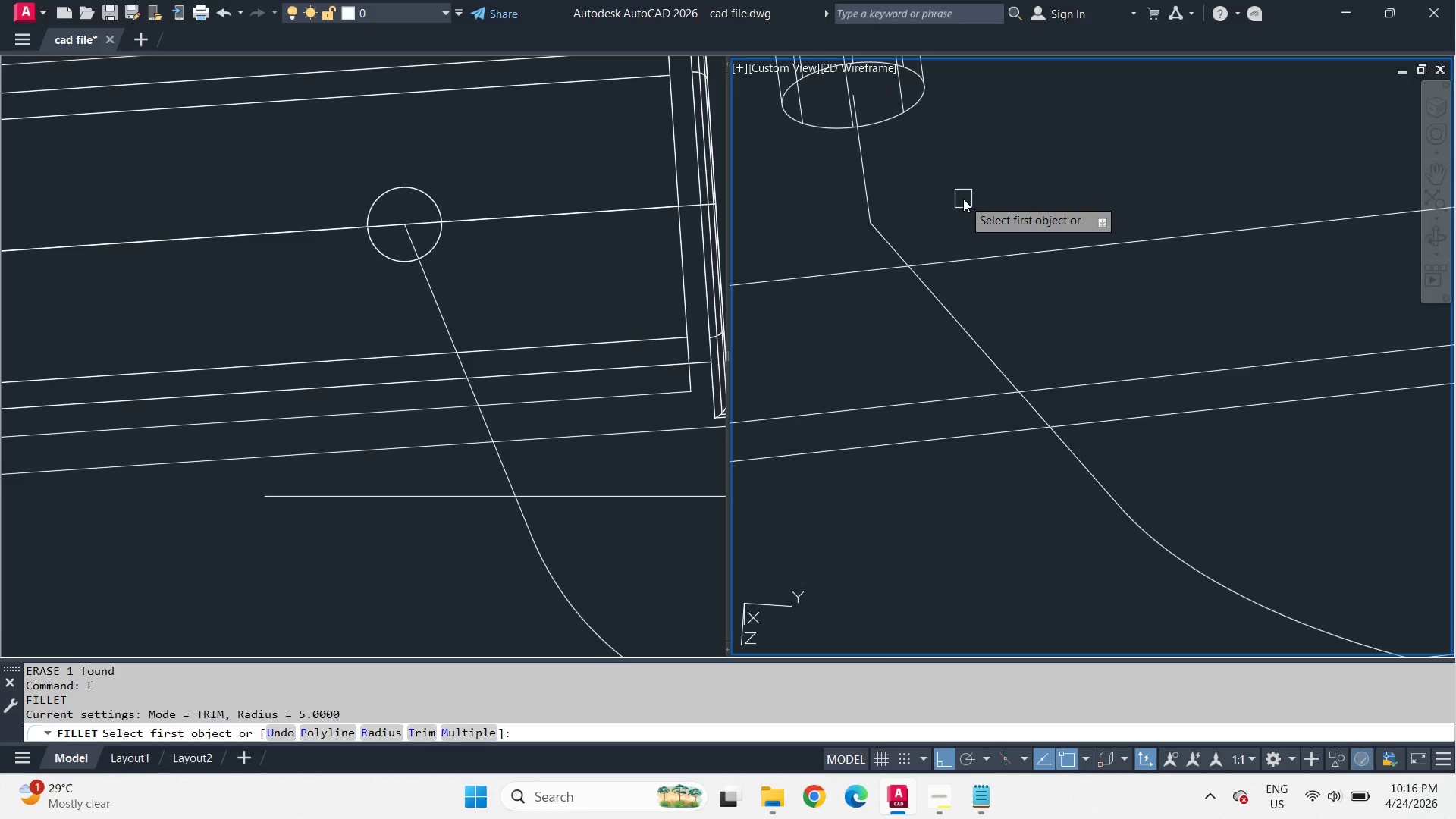 
scroll: coordinate [963, 199], scroll_direction: up, amount: 1.0
 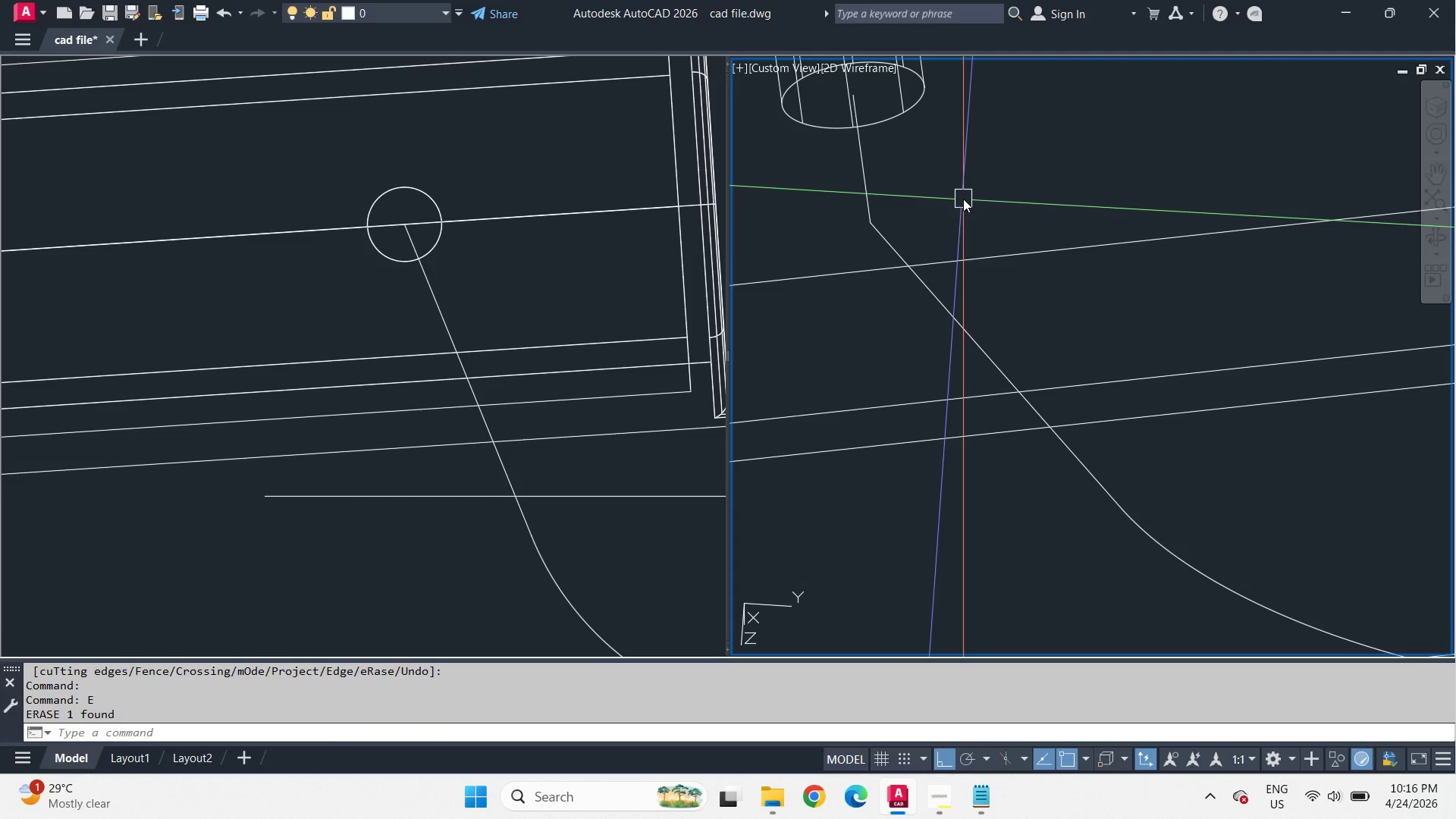 
key(R)
 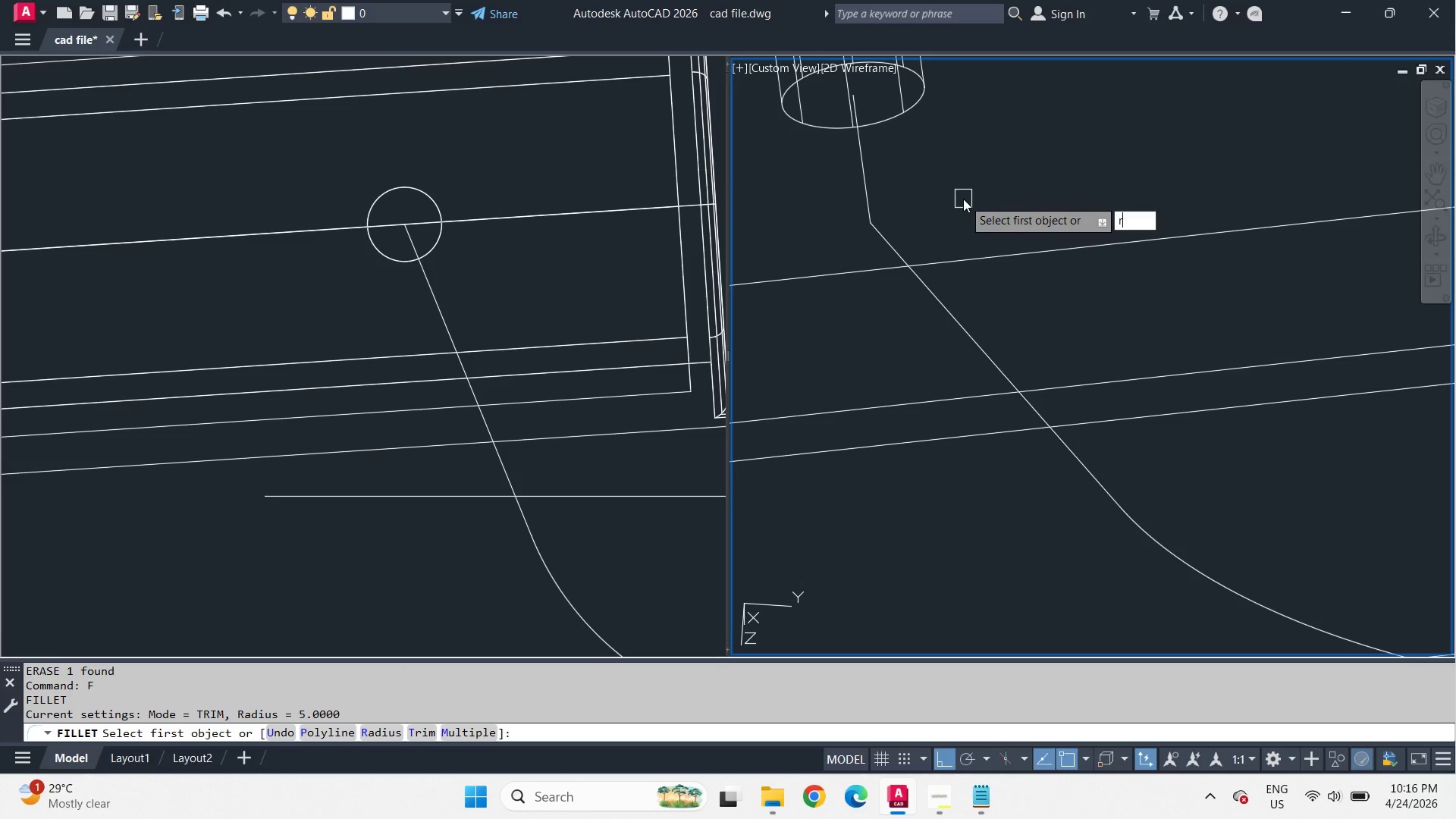 
key(Space)
 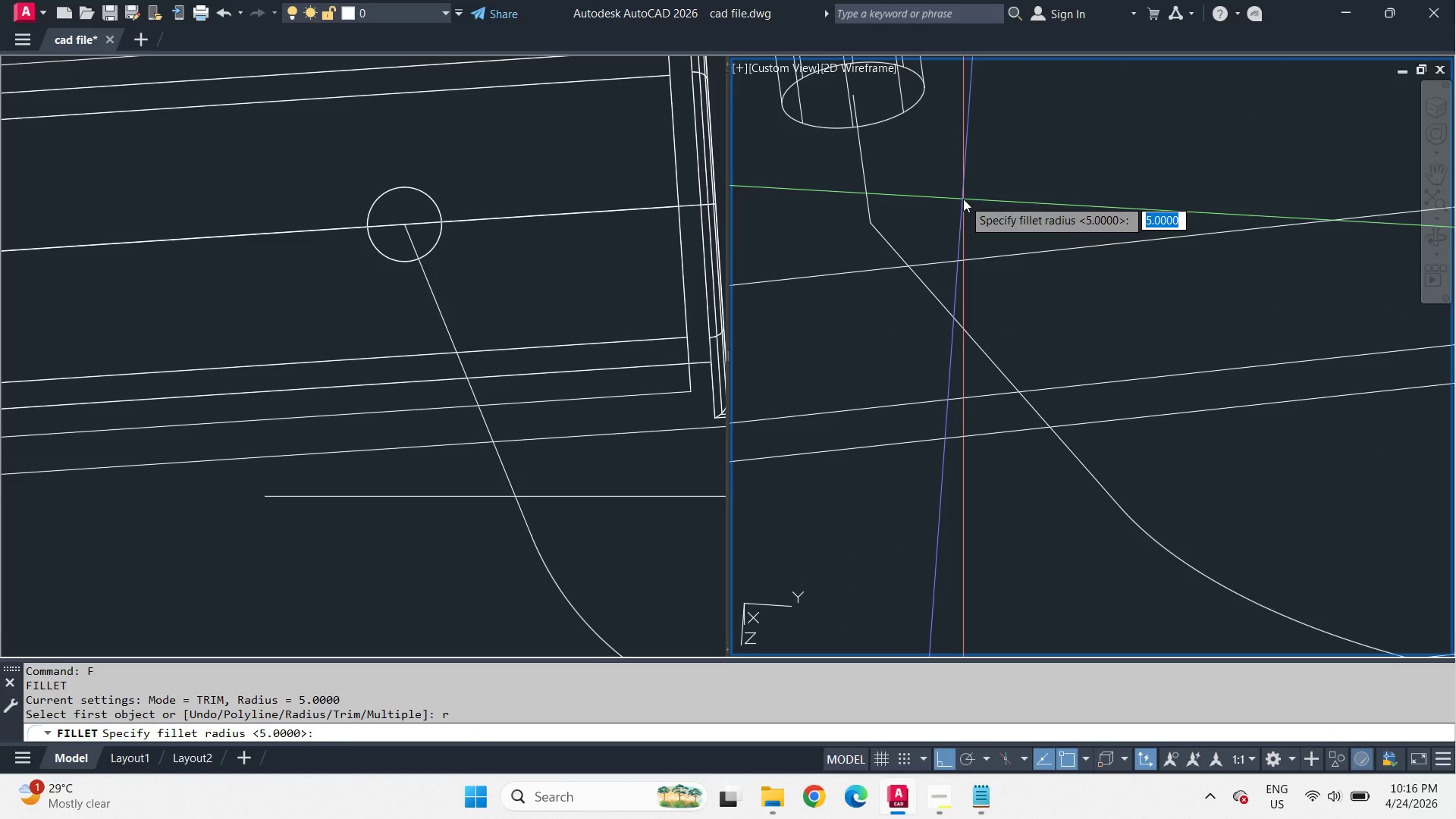 
key(5)
 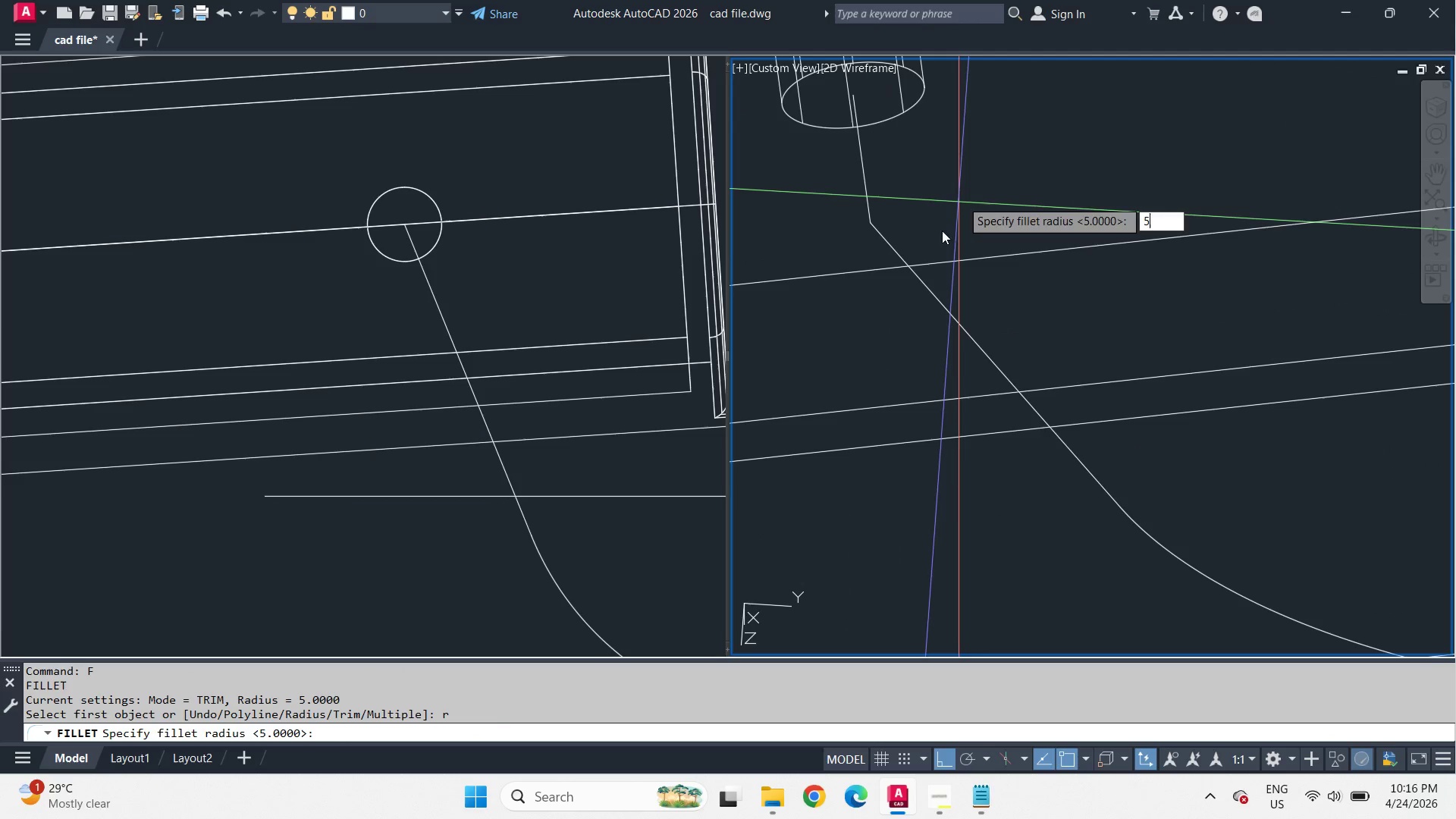 
key(Space)
 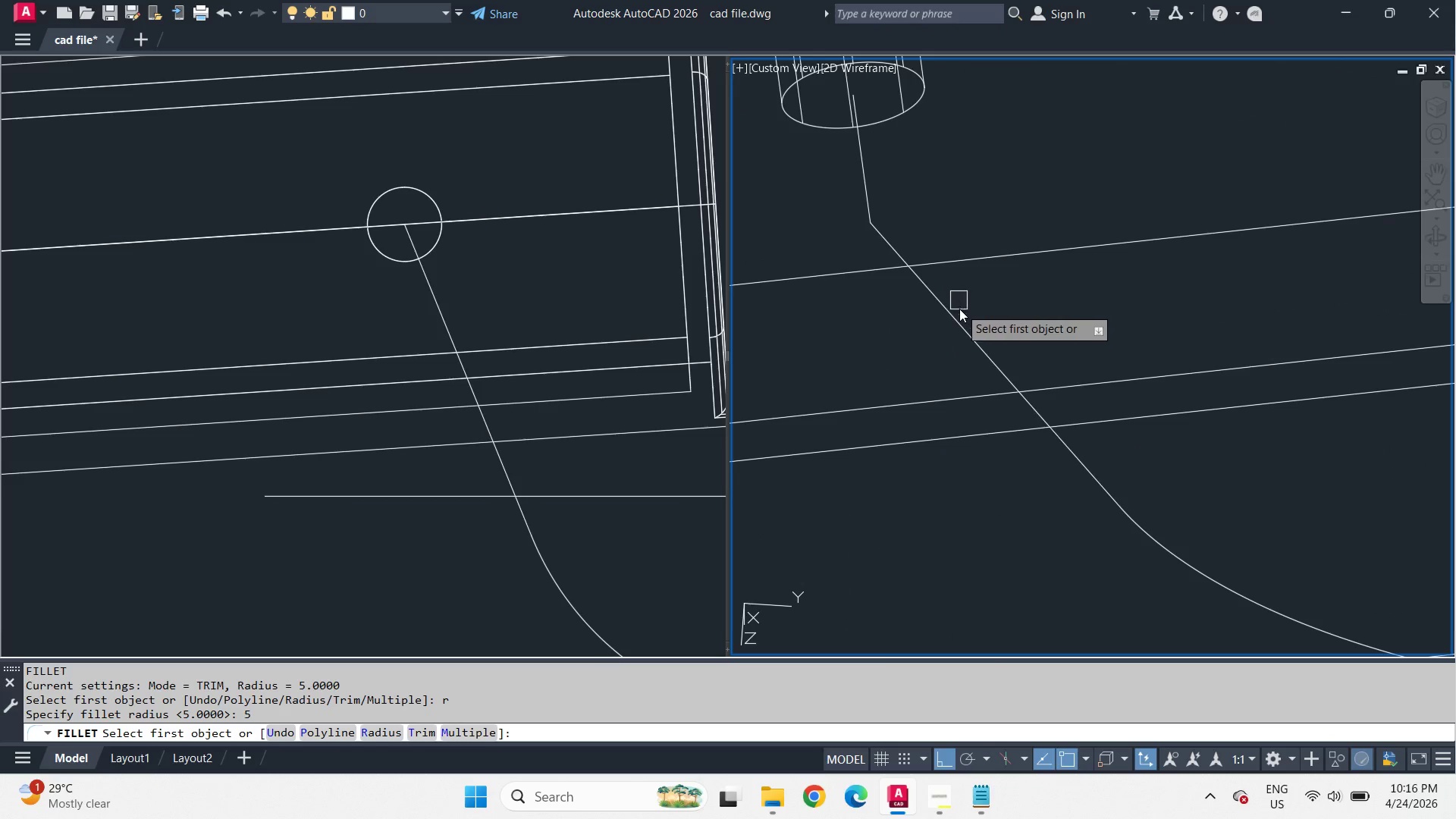 
left_click([959, 325])
 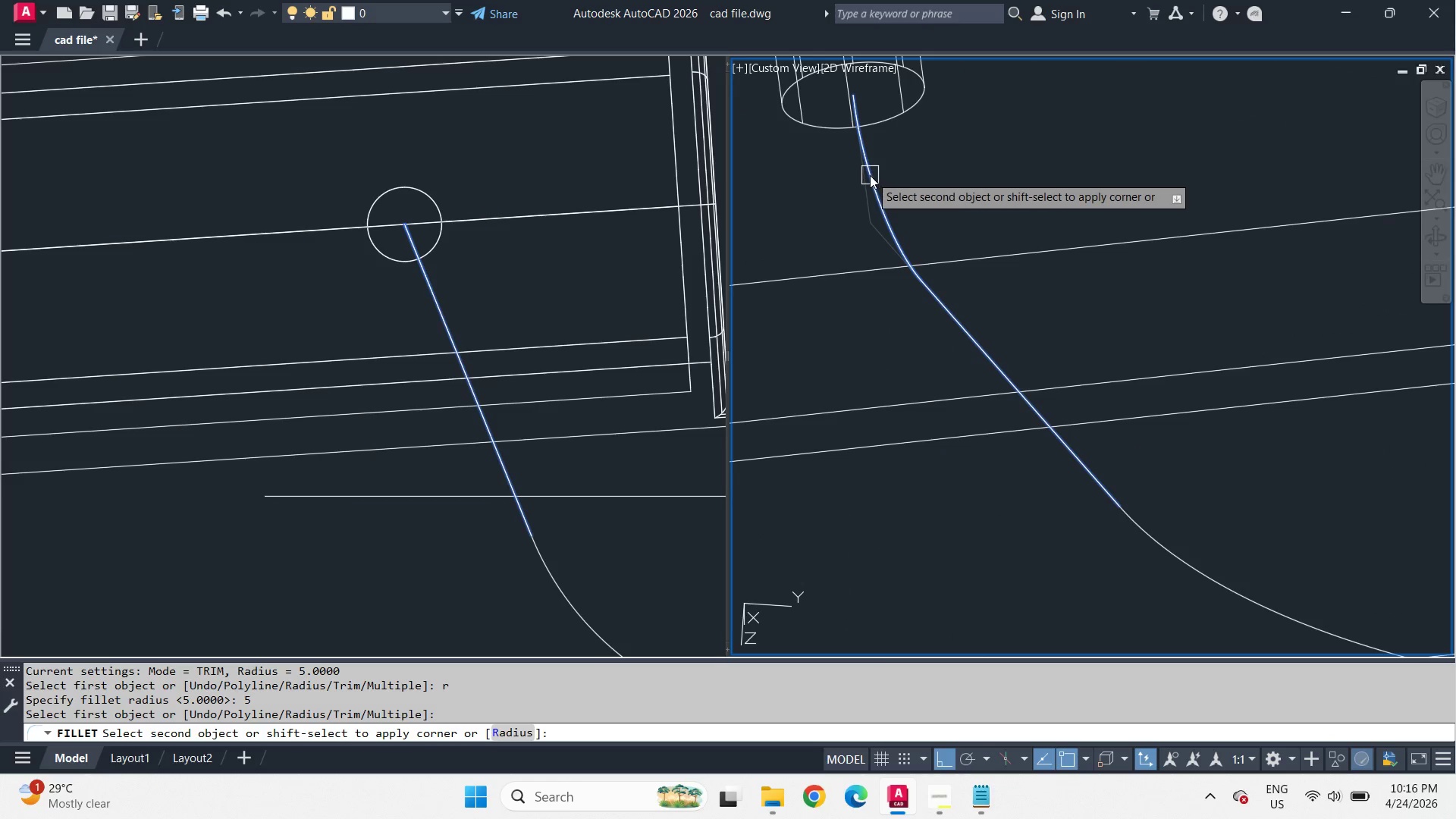 
left_click([870, 175])
 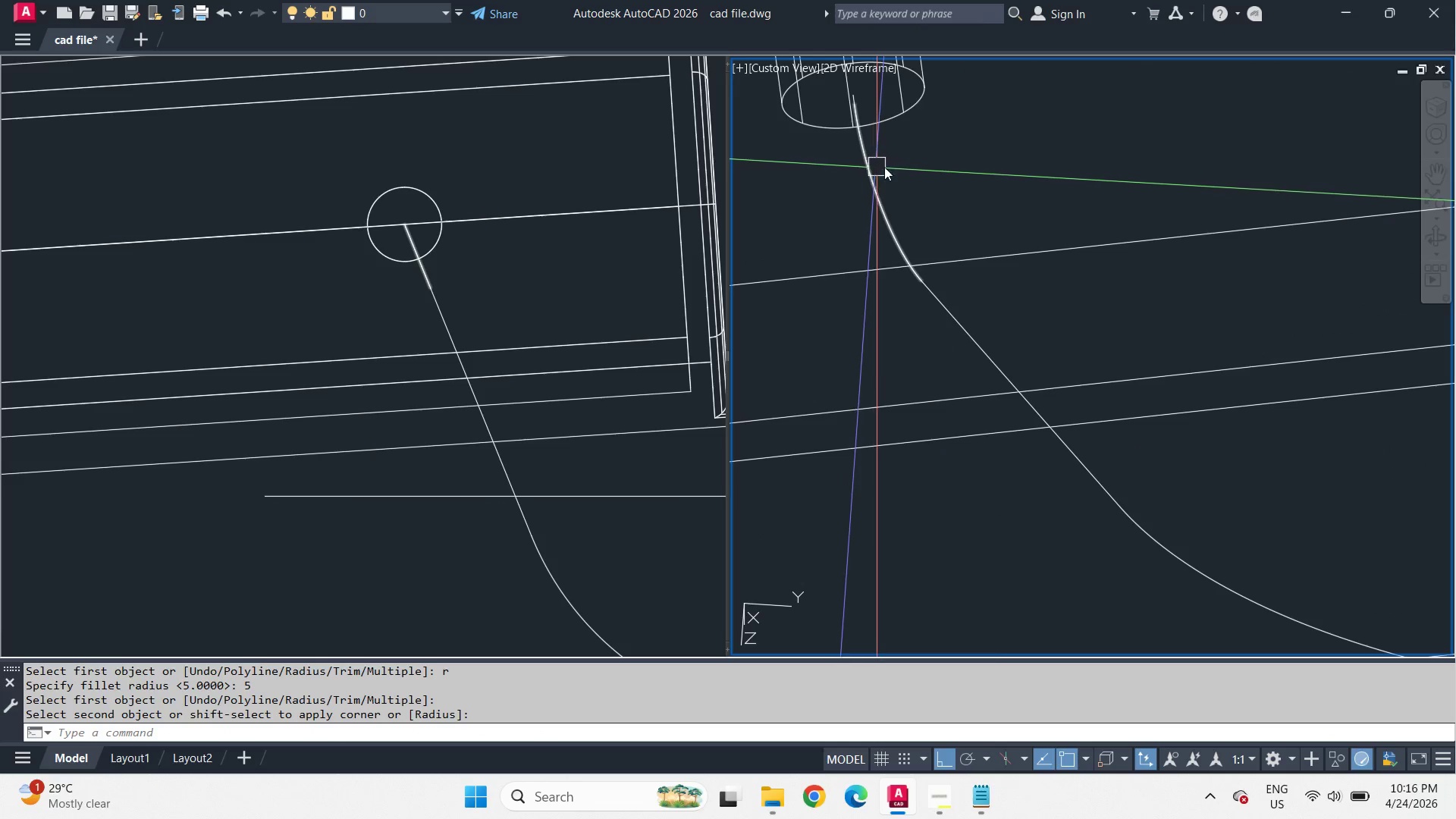 
hold_key(key=ShiftLeft, duration=0.31)
 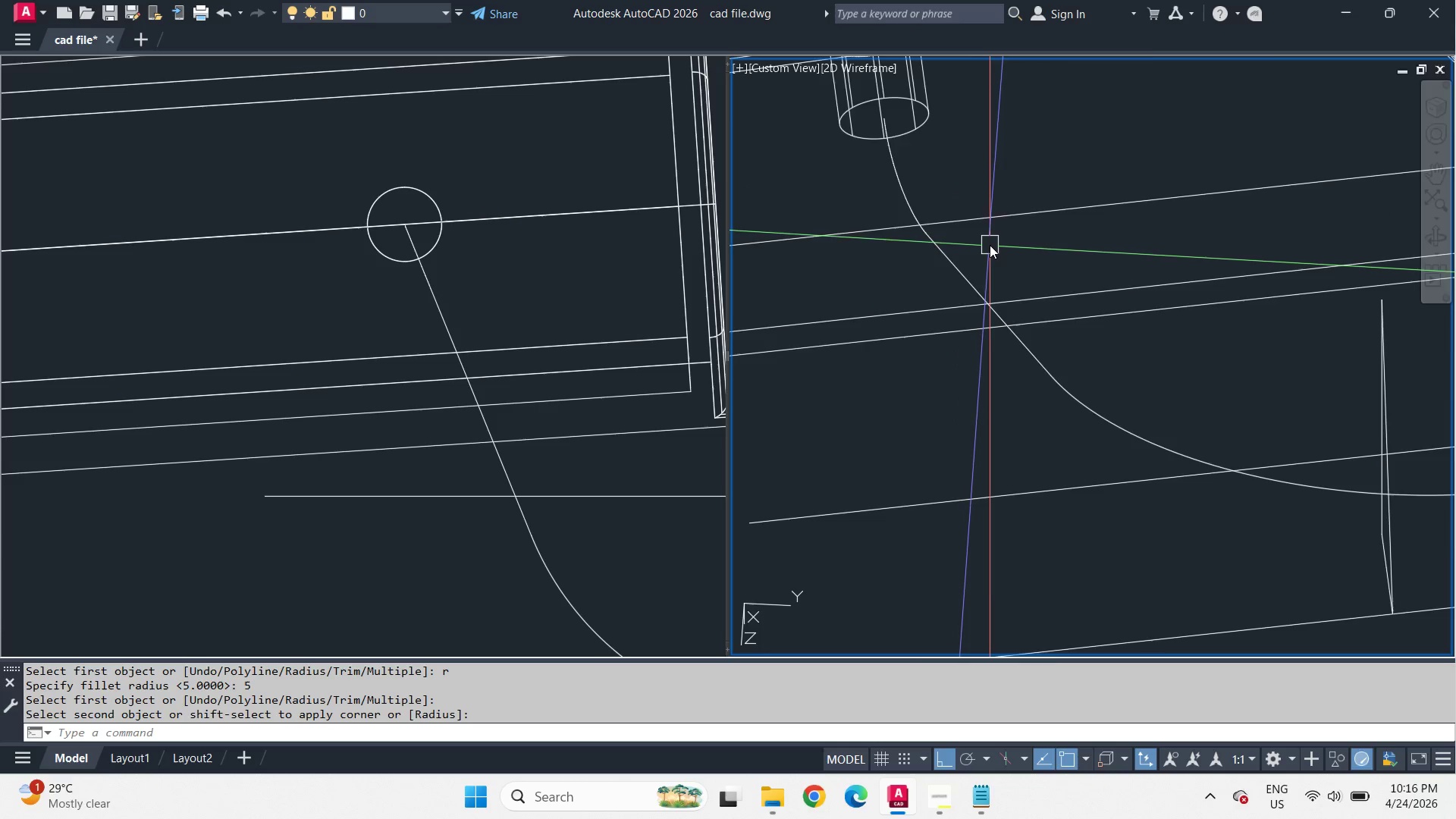 
scroll: coordinate [936, 157], scroll_direction: down, amount: 1.0
 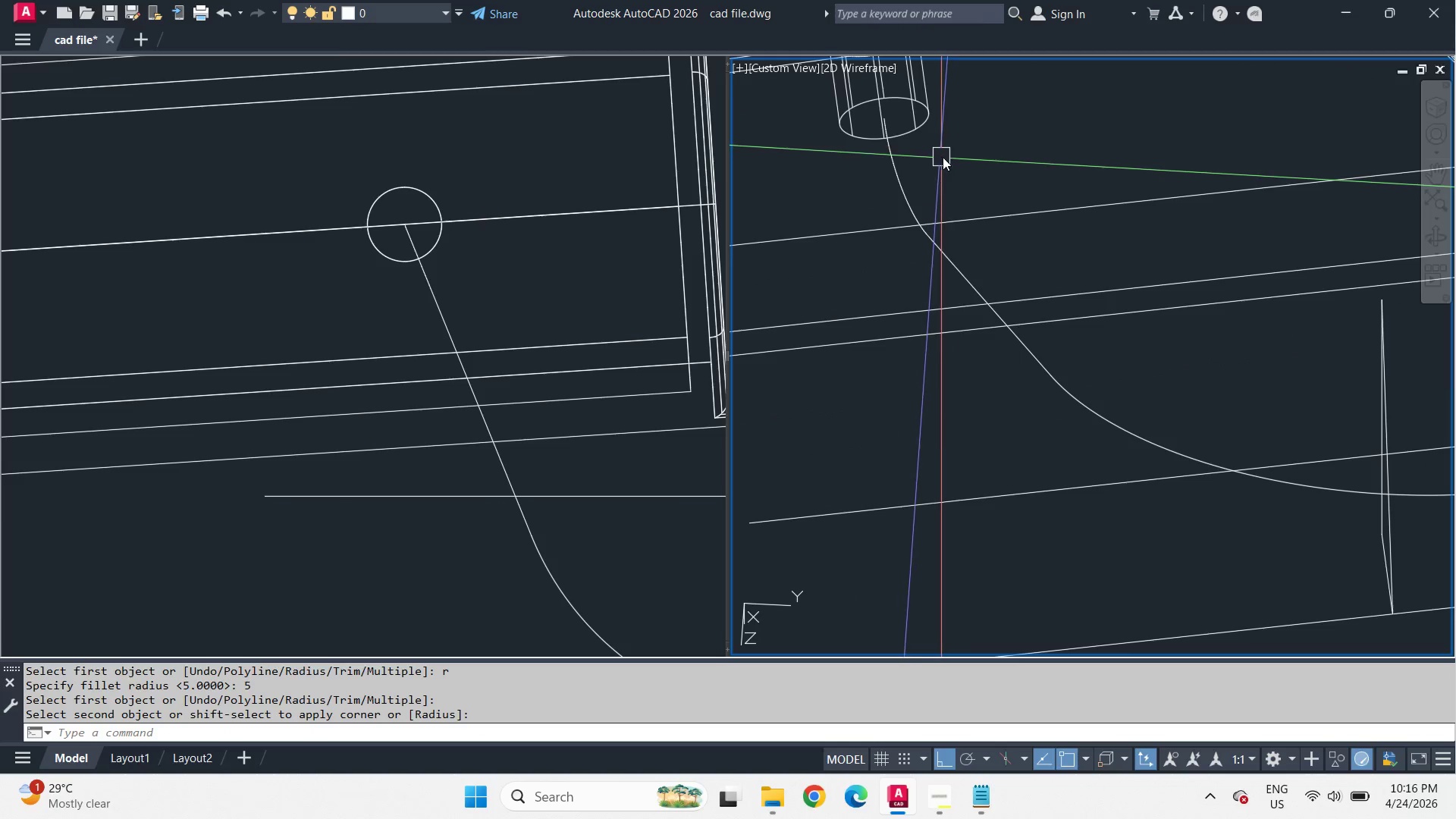 
hold_key(key=ShiftLeft, duration=2.83)
scroll: coordinate [1062, 265], scroll_direction: down, amount: 2.0
 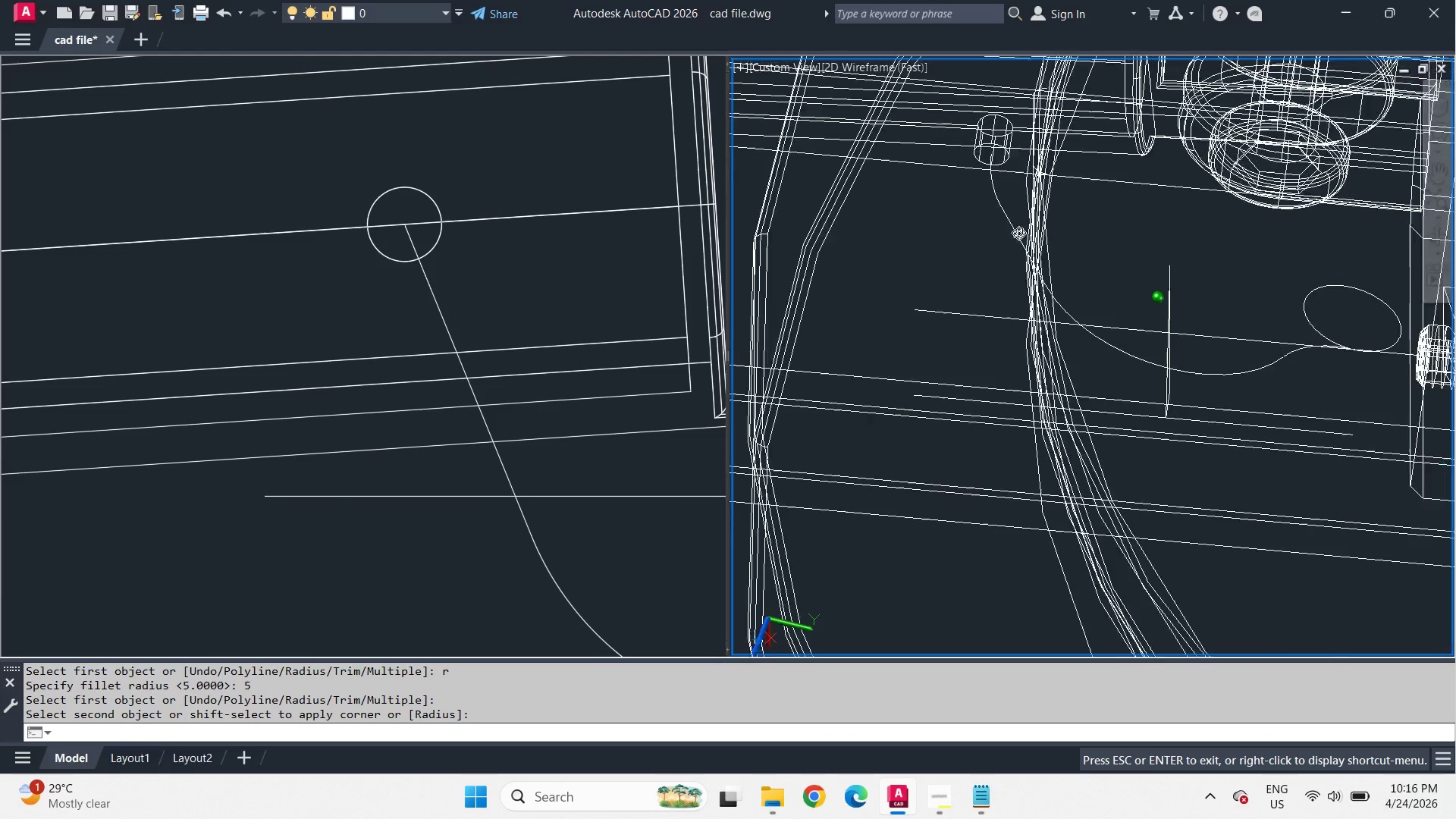 
scroll: coordinate [1023, 225], scroll_direction: up, amount: 1.0
 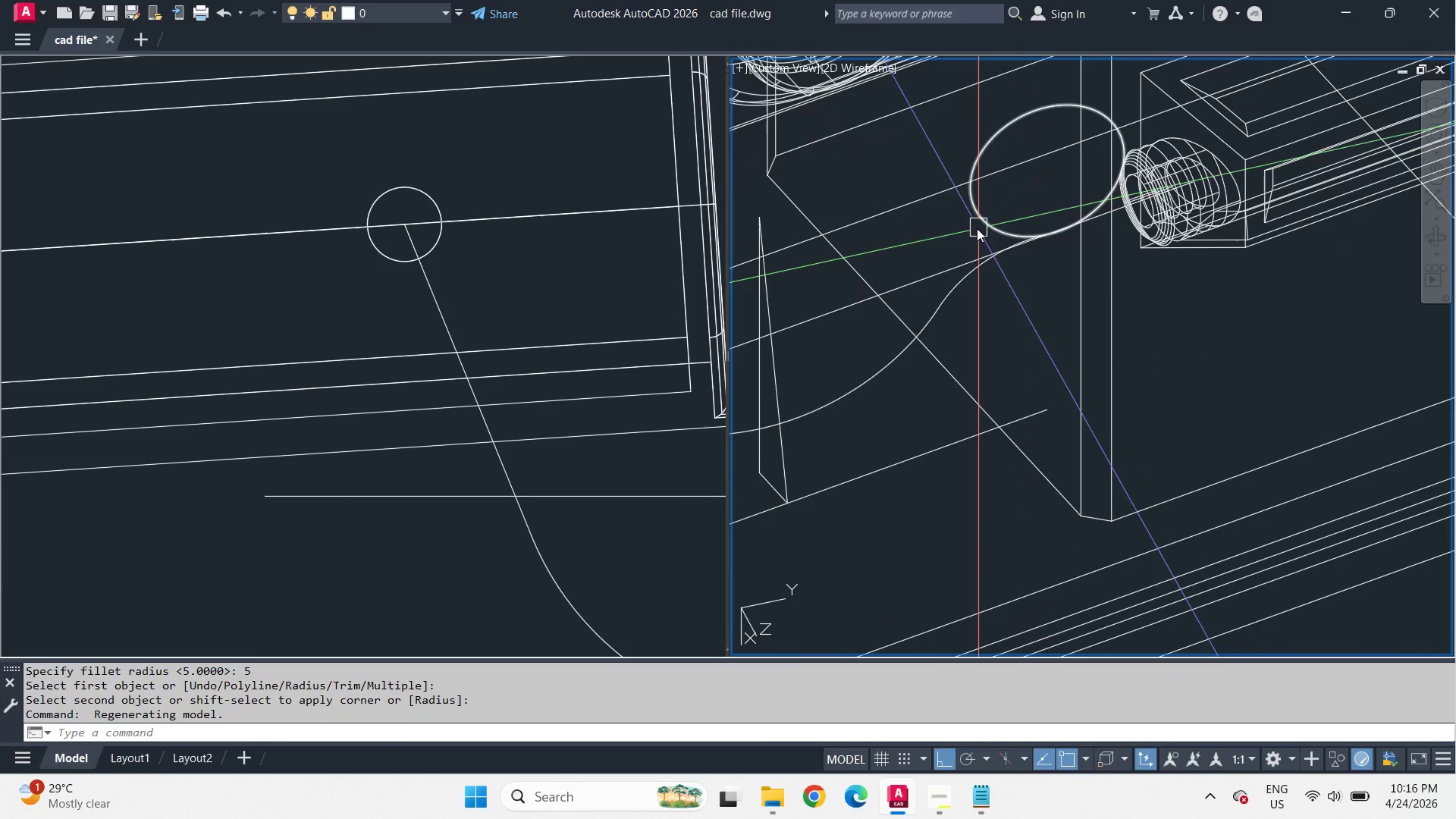 
left_click_drag(start_coordinate=[972, 234], to_coordinate=[970, 237])
 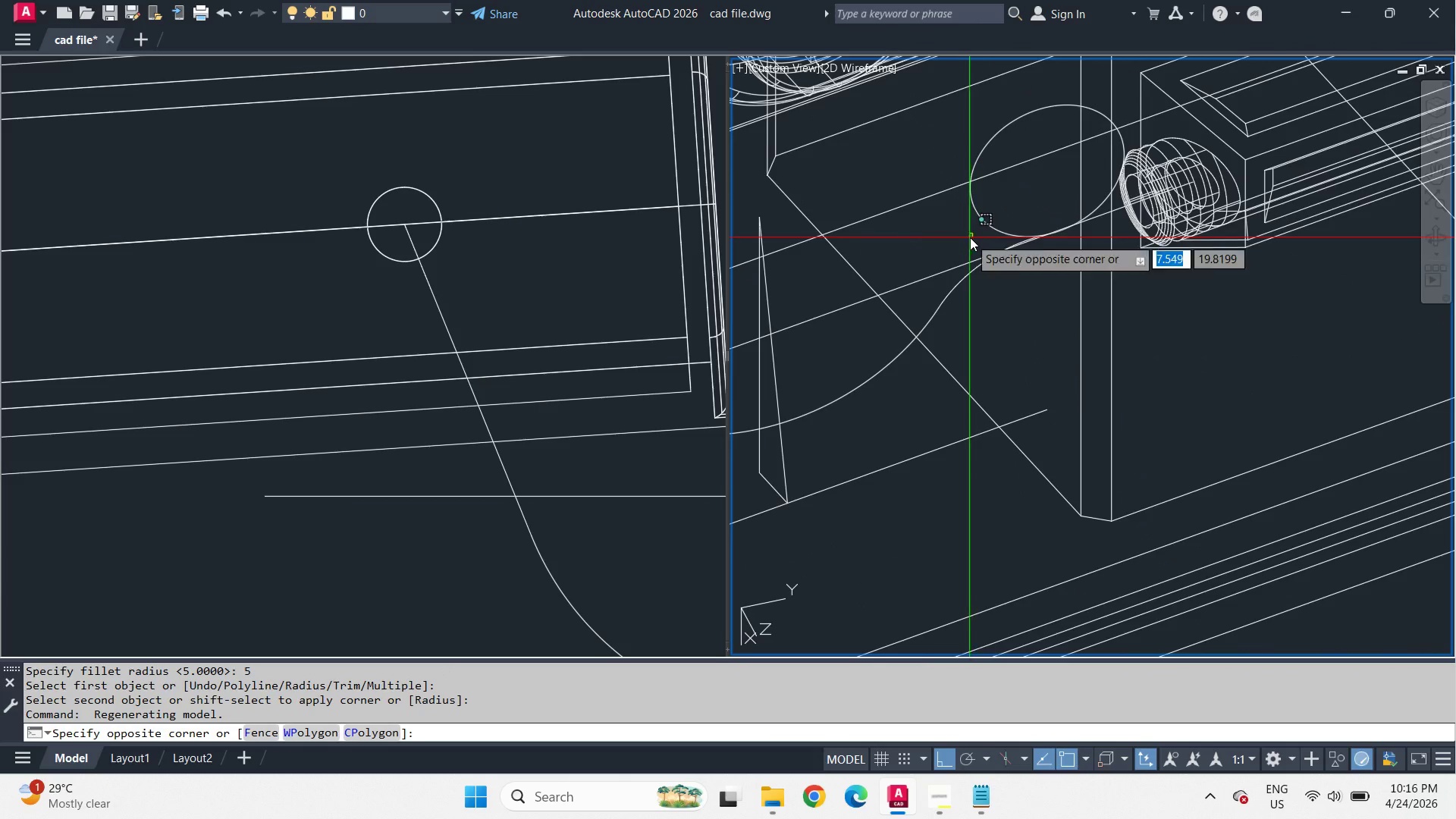 
key(E)
 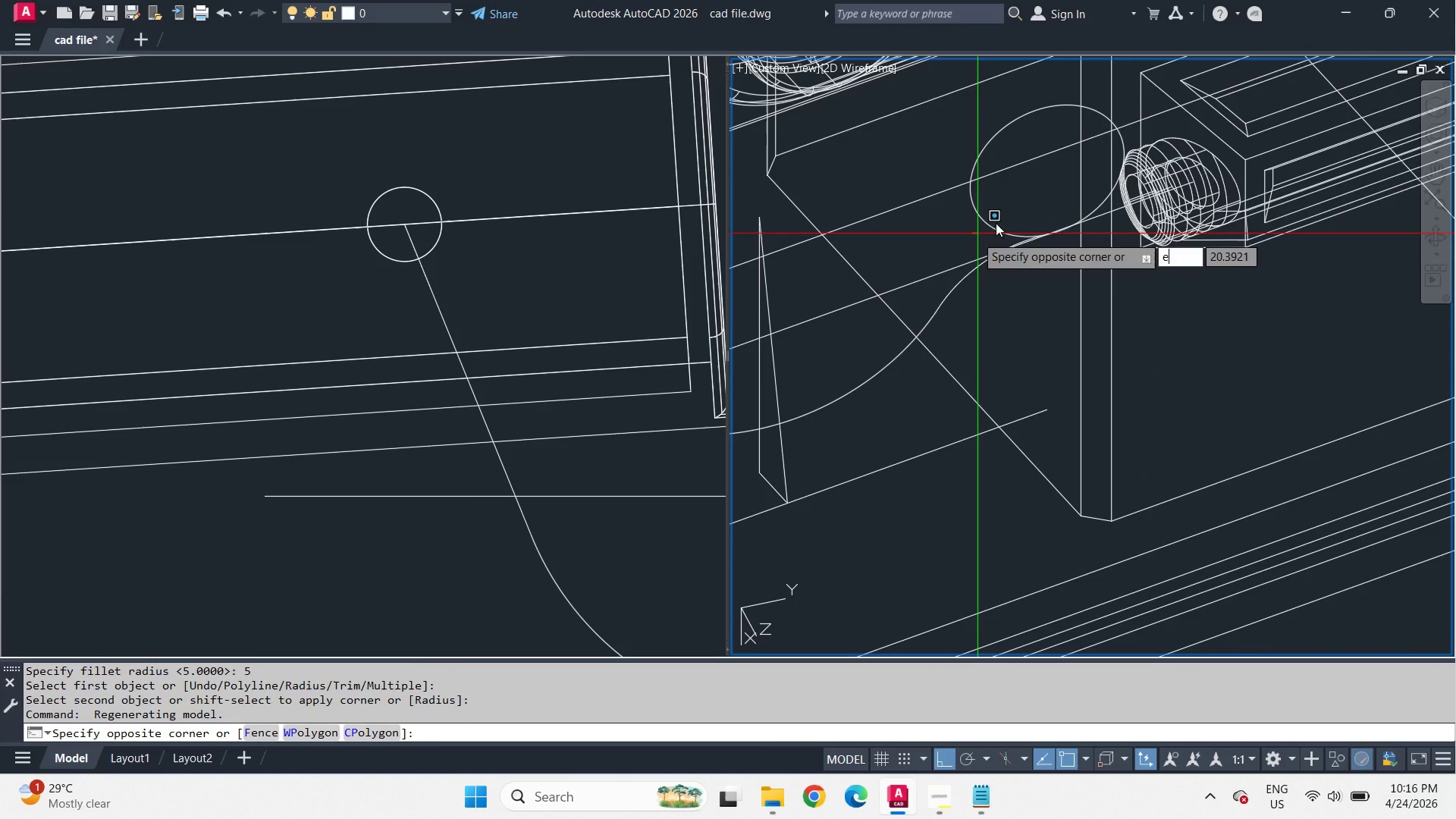 
key(Space)
 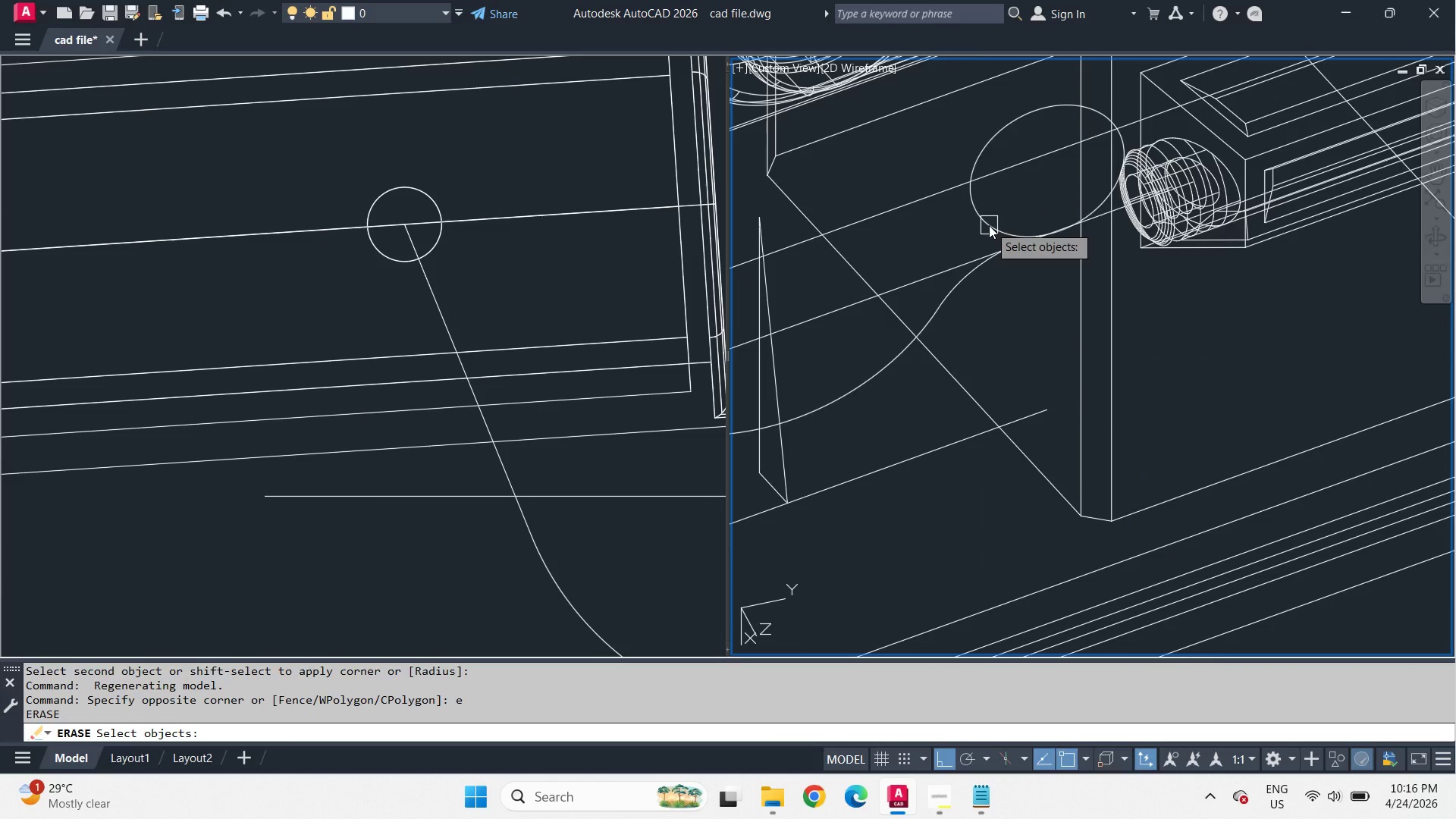 
left_click([989, 225])
 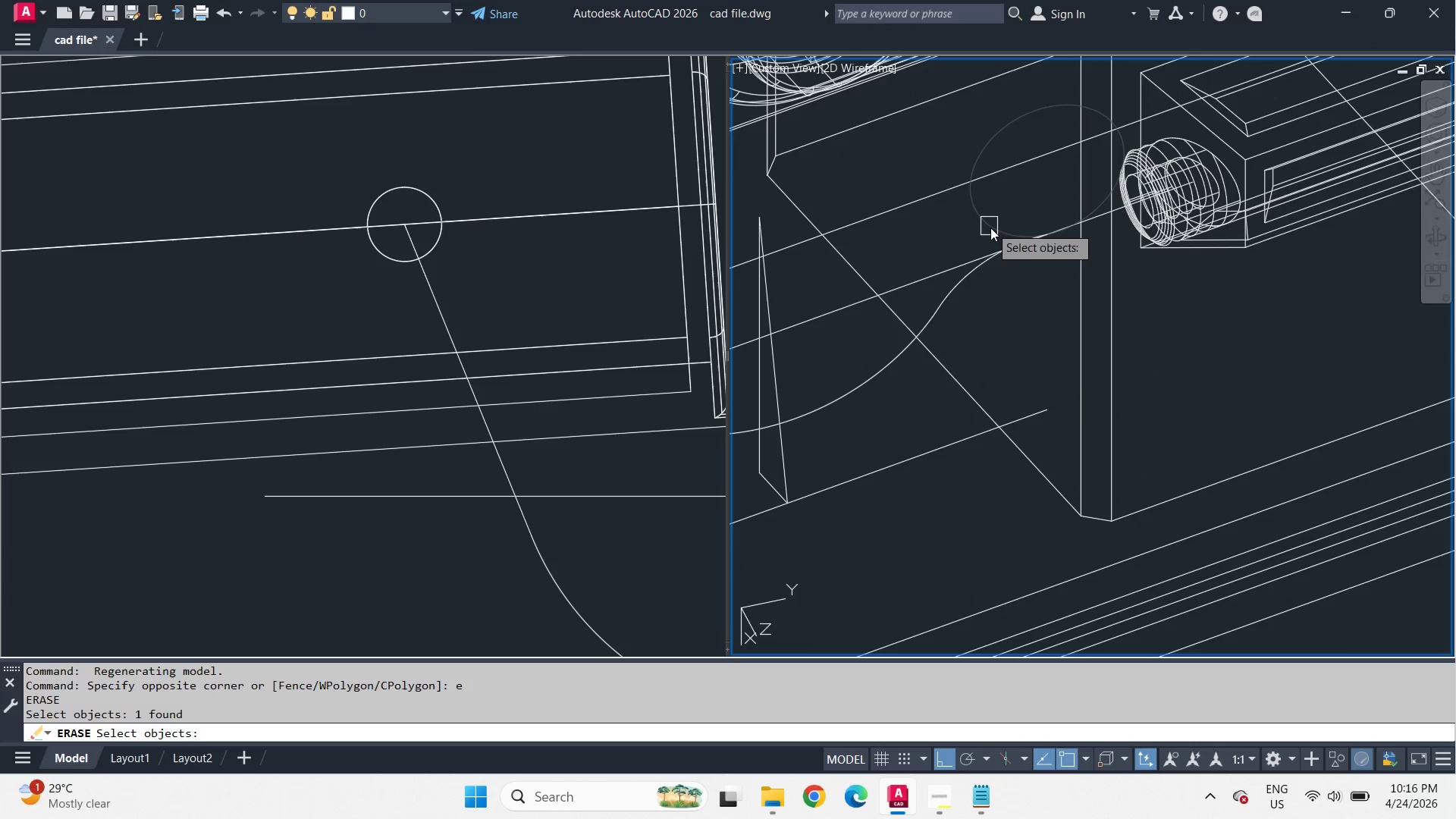 
key(Escape)
 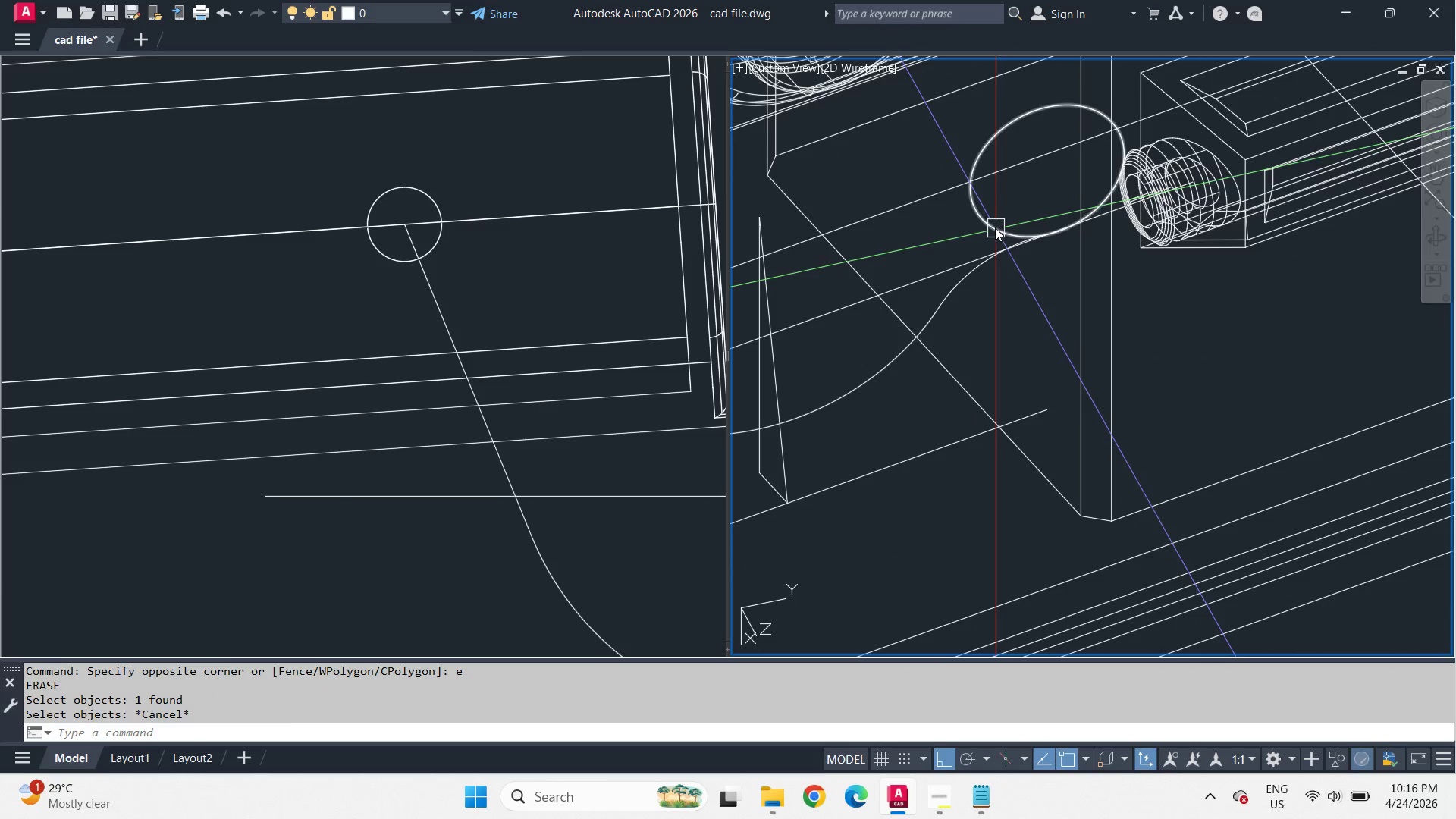 
left_click([995, 228])
 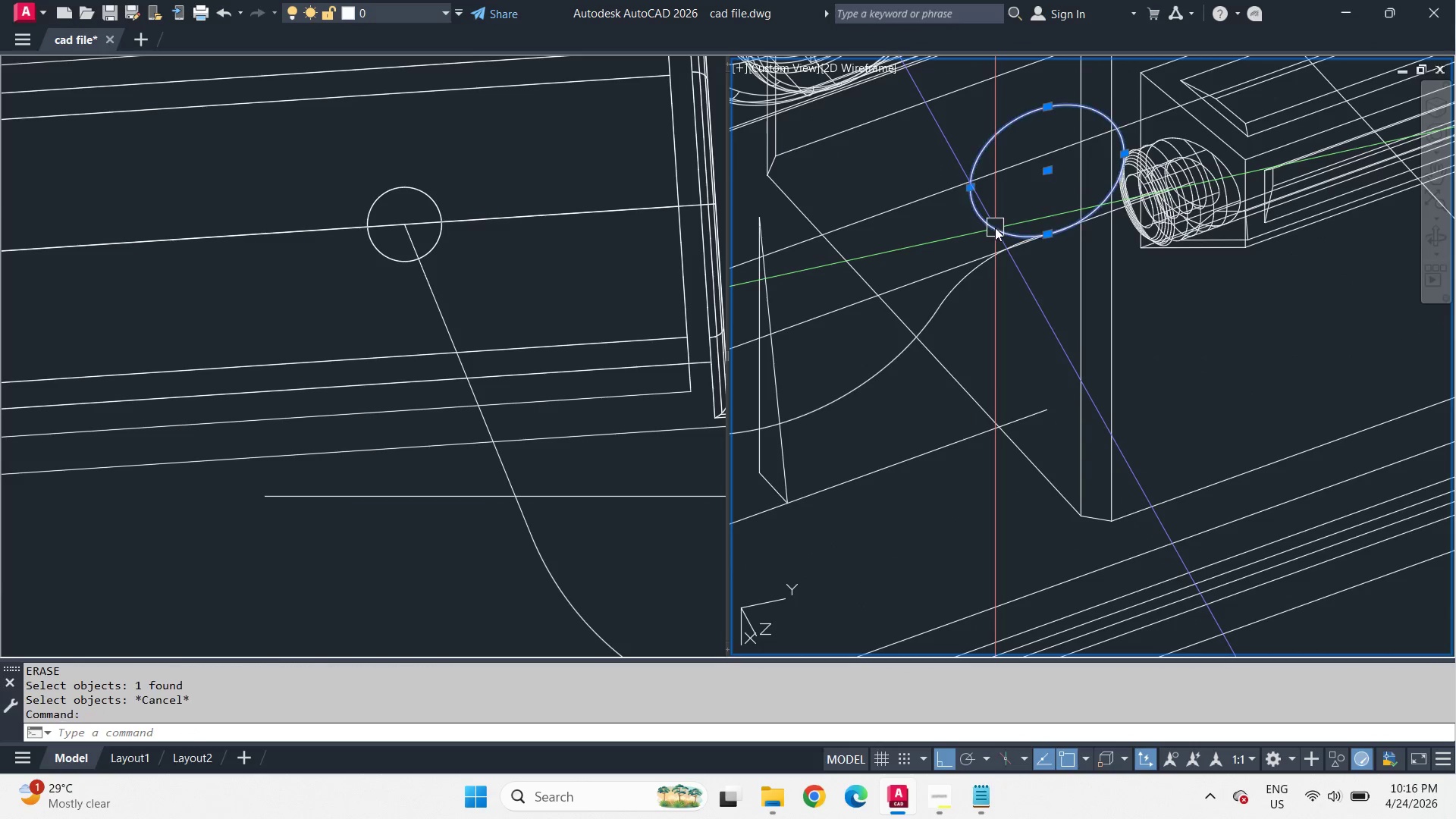 
key(E)
 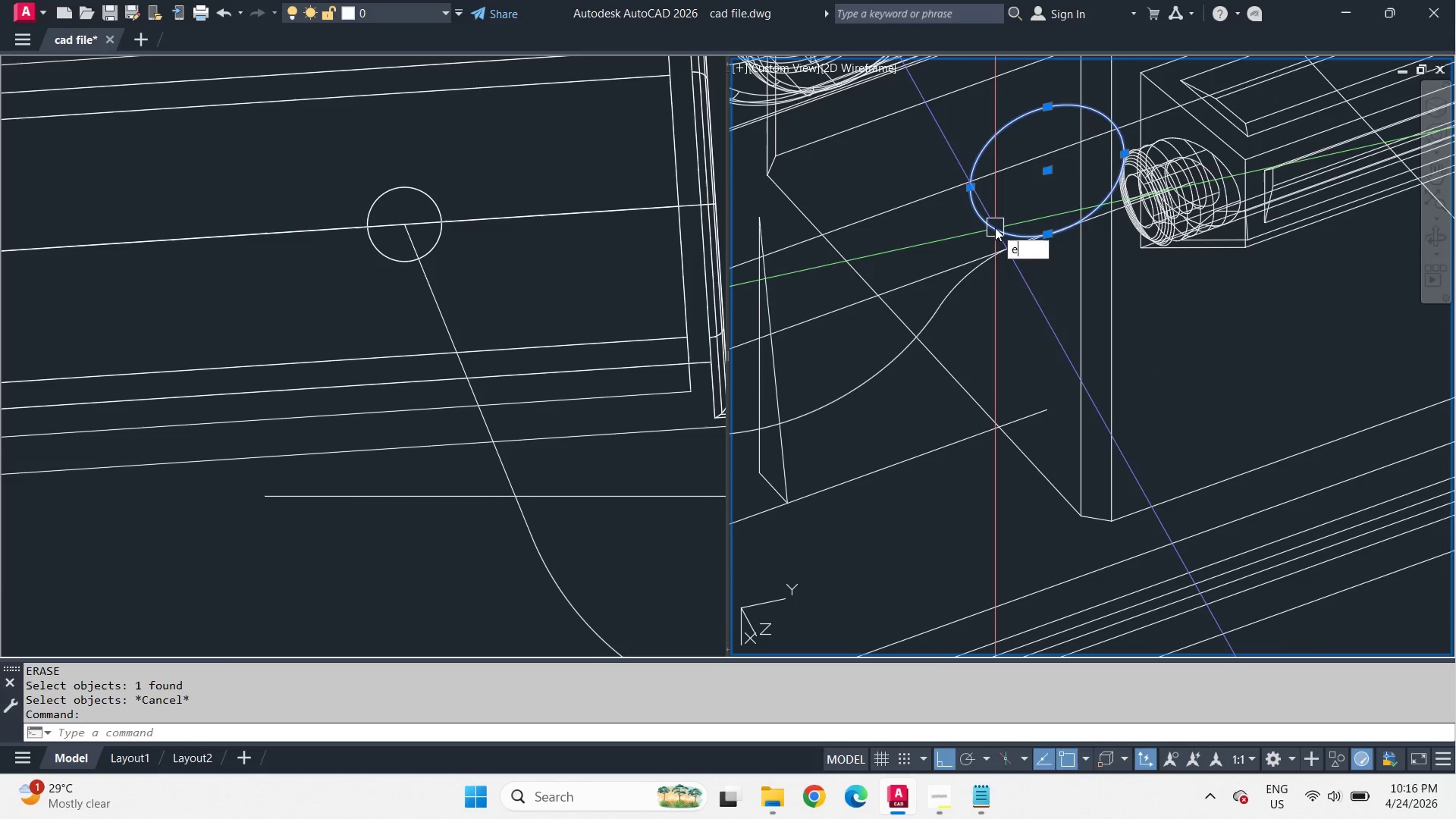 
key(Space)
 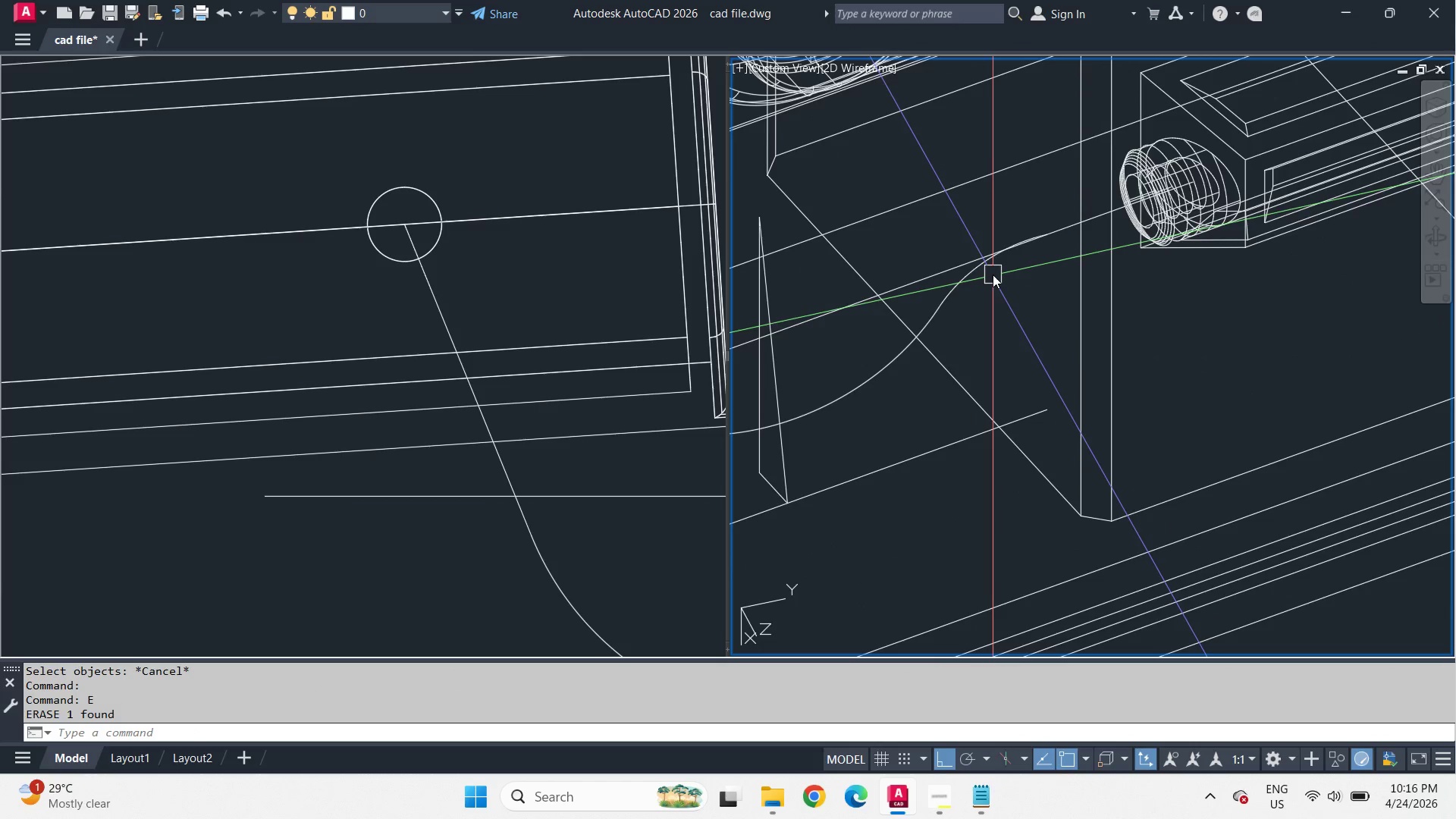 
type(tr )
 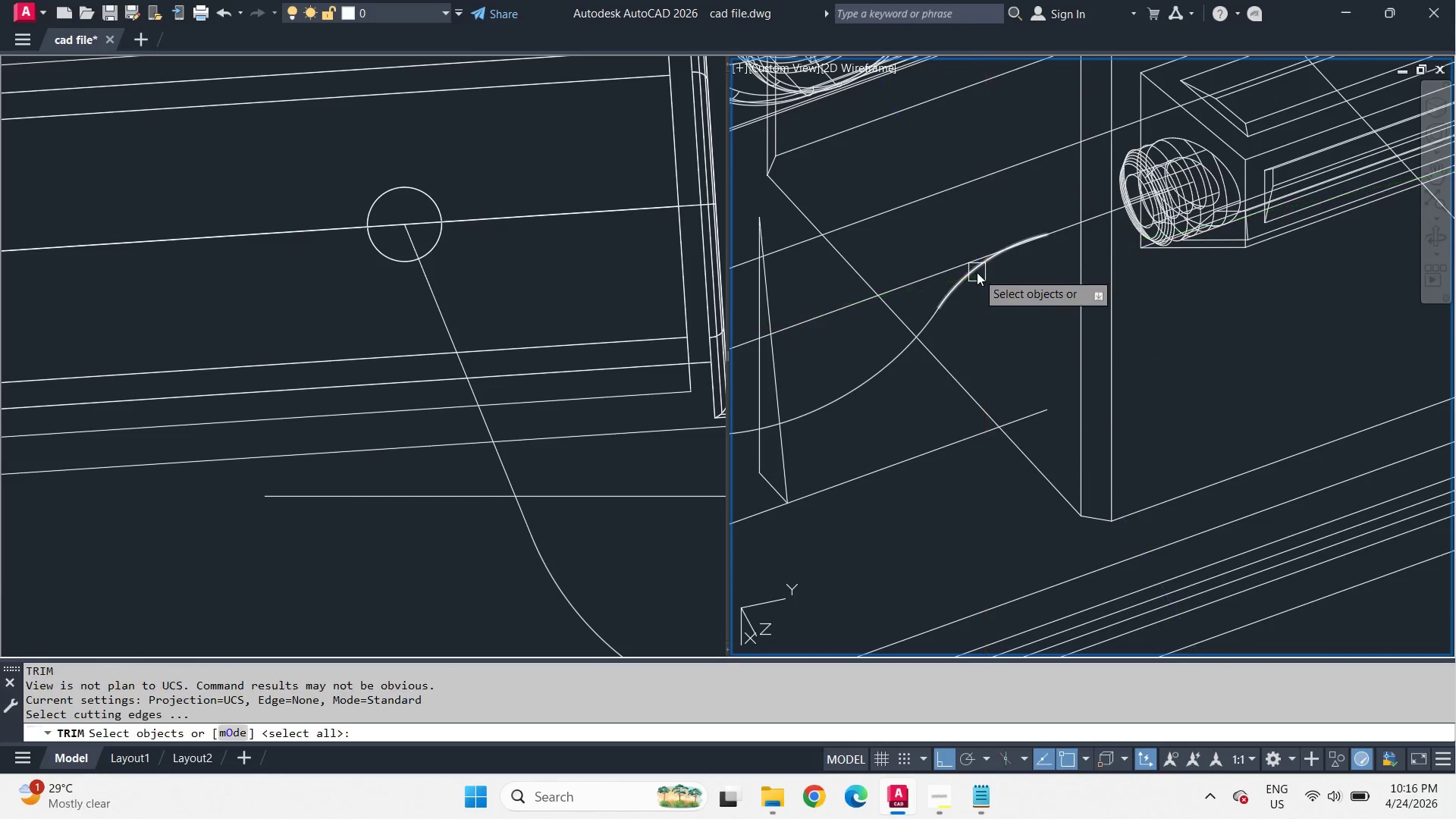 
left_click([977, 272])
 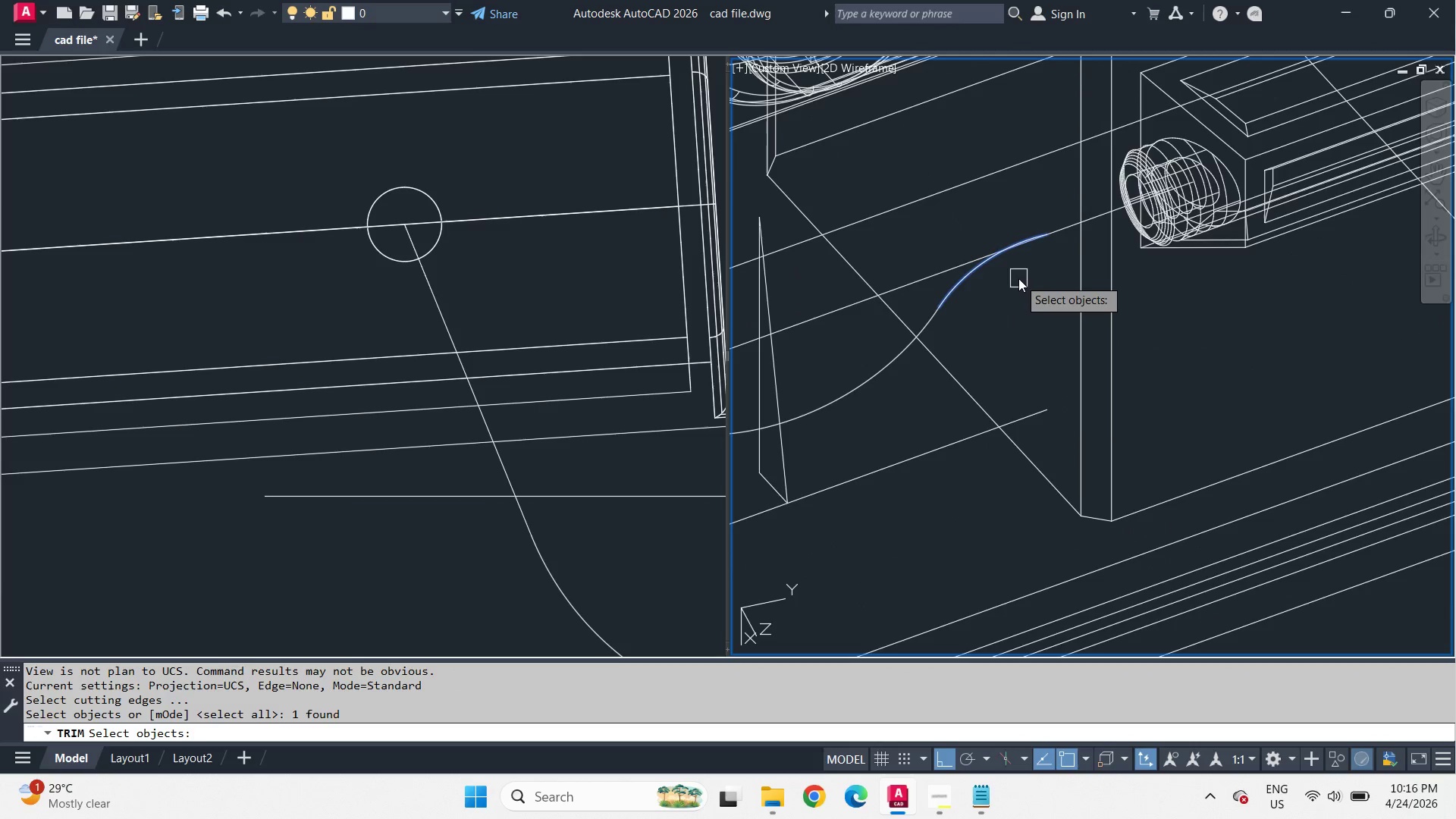 
scroll: coordinate [1020, 267], scroll_direction: up, amount: 3.0
 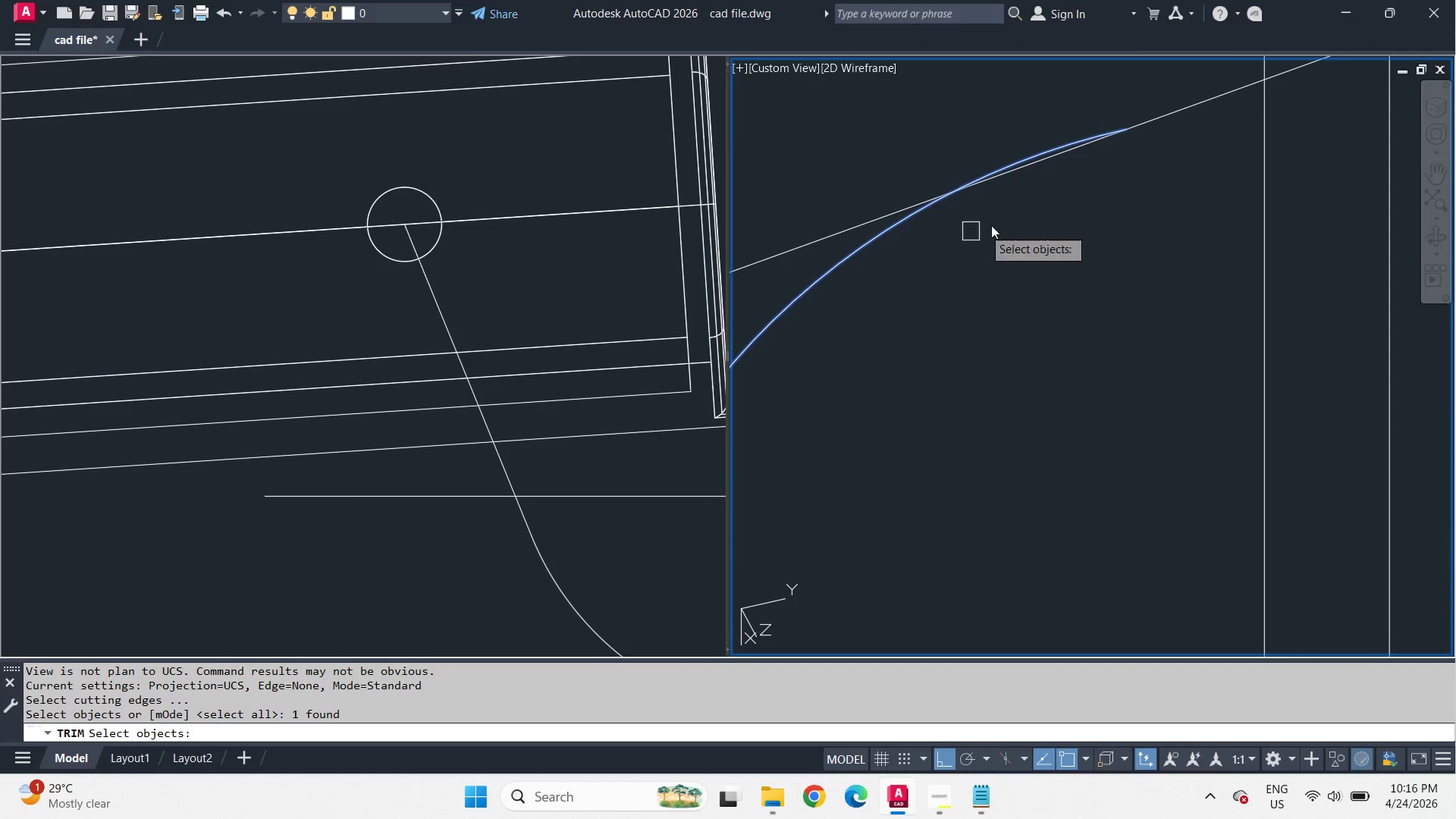 
key(Space)
 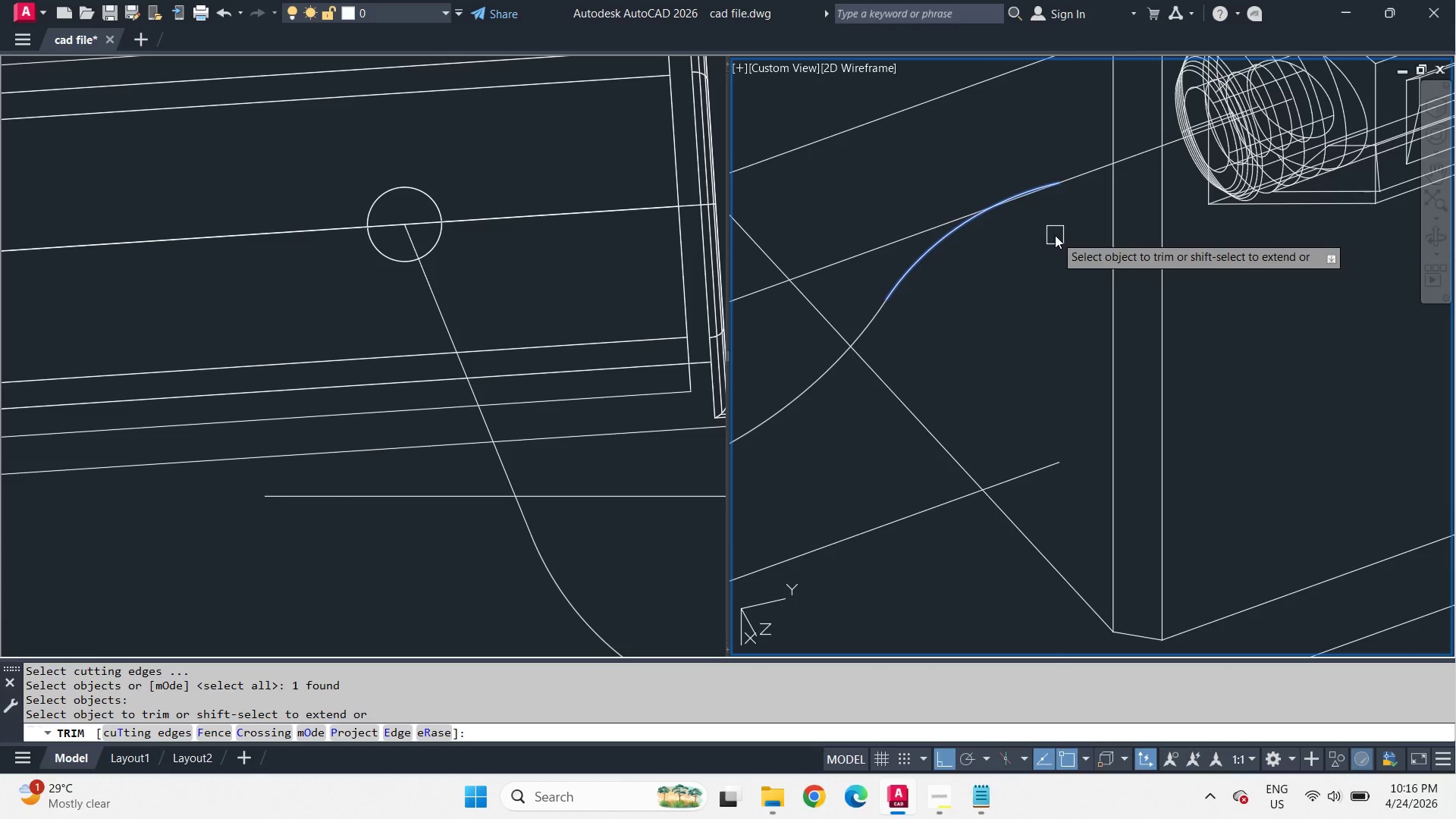 
scroll: coordinate [1017, 218], scroll_direction: down, amount: 2.0
 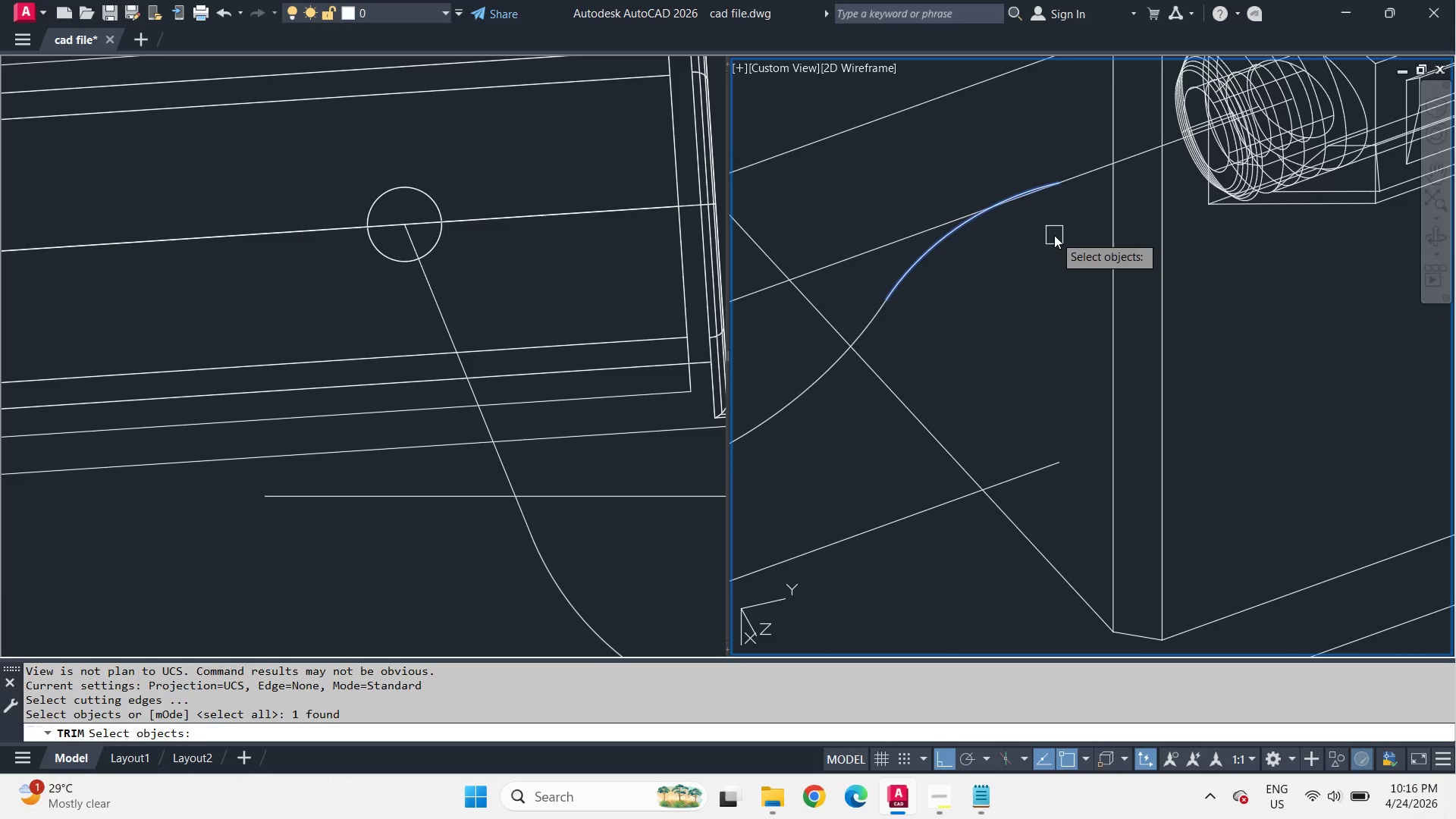 
key(Escape)
 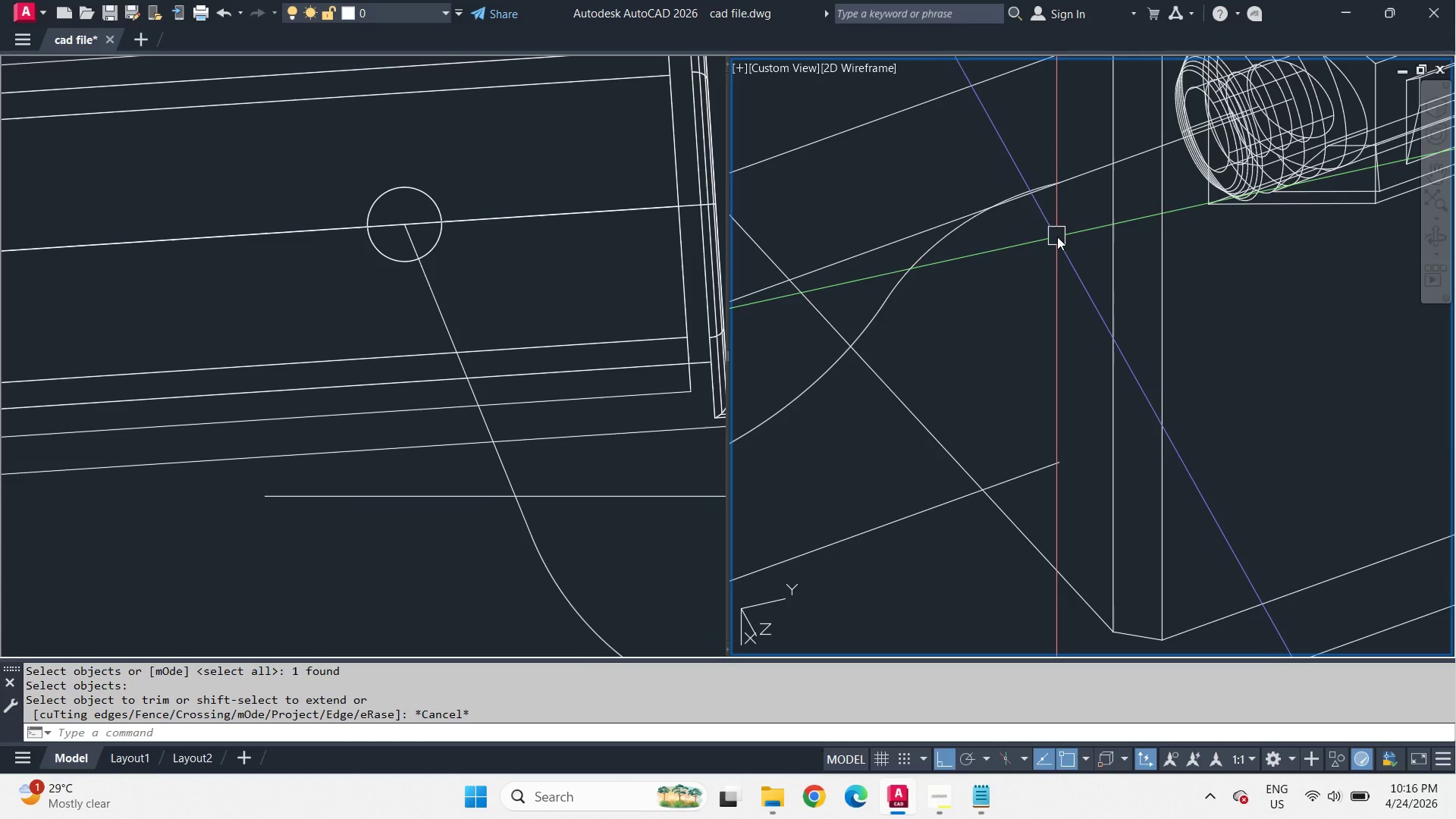 
hold_key(key=ShiftLeft, duration=2.28)
 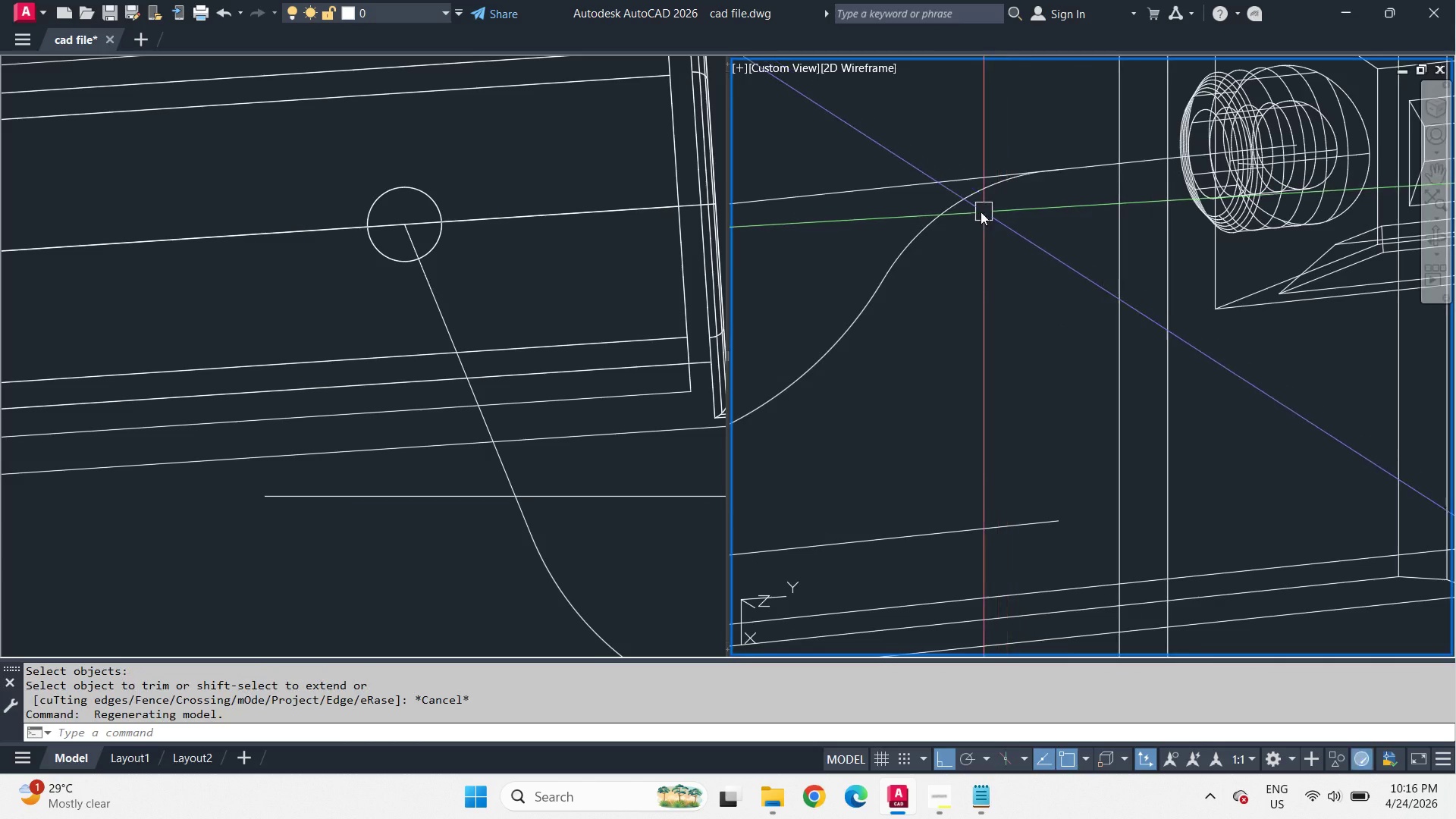 
type(tr )
 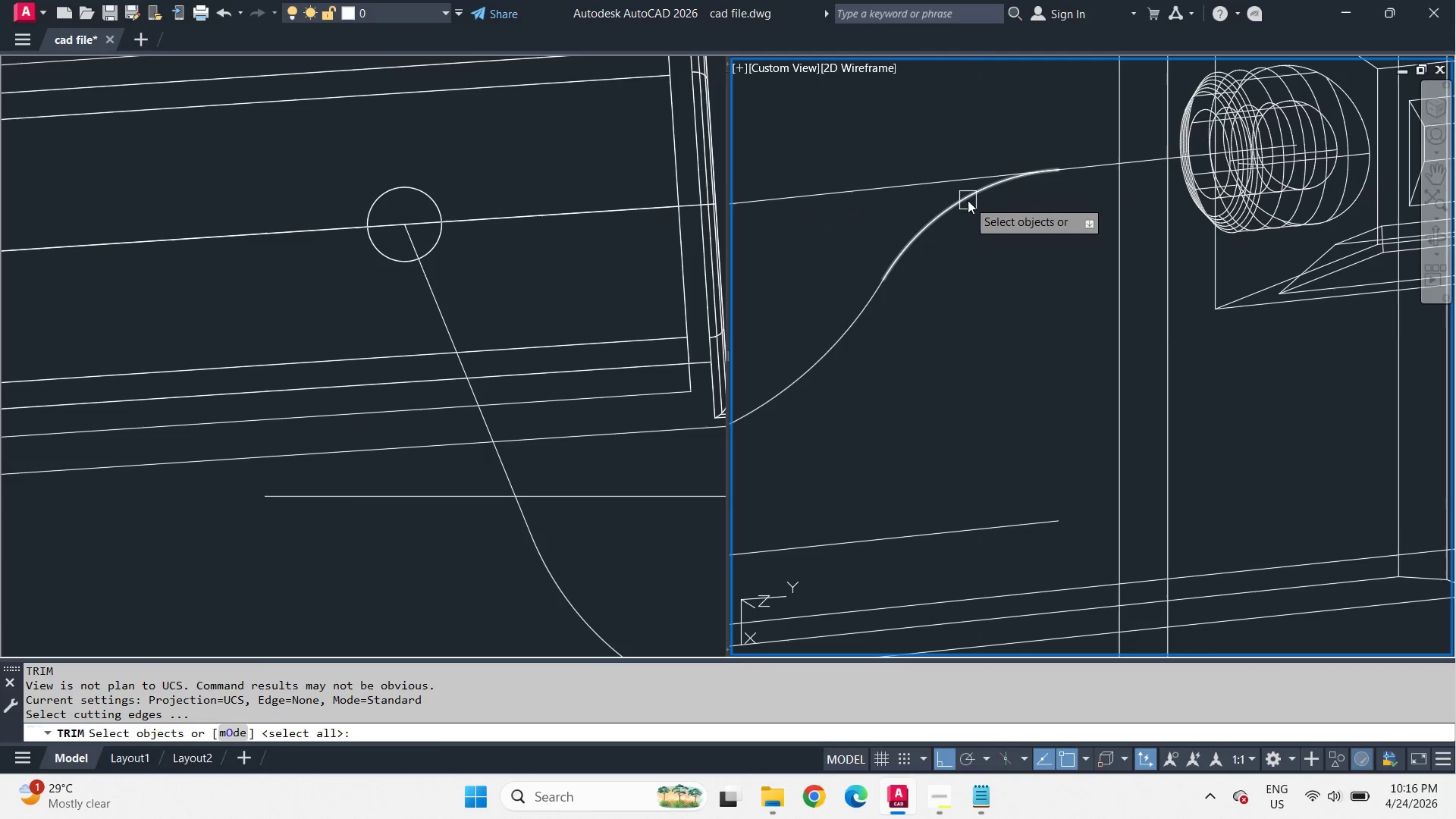 
left_click([968, 200])
 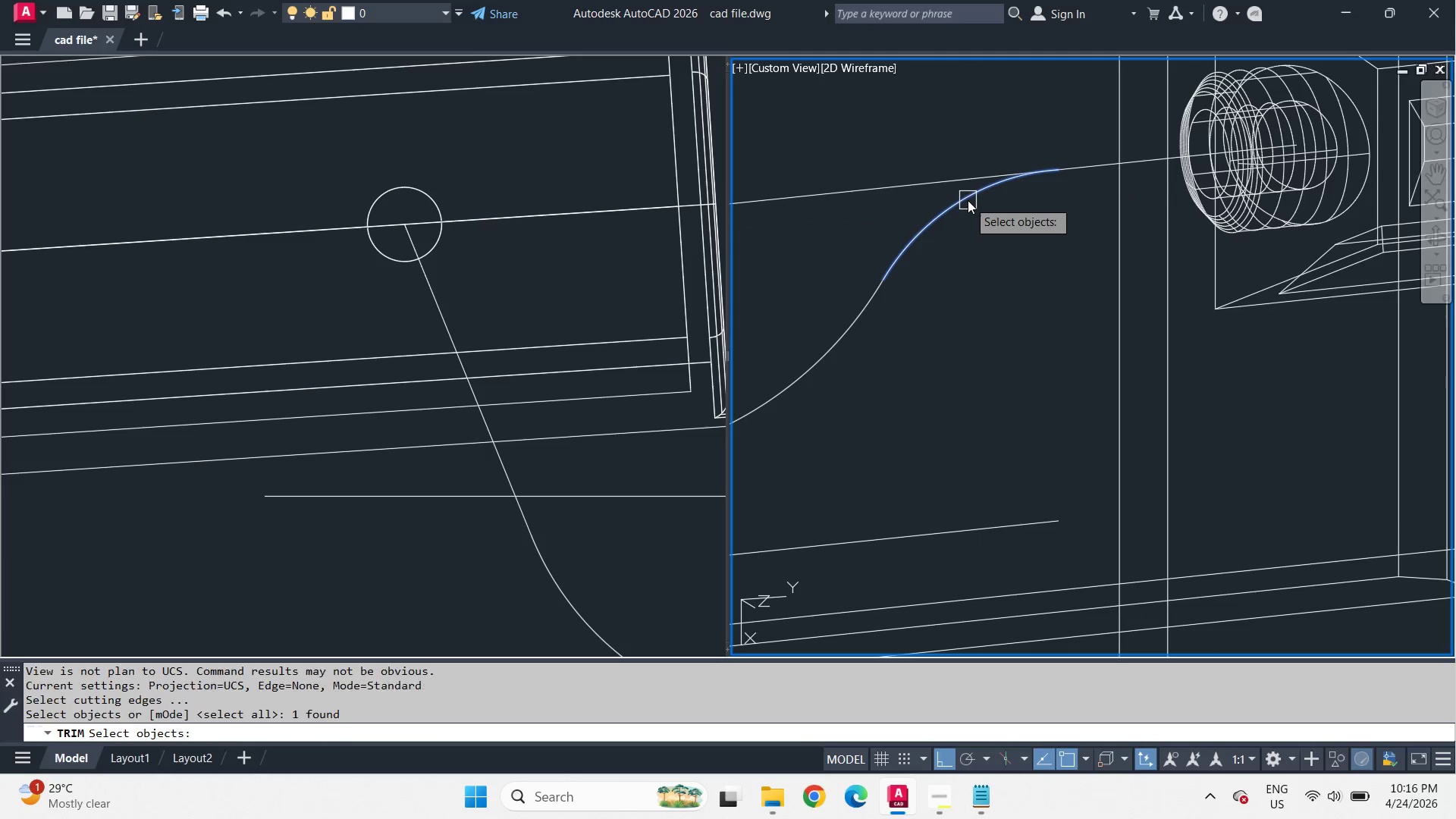 
key(Space)
 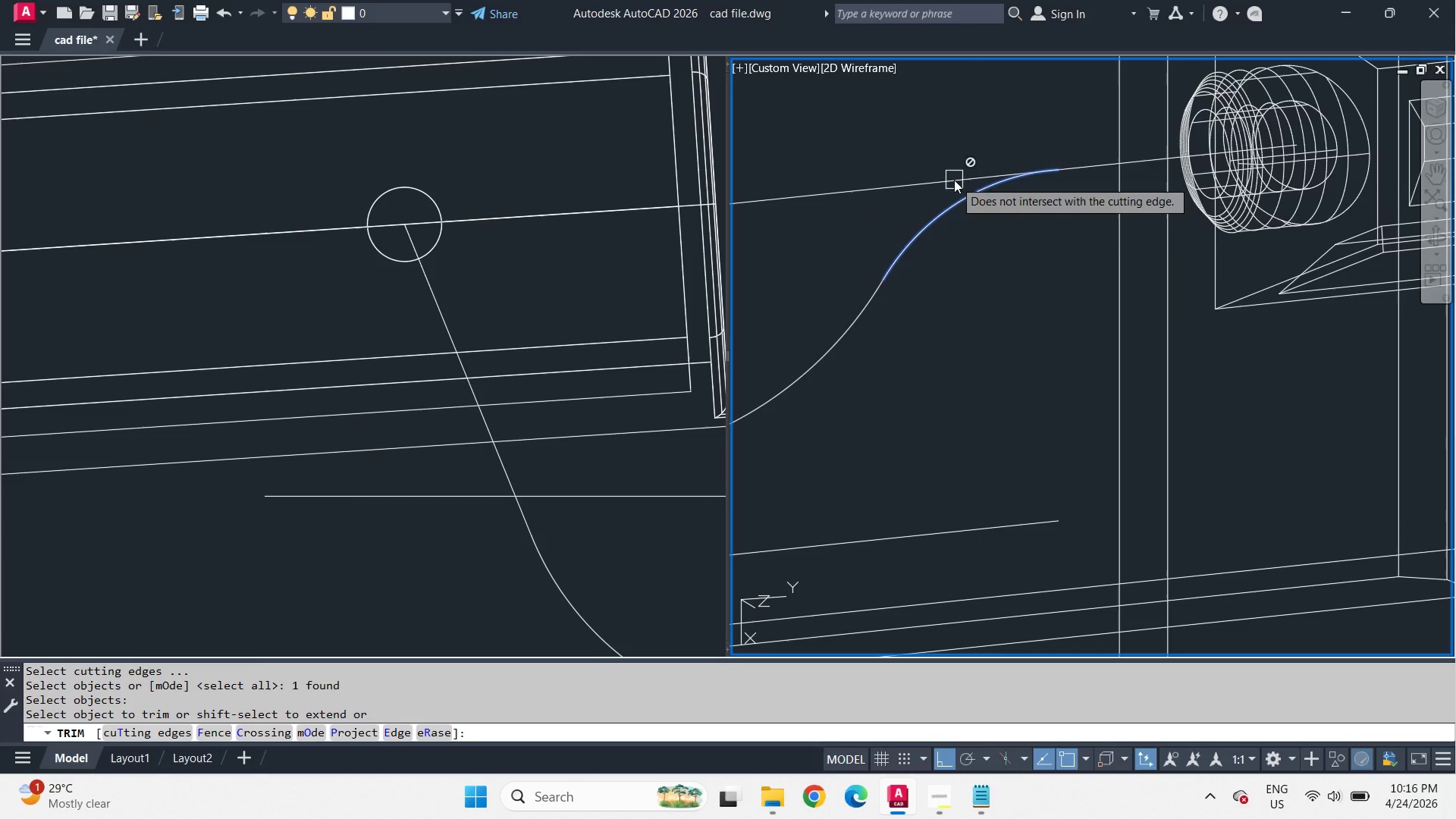 
key(Escape)
 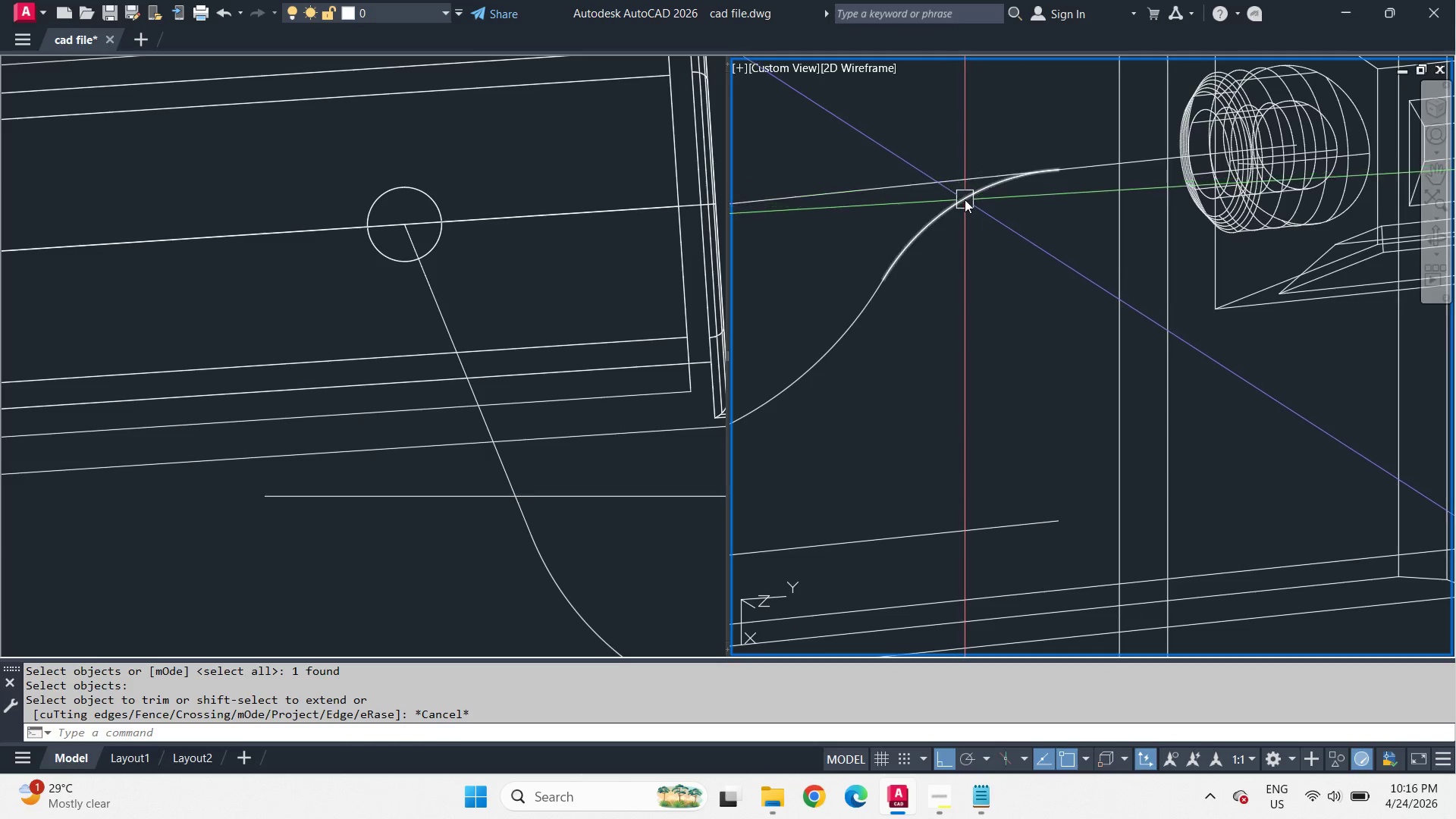 
scroll: coordinate [1117, 229], scroll_direction: down, amount: 1.0
 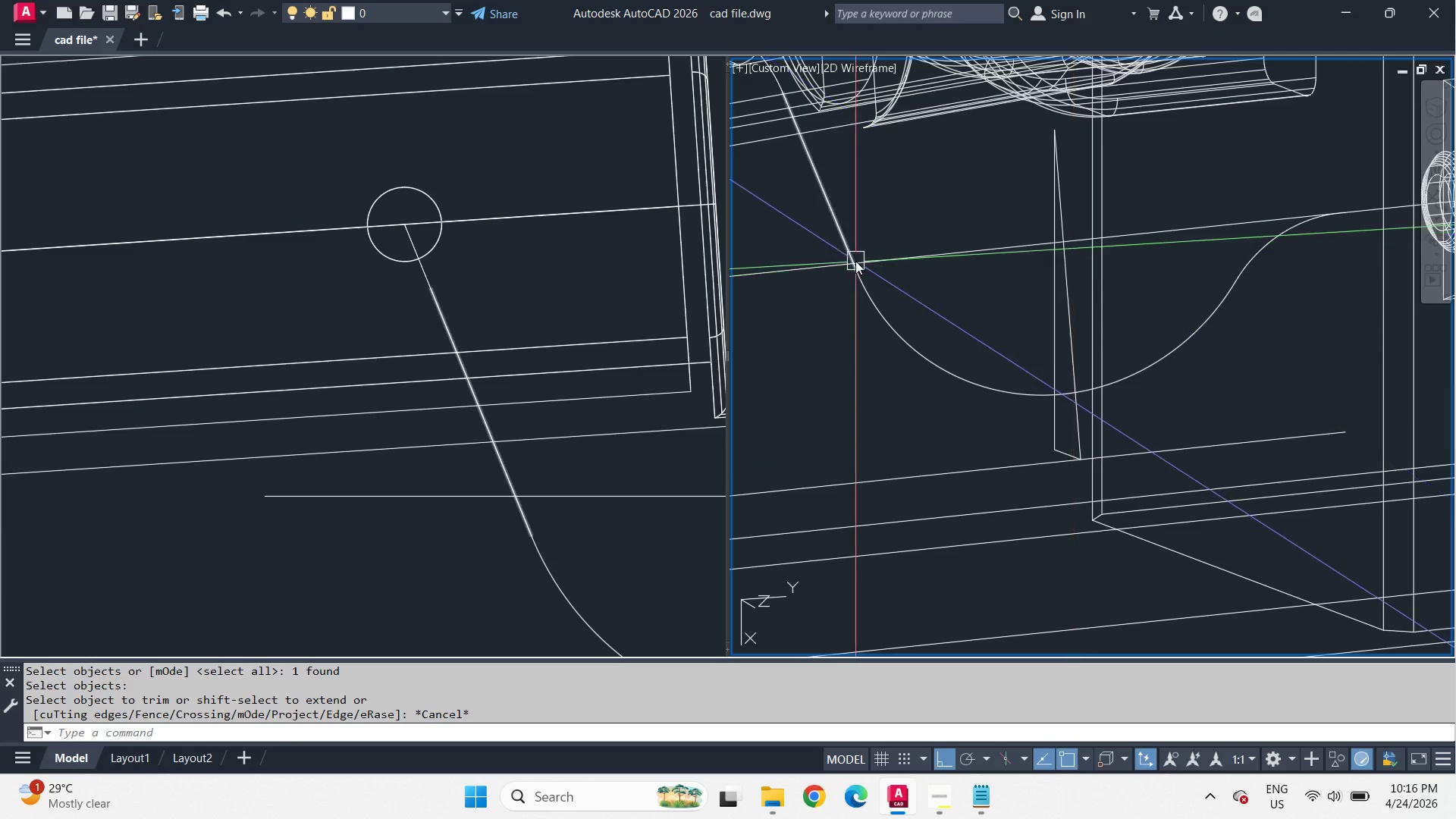 
type(br )
 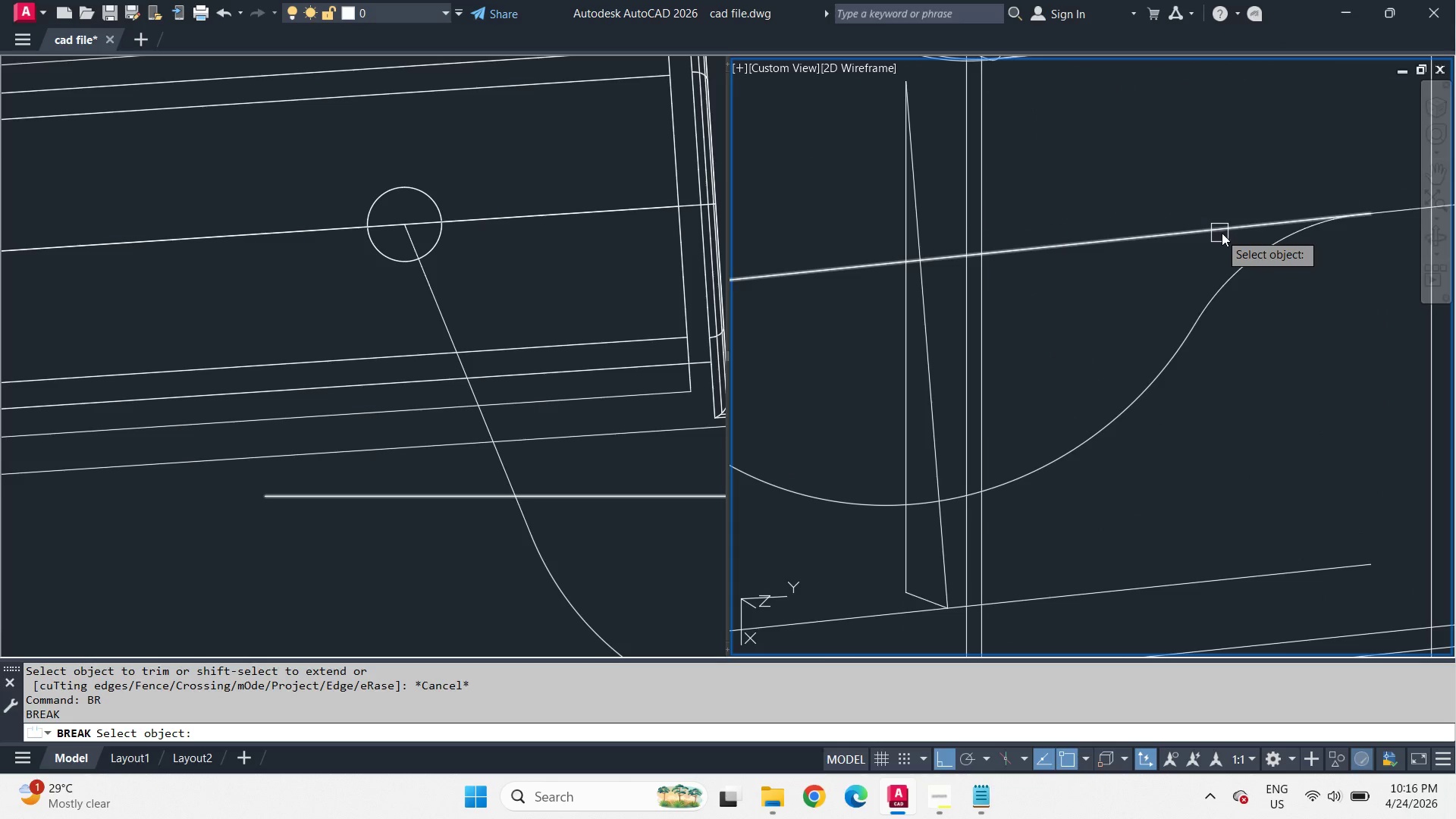 
scroll: coordinate [1304, 210], scroll_direction: up, amount: 1.0
 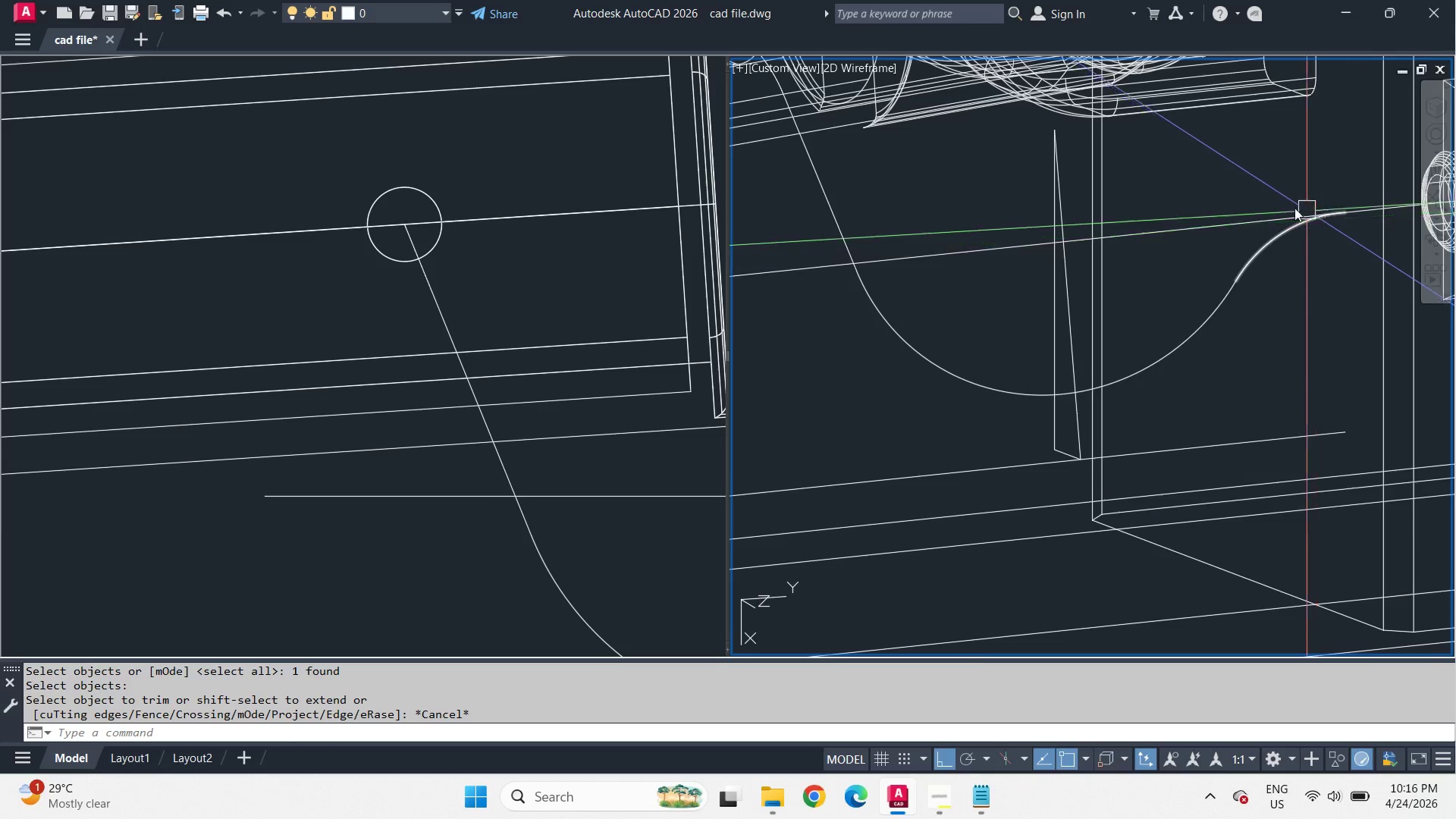 
key(Escape)
 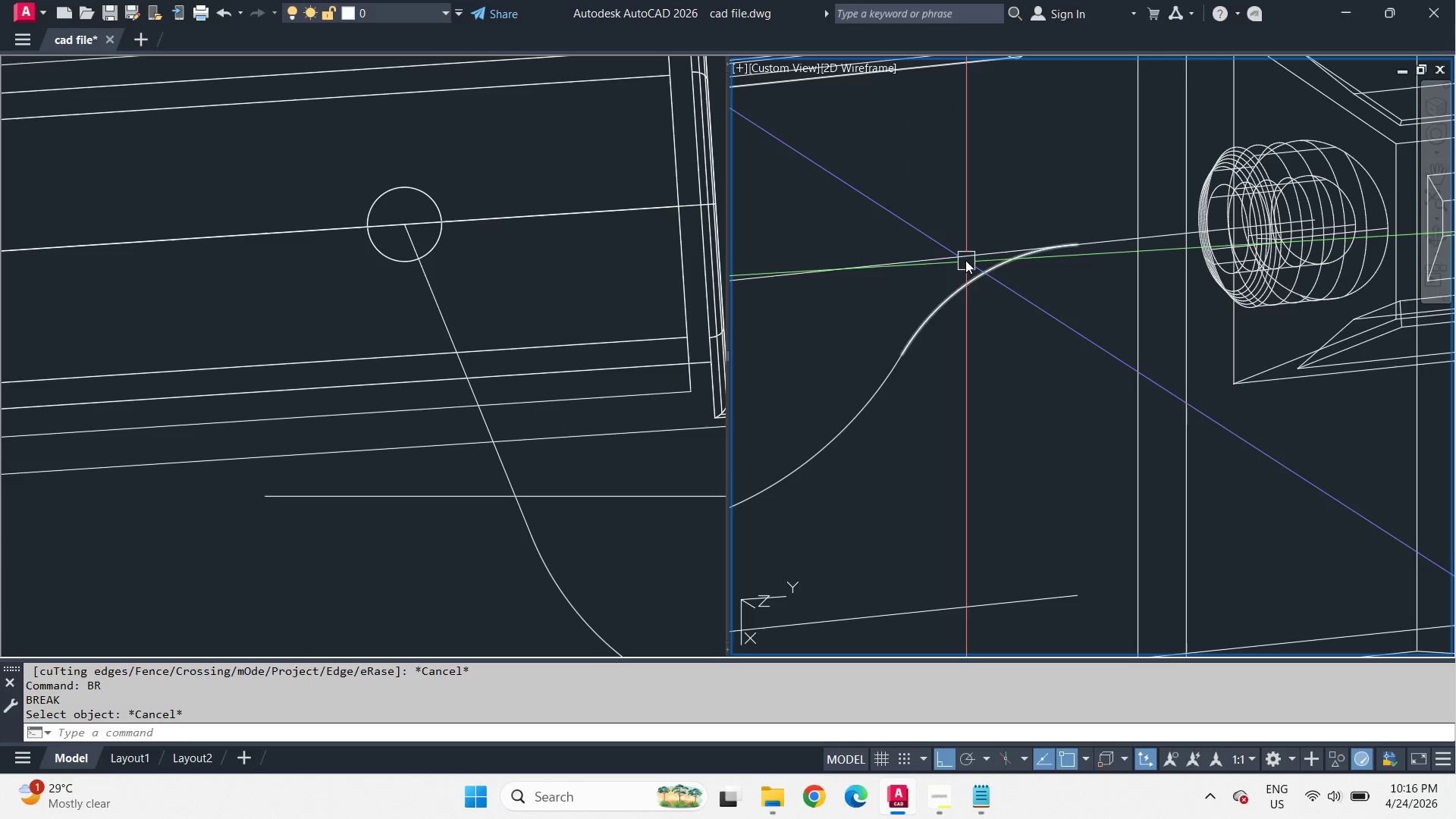 
left_click([965, 260])
 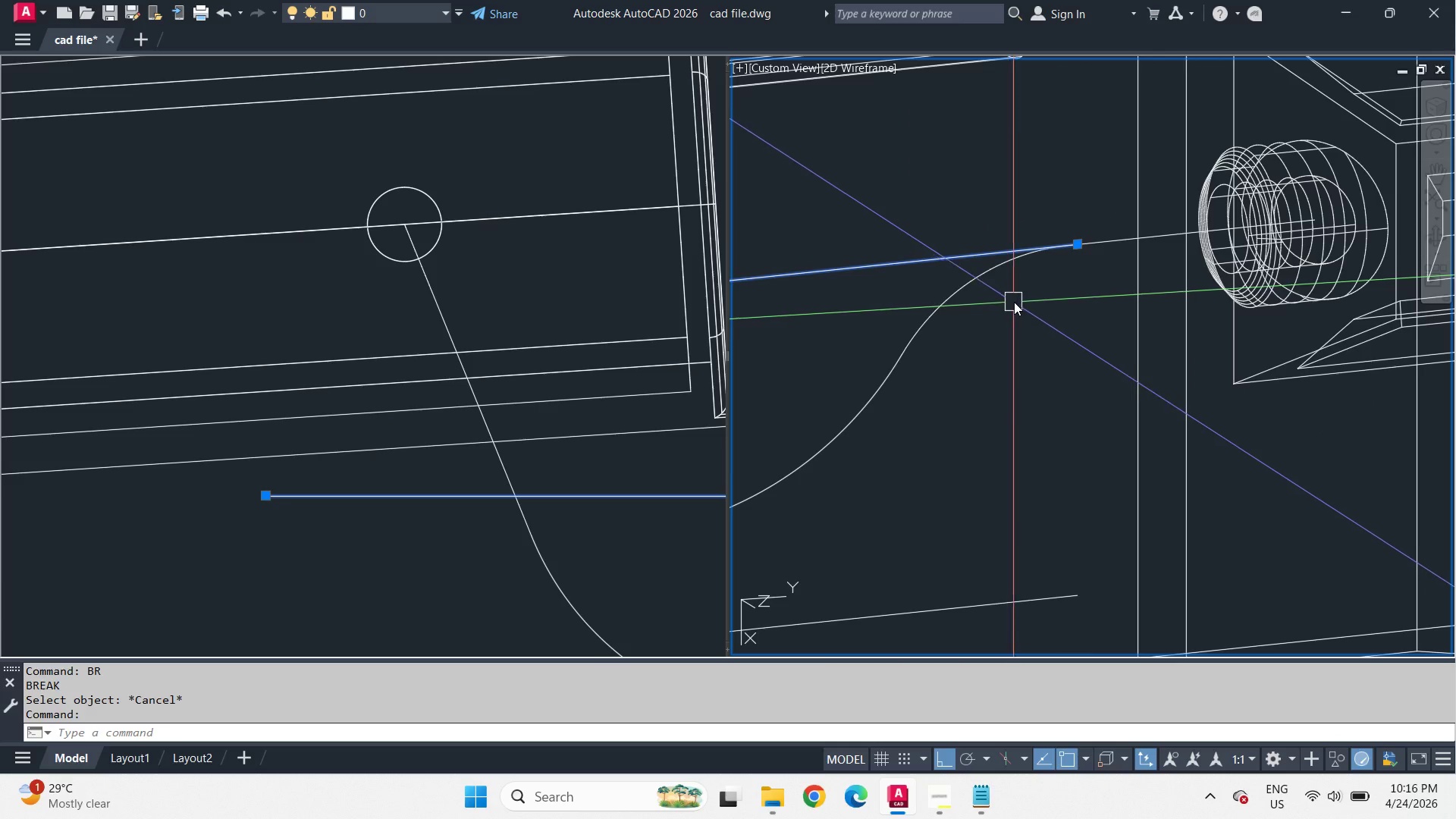 
key(E)
 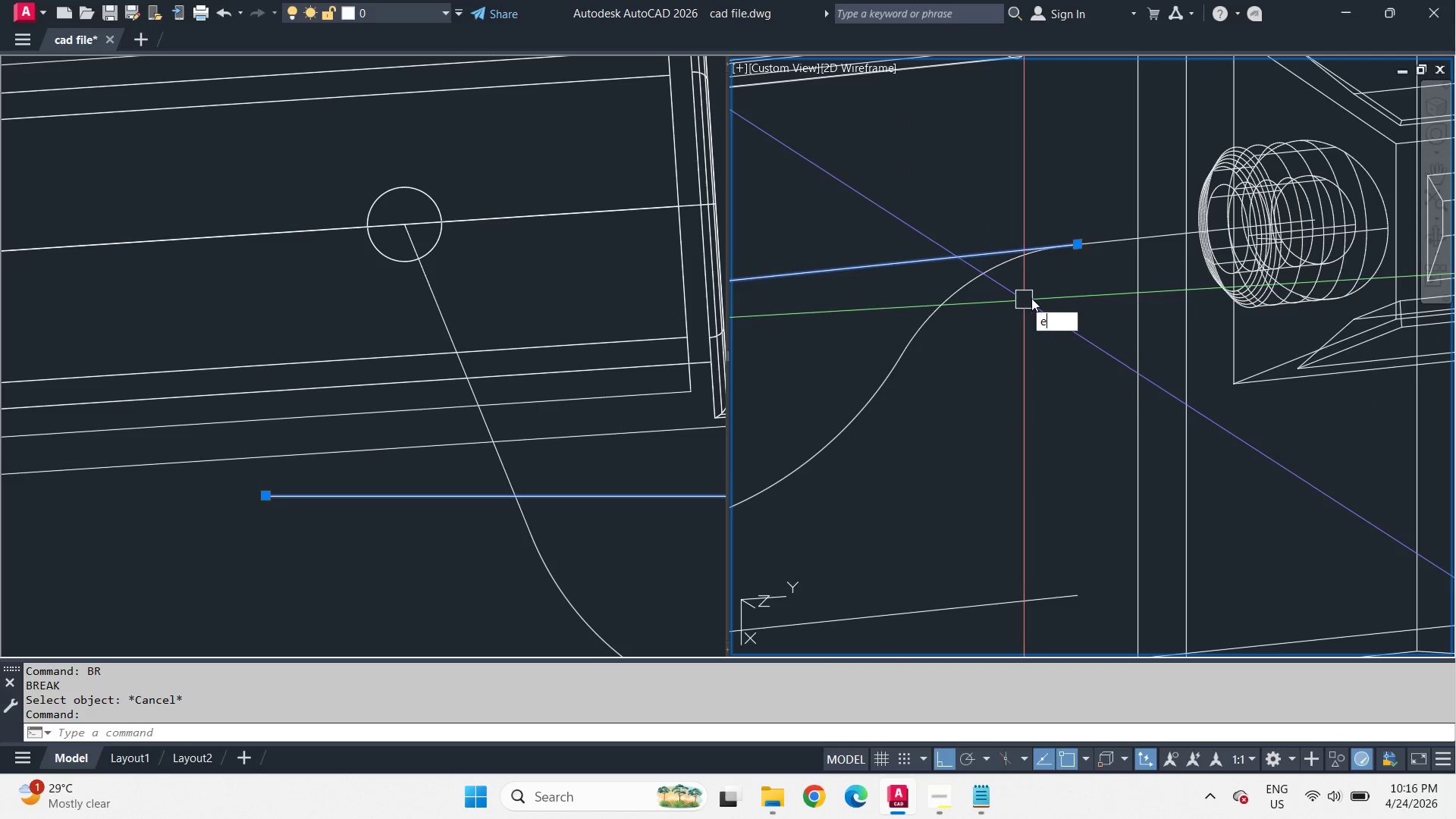 
key(Space)
 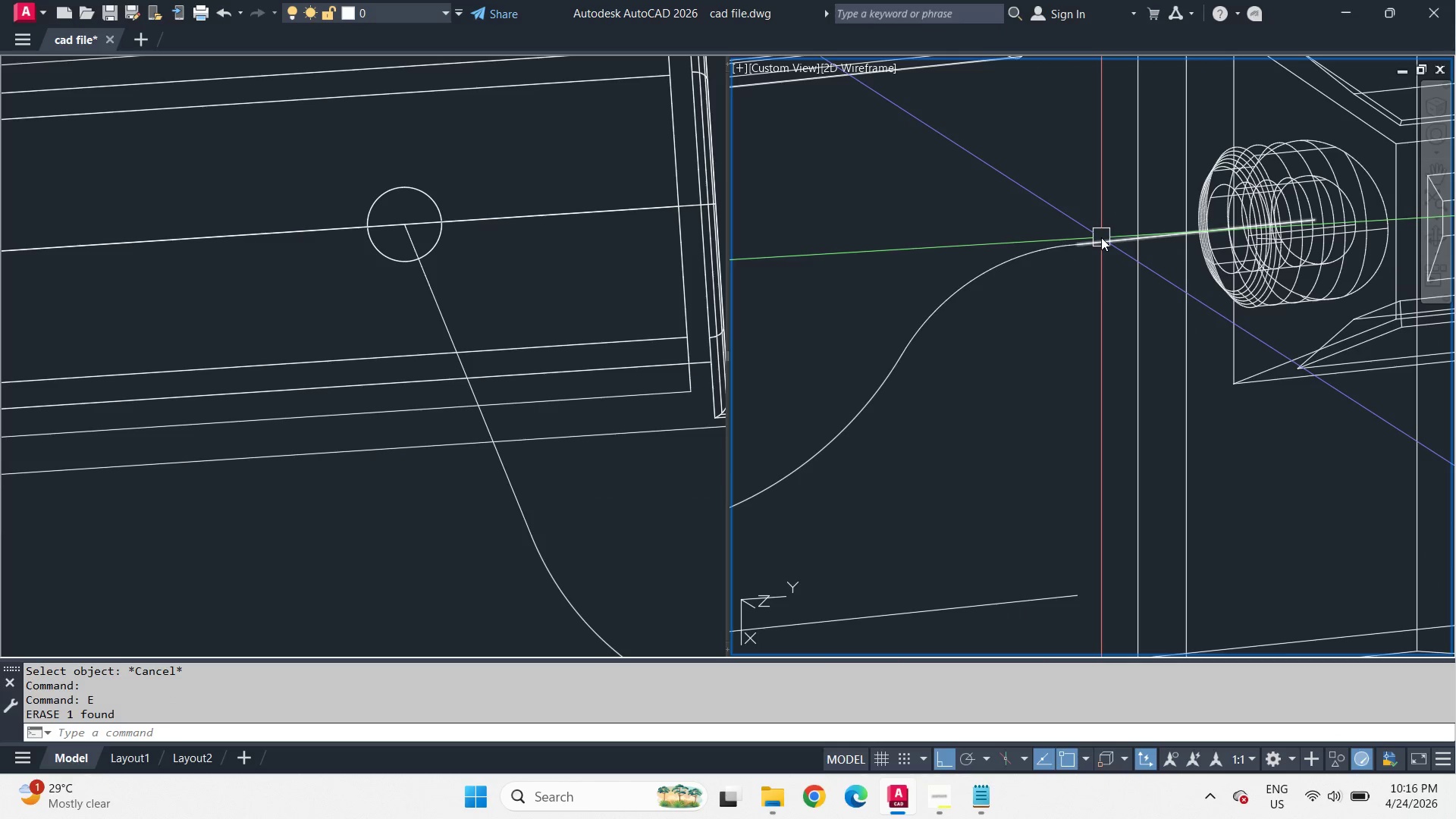 
left_click([1101, 237])
 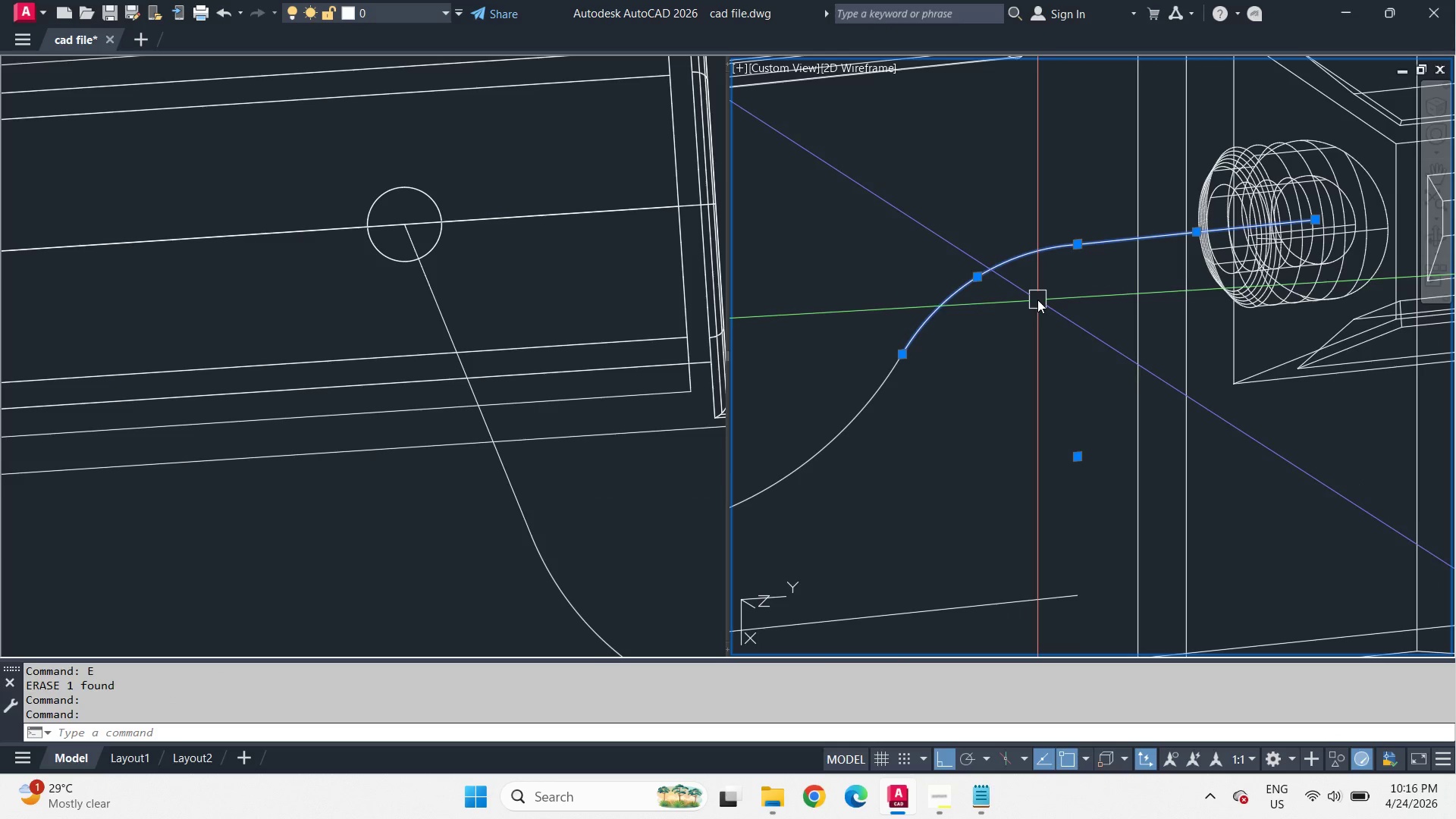 
scroll: coordinate [1041, 309], scroll_direction: down, amount: 2.0
 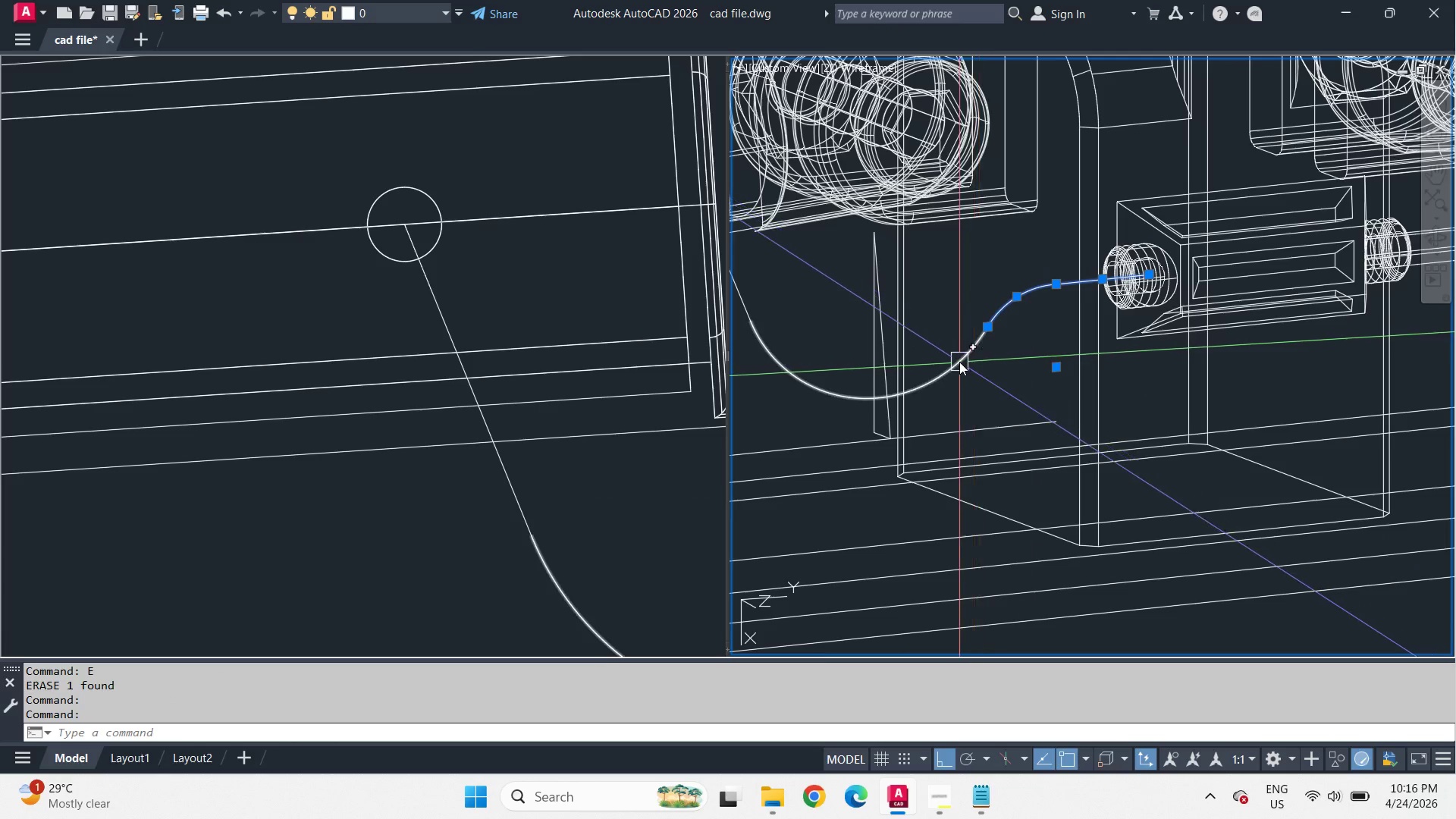 
left_click([959, 362])
 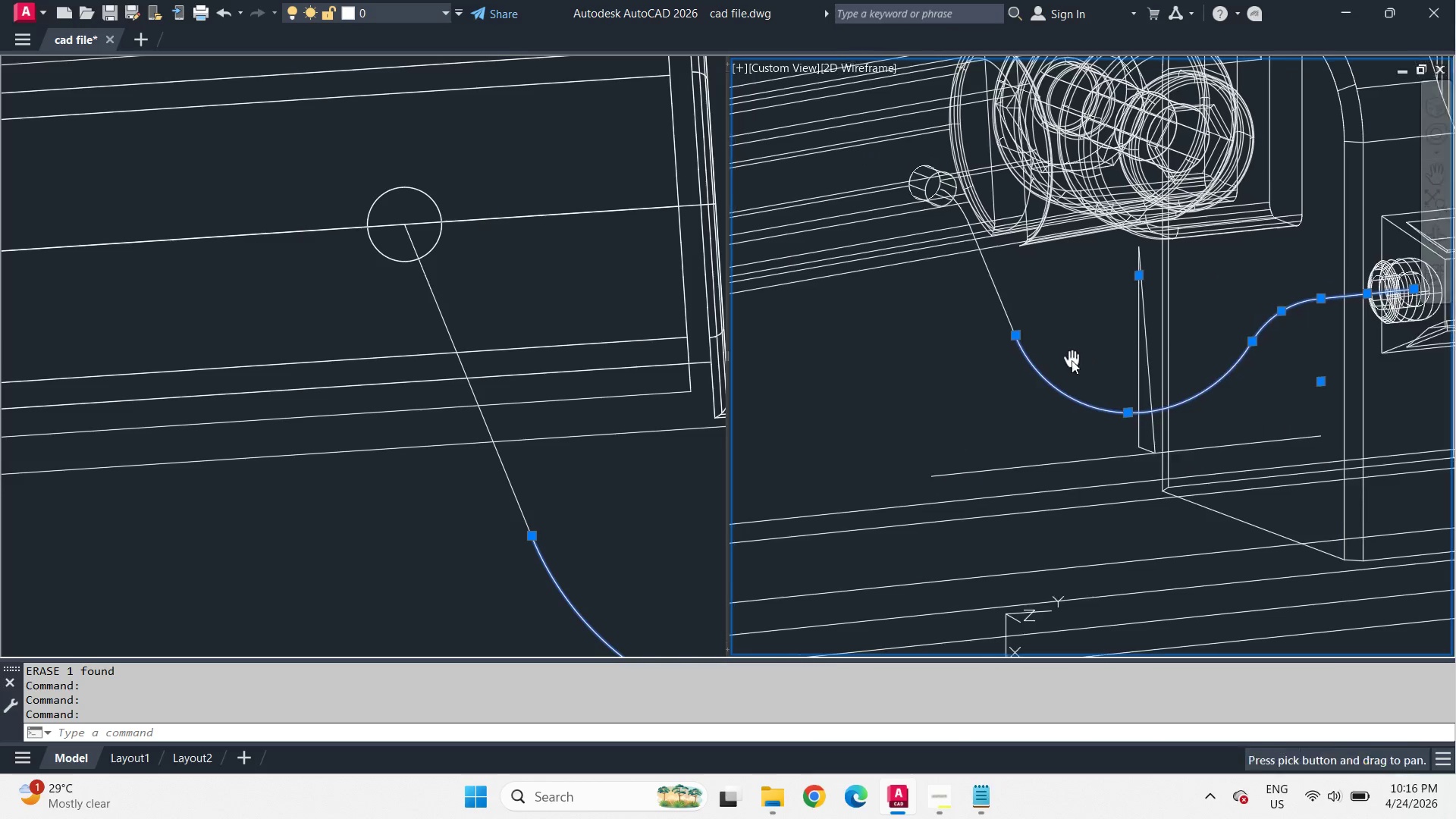 
scroll: coordinate [1010, 279], scroll_direction: up, amount: 1.0
 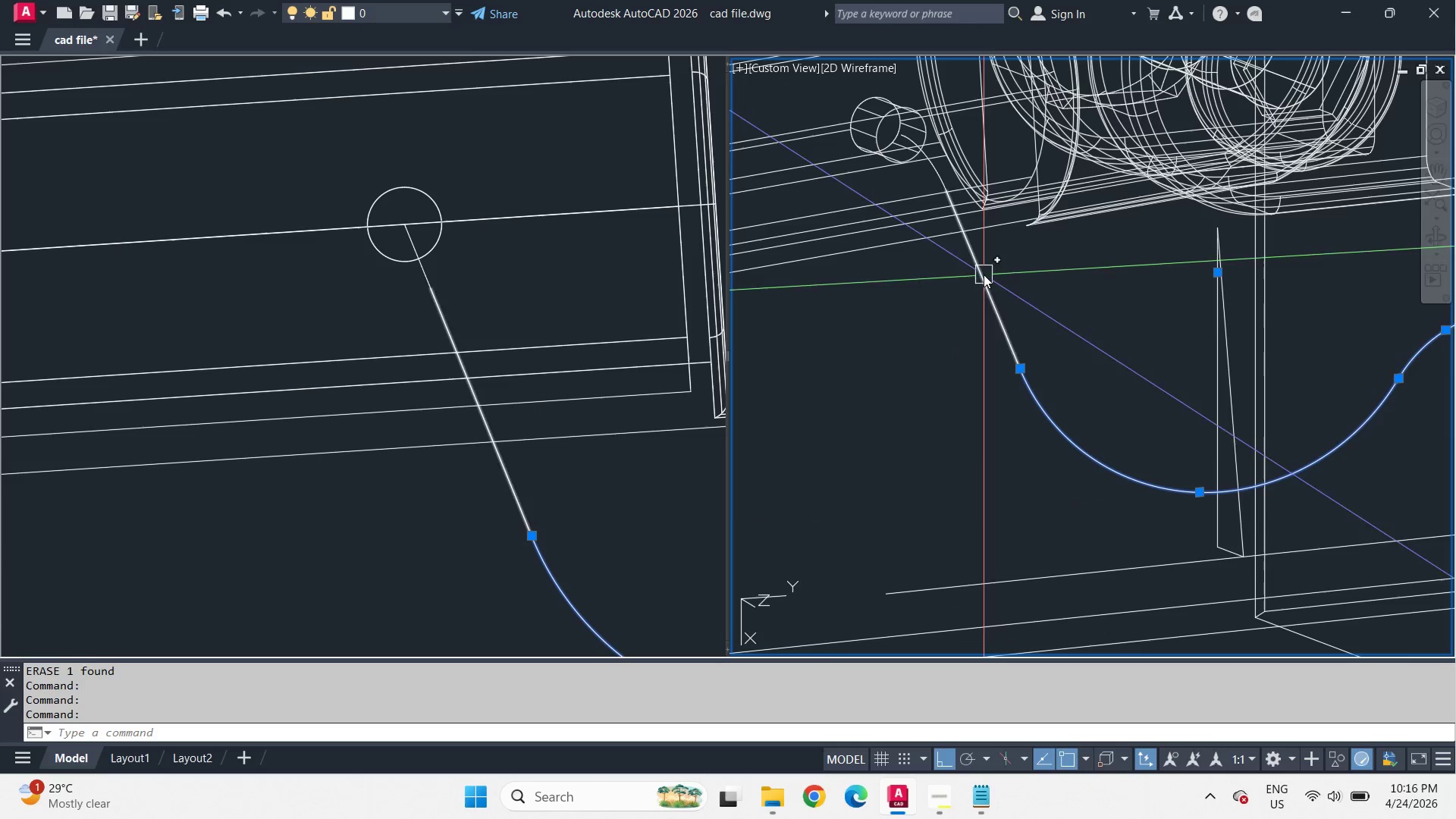 
left_click([984, 275])
 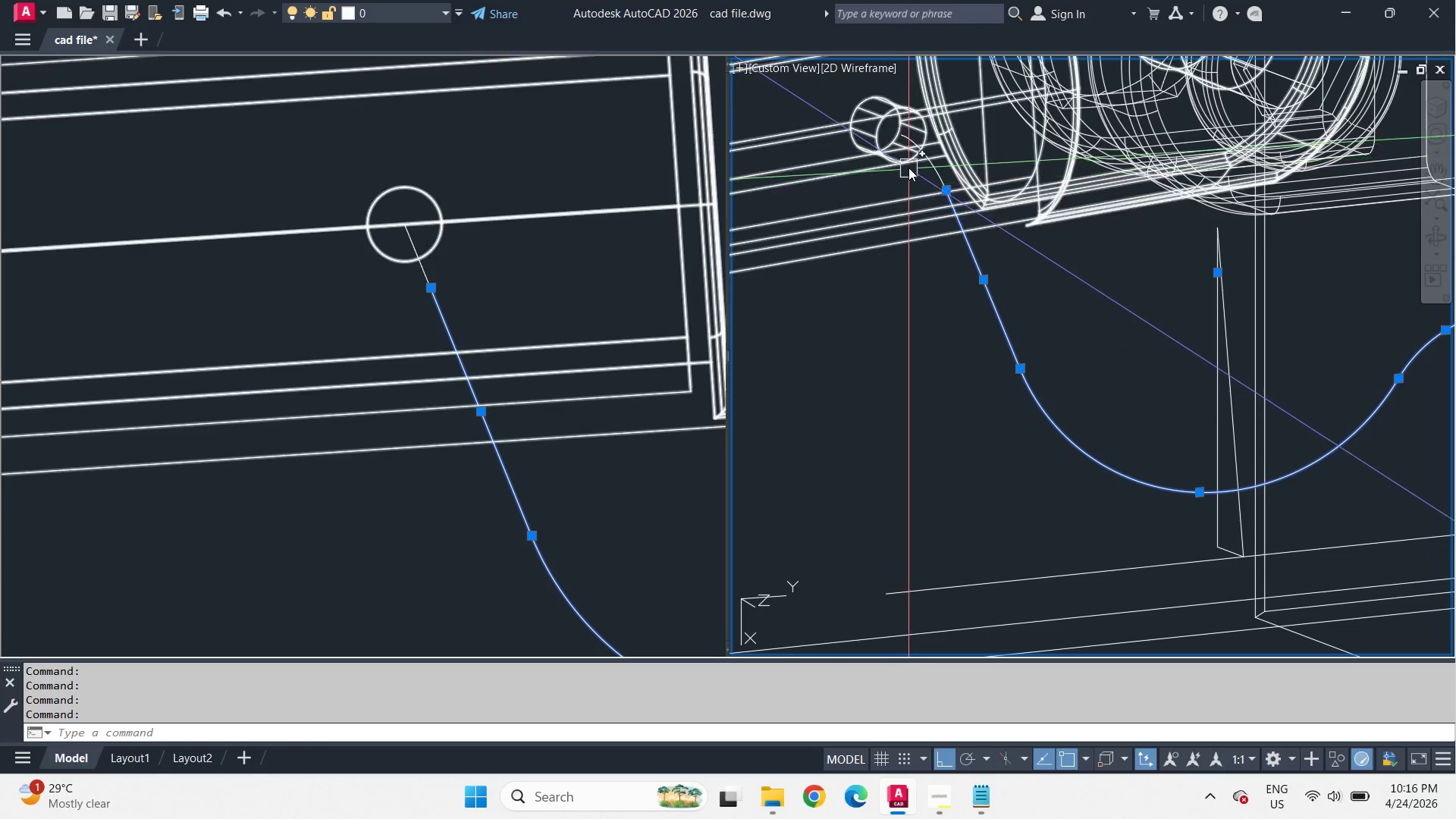 
scroll: coordinate [914, 167], scroll_direction: up, amount: 2.0
 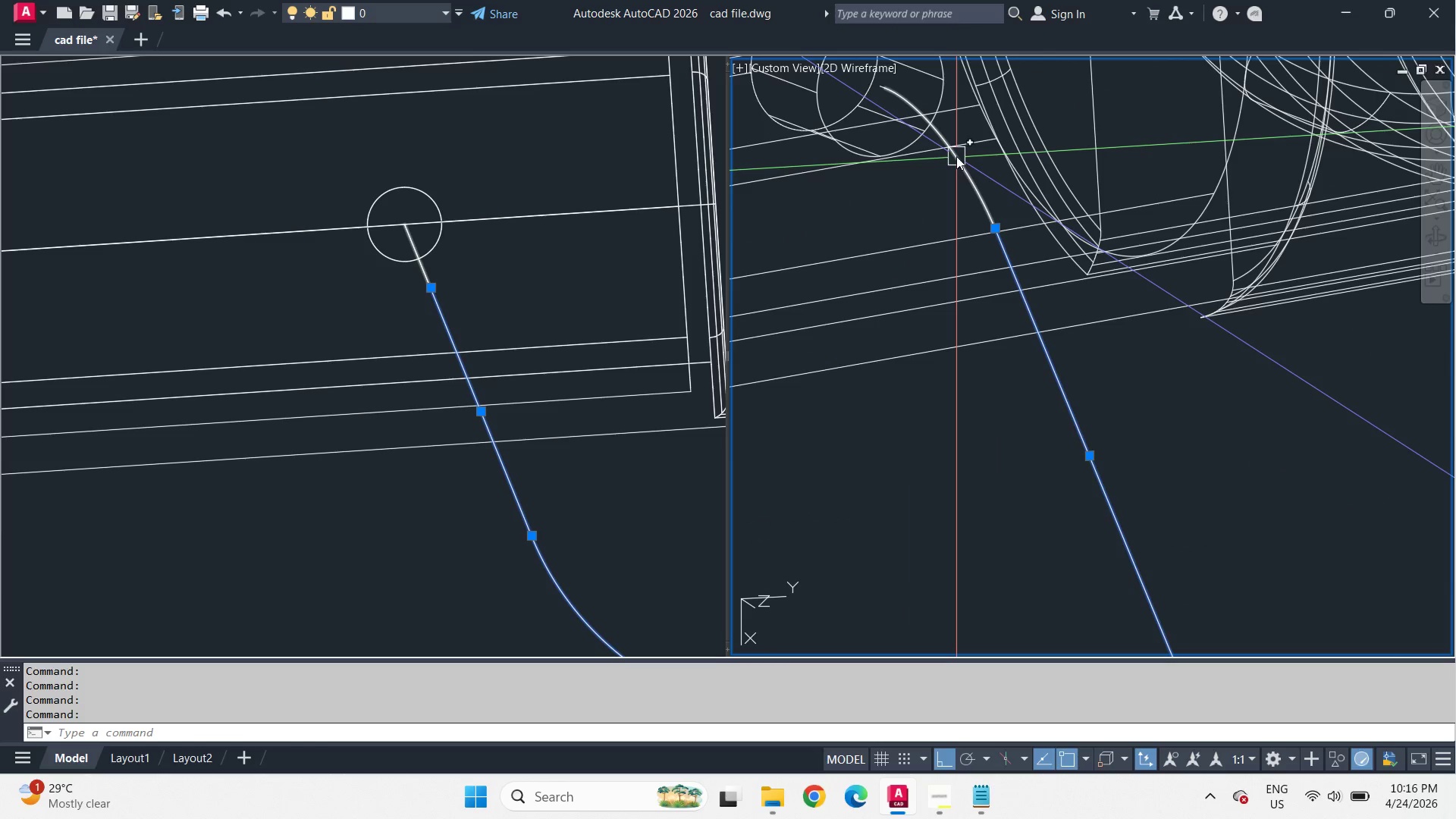 
left_click([956, 156])
 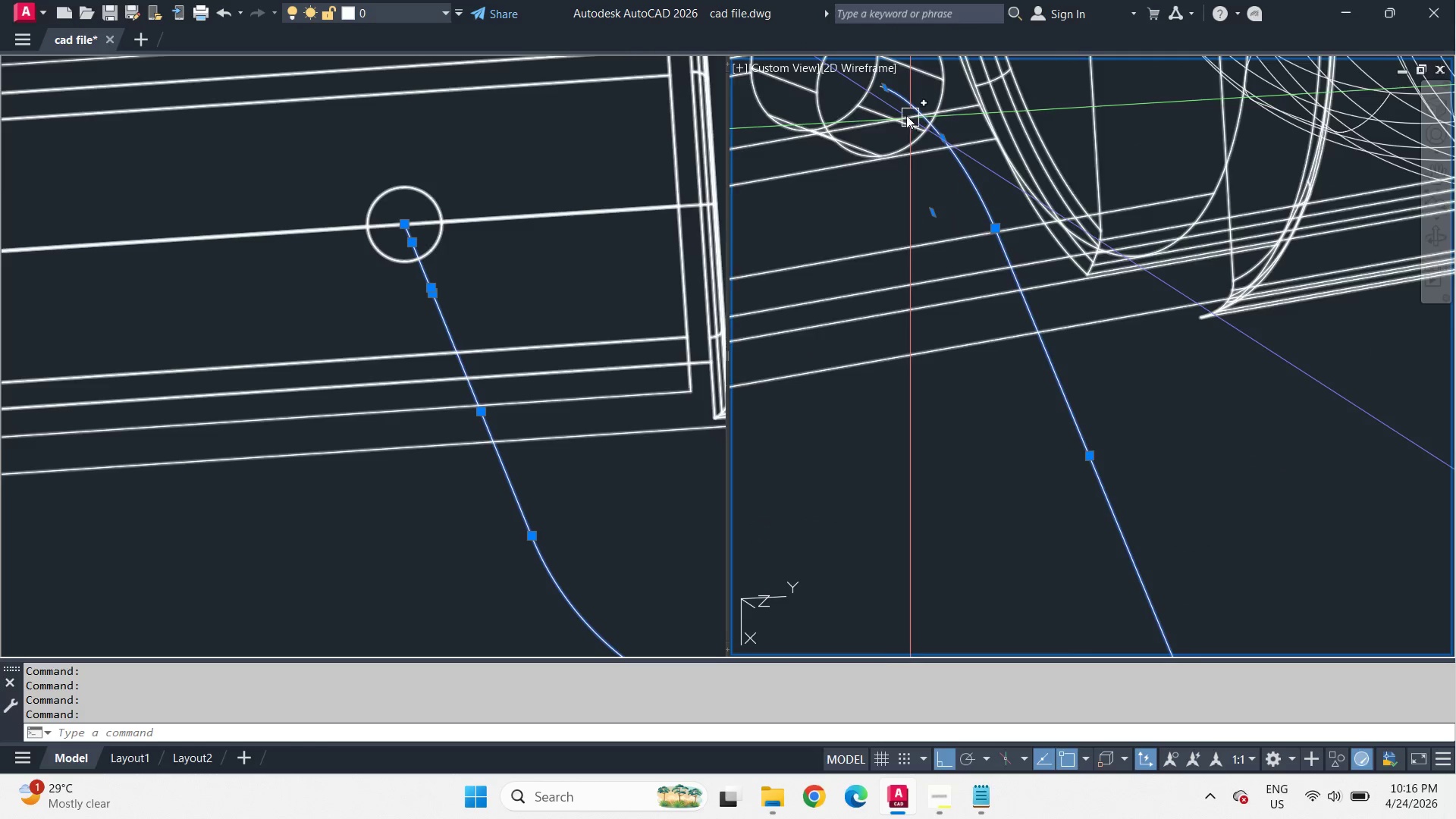 
scroll: coordinate [897, 104], scroll_direction: up, amount: 3.0
 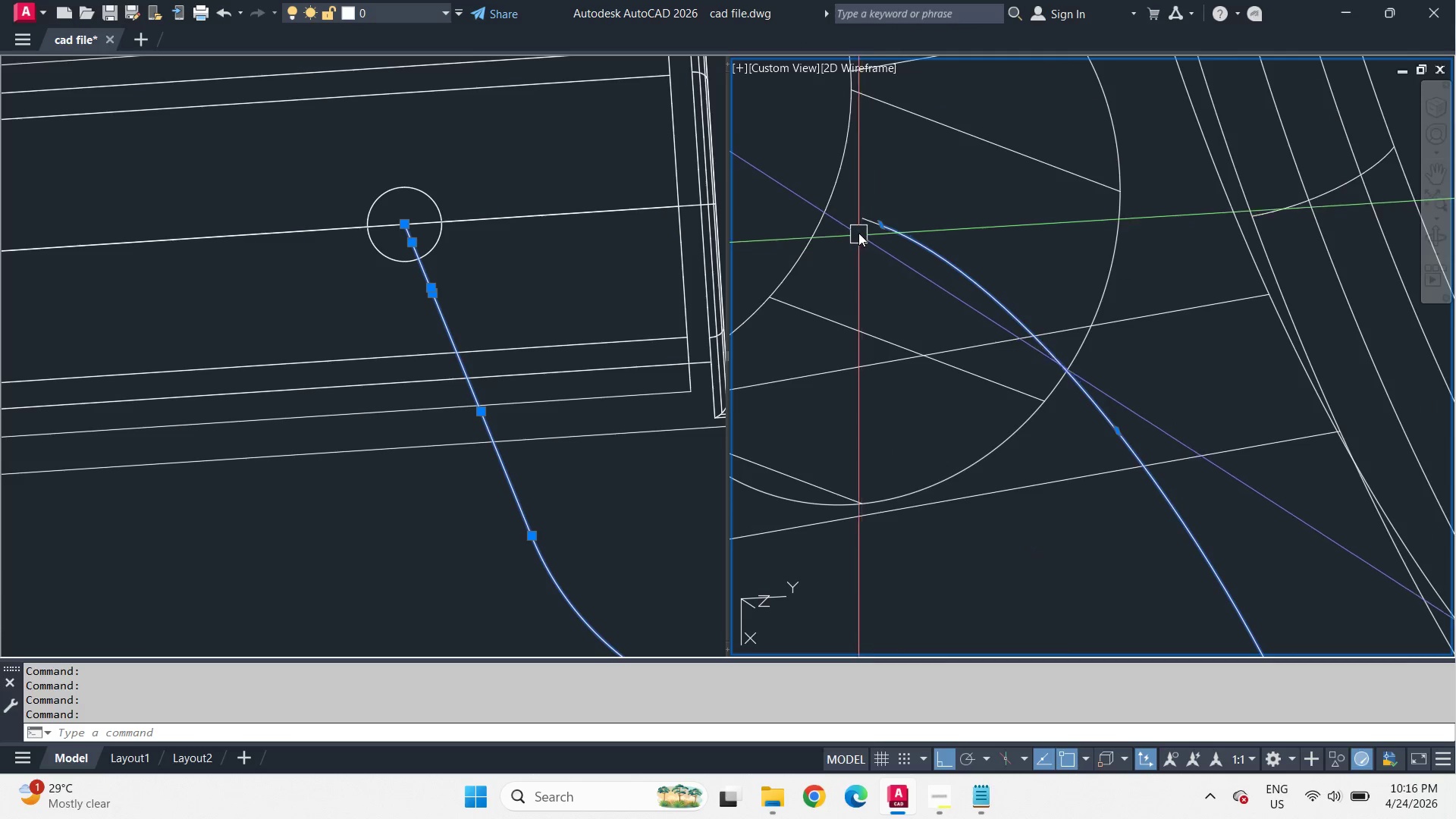 
left_click([858, 219])
 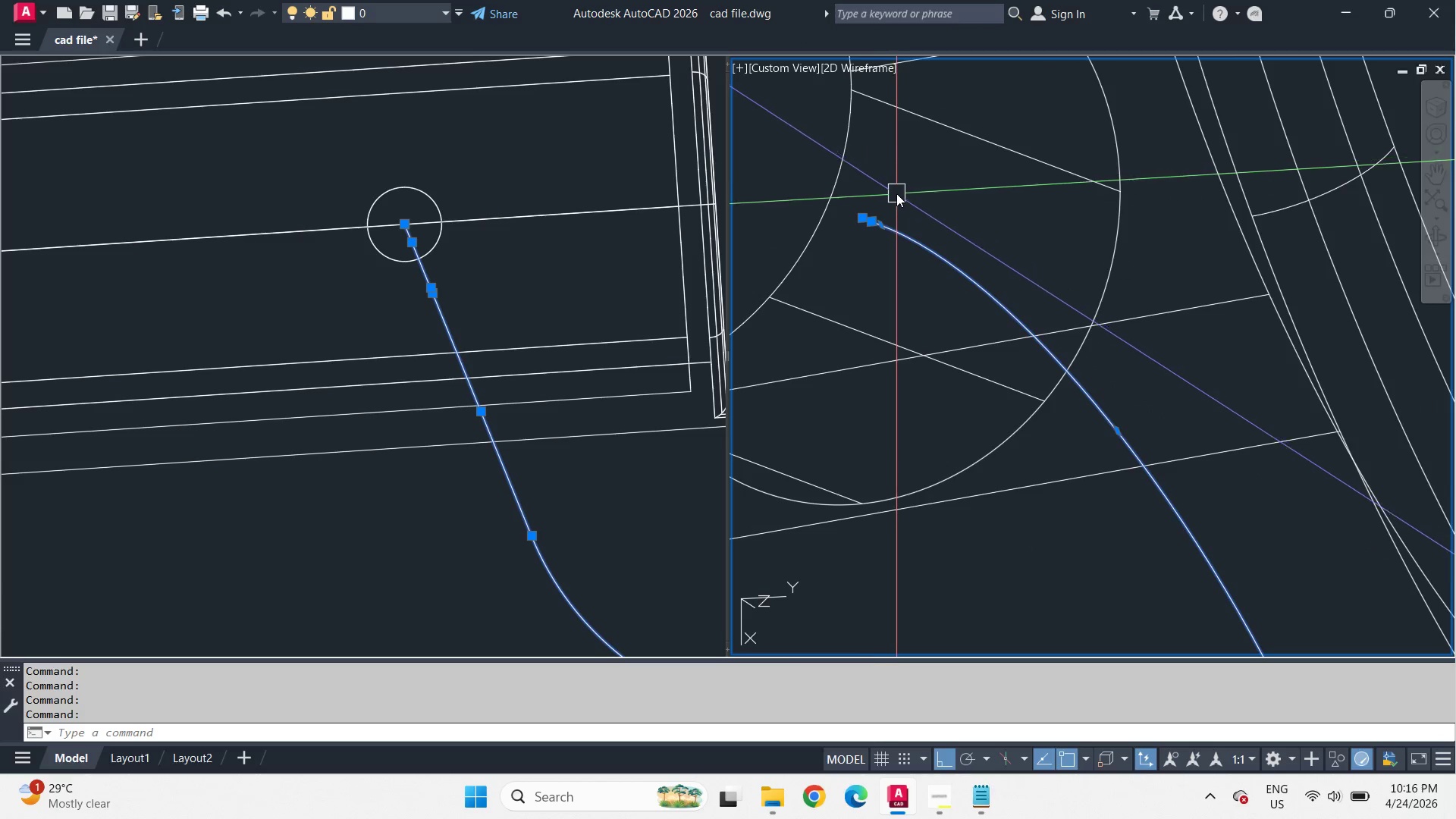 
key(J)
 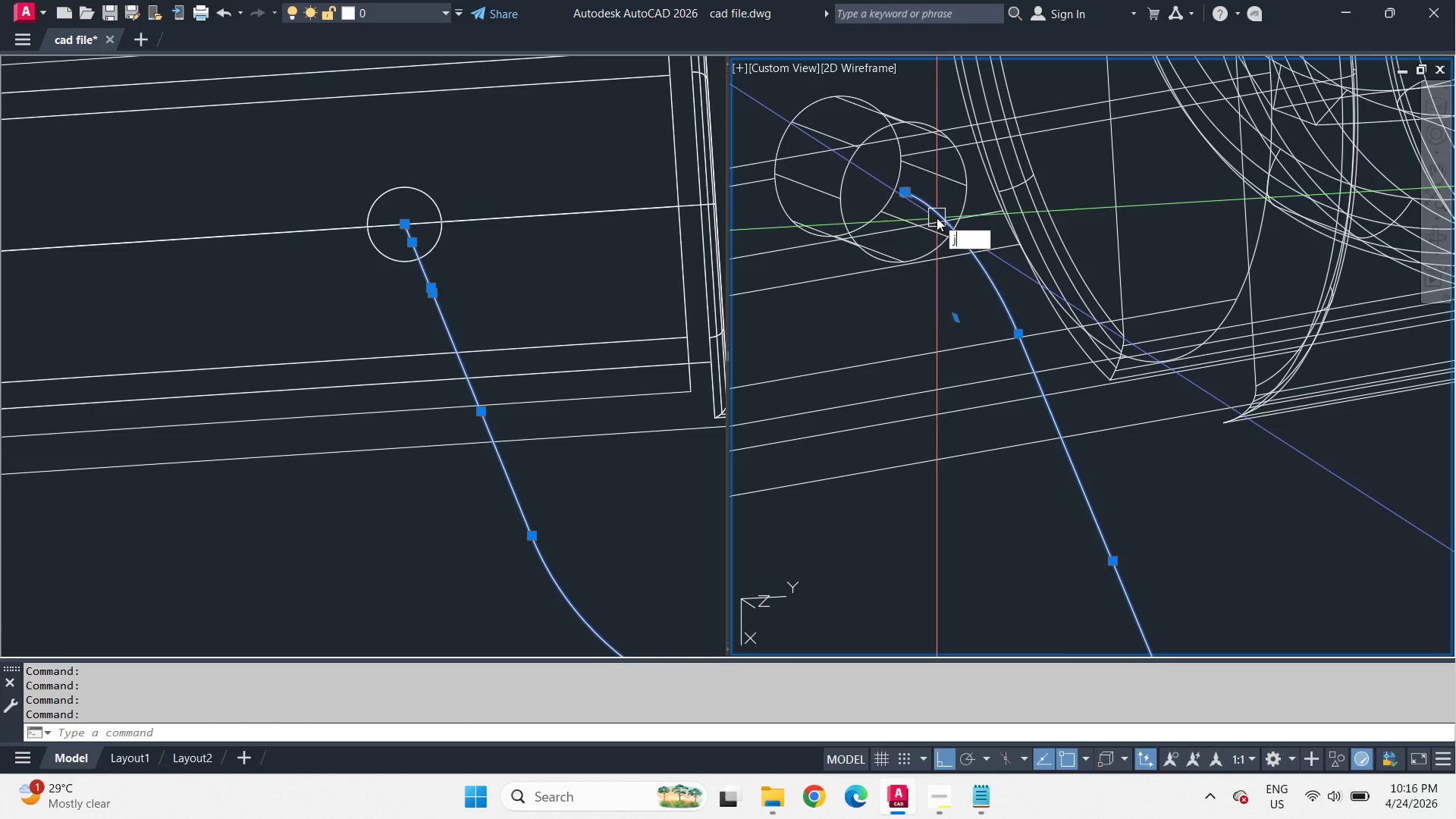 
key(Space)
 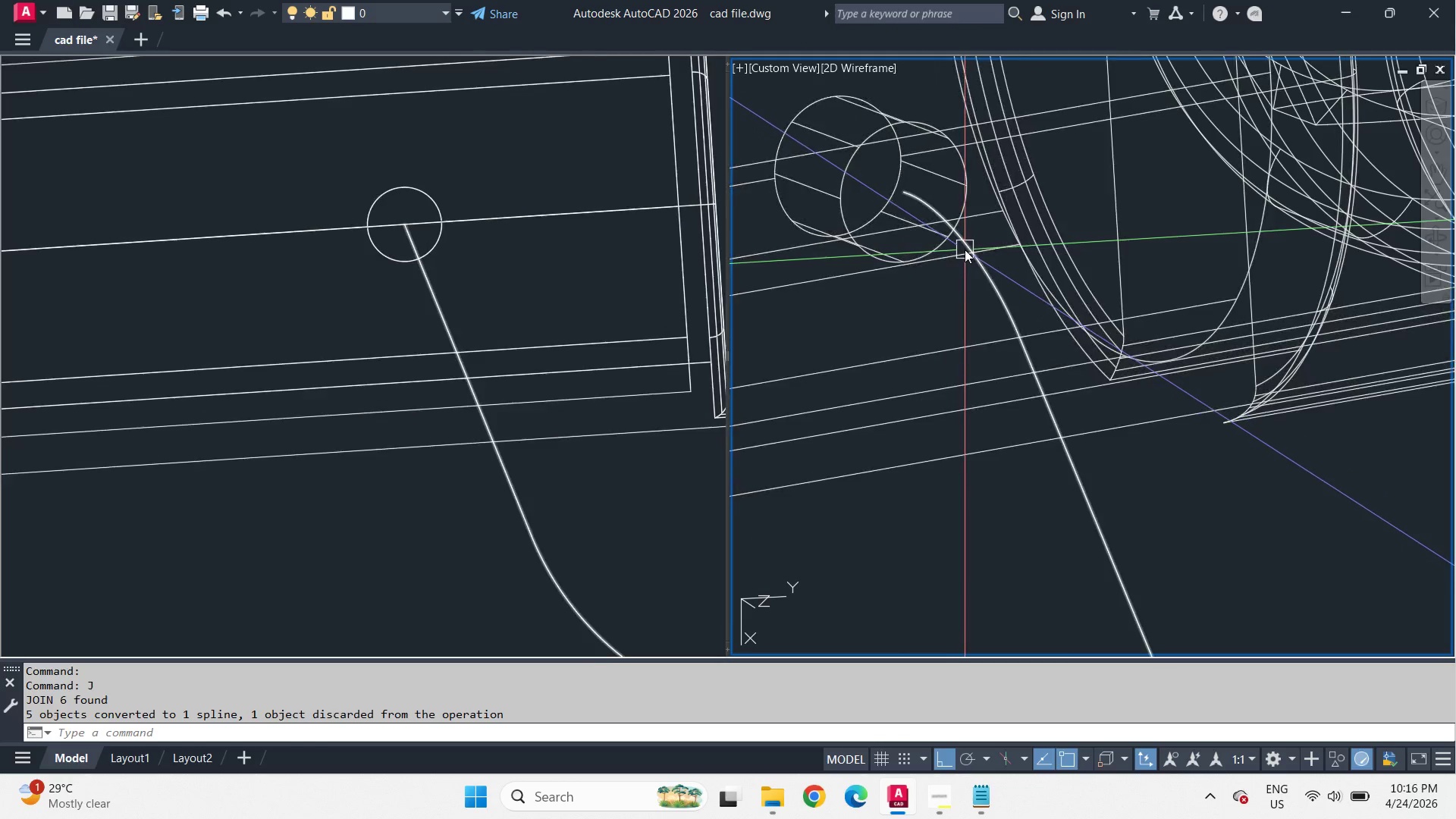 
scroll: coordinate [918, 185], scroll_direction: down, amount: 3.0
 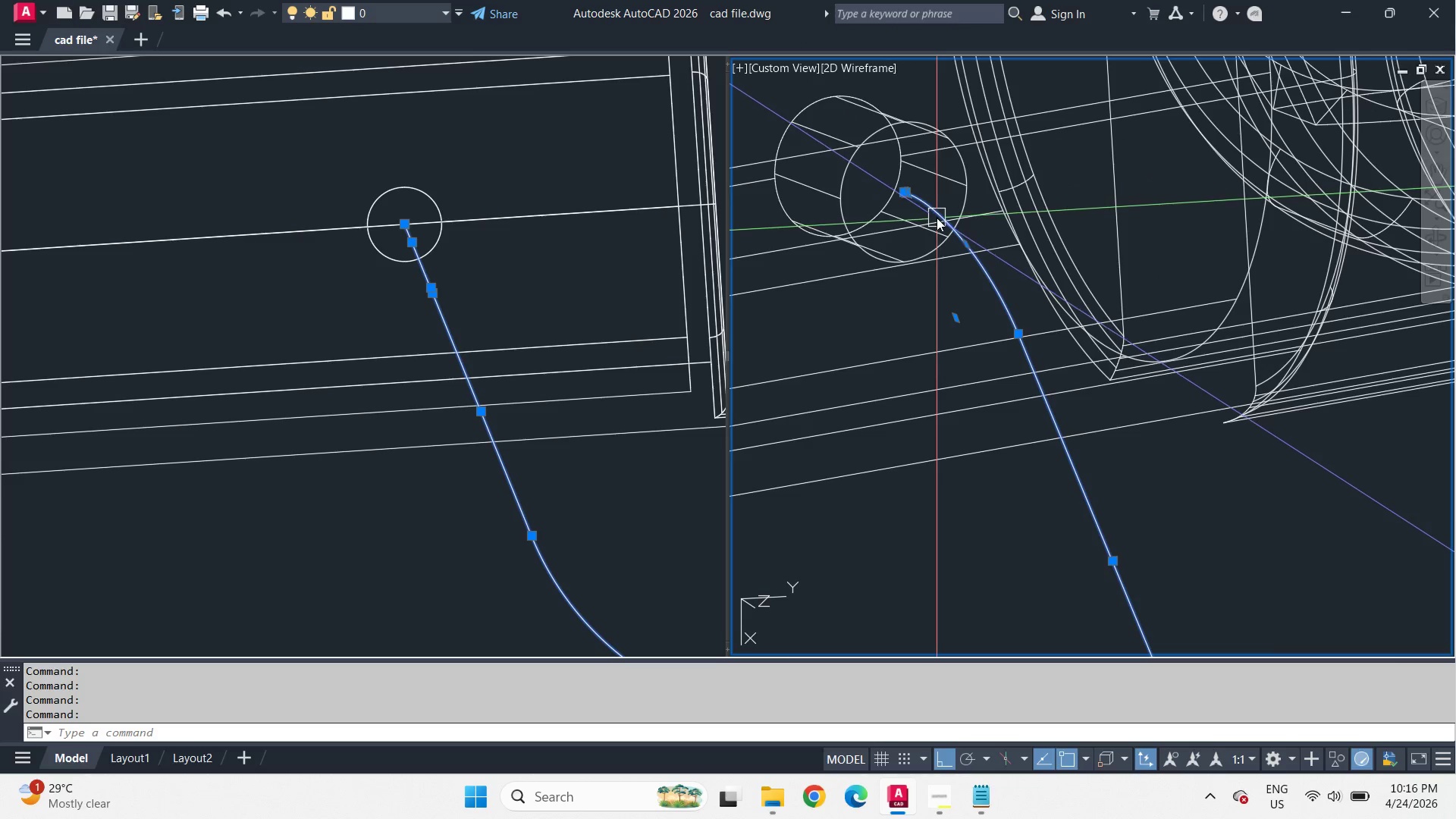 
key(C)
 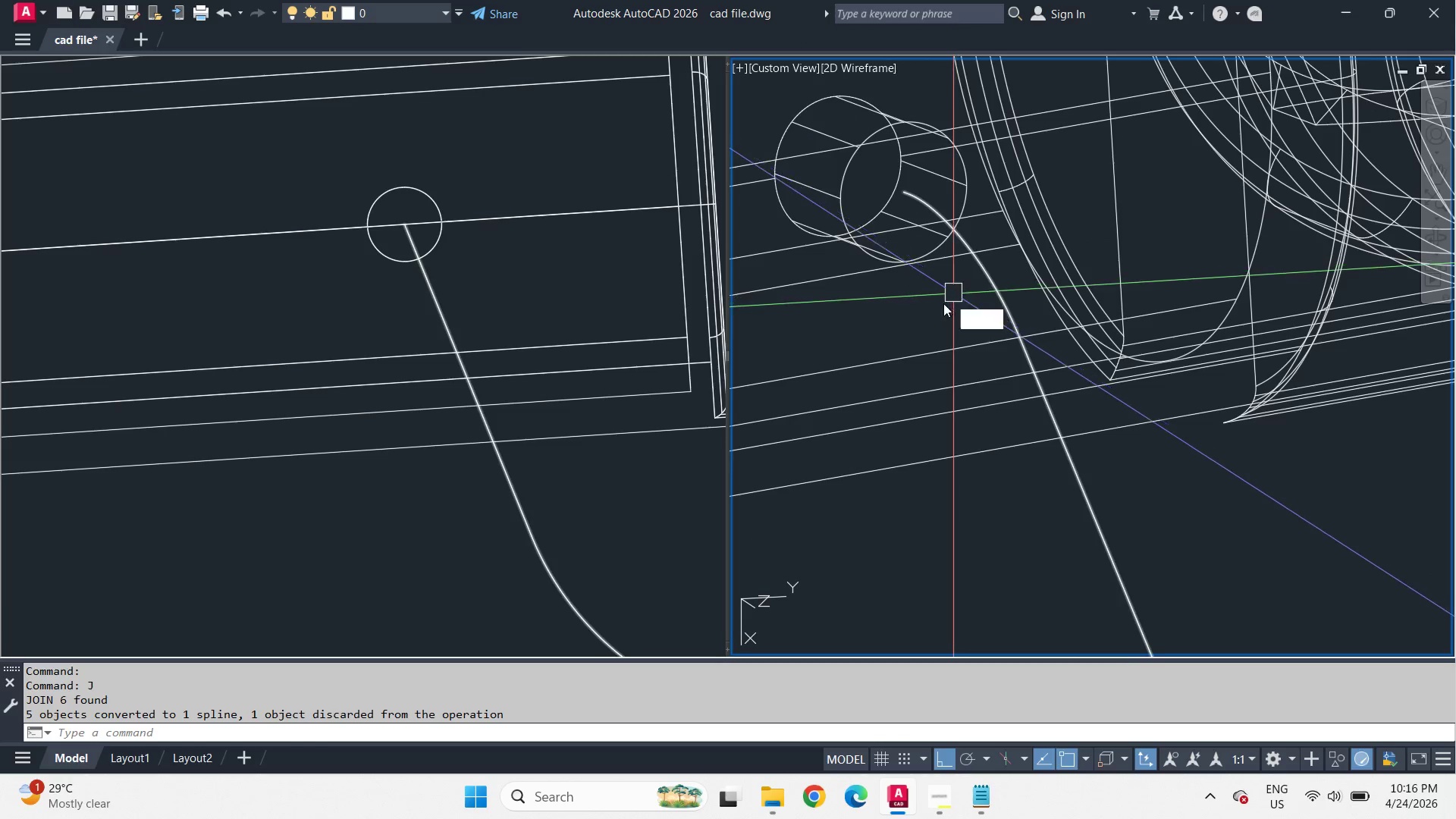 
key(Space)
 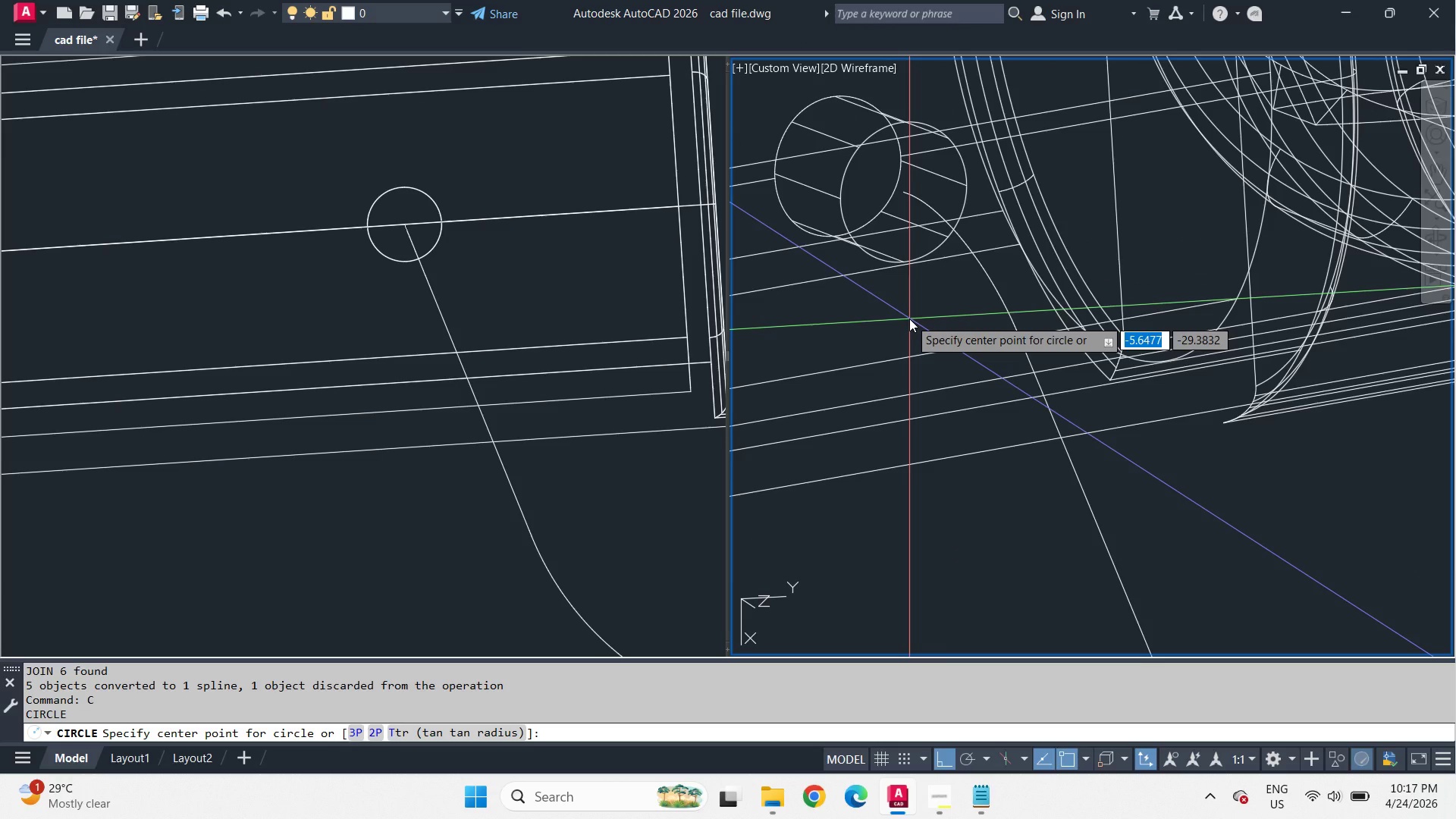 
left_click_drag(start_coordinate=[909, 318], to_coordinate=[929, 323])
 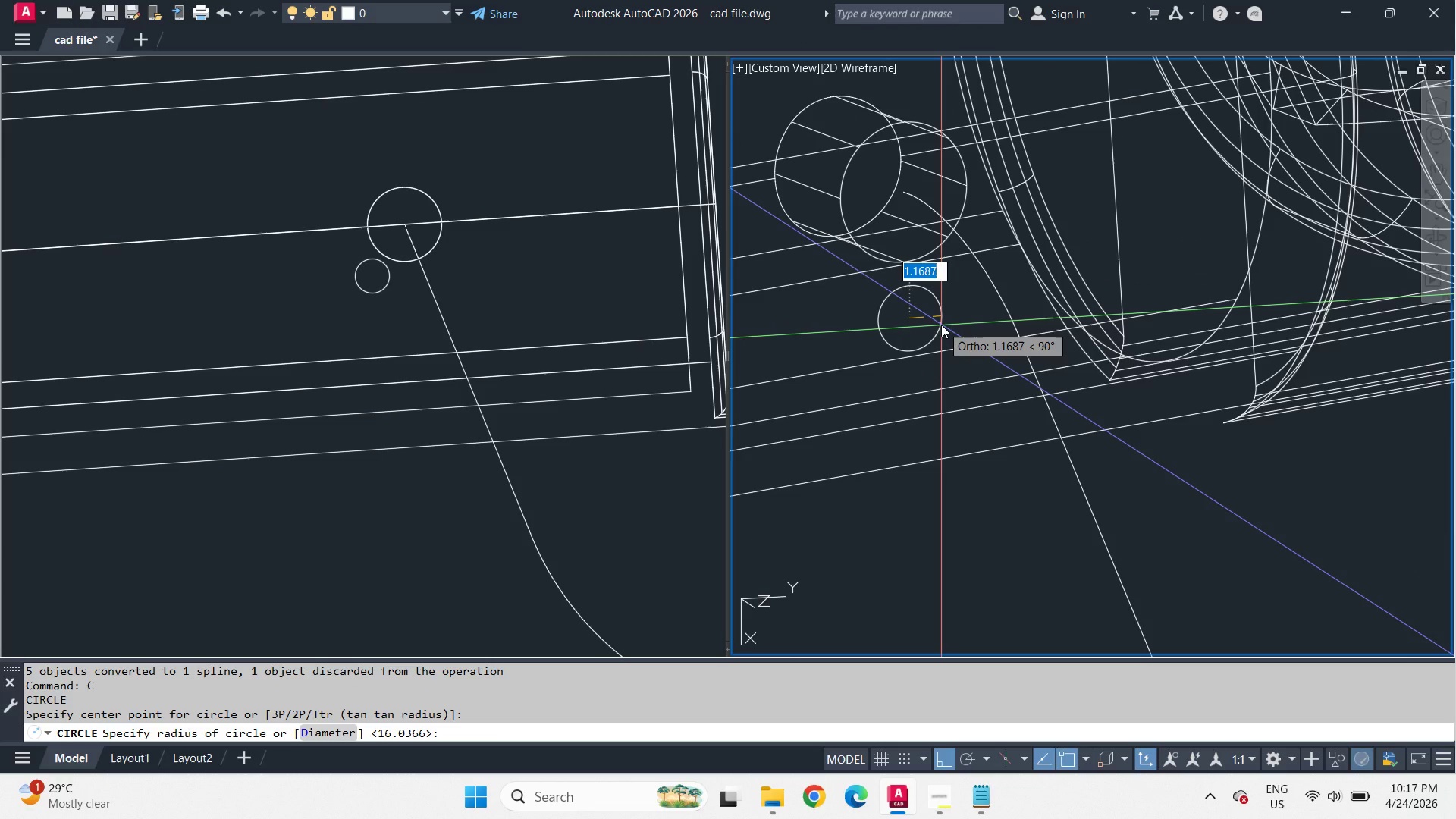 
type(d 5 swe )
 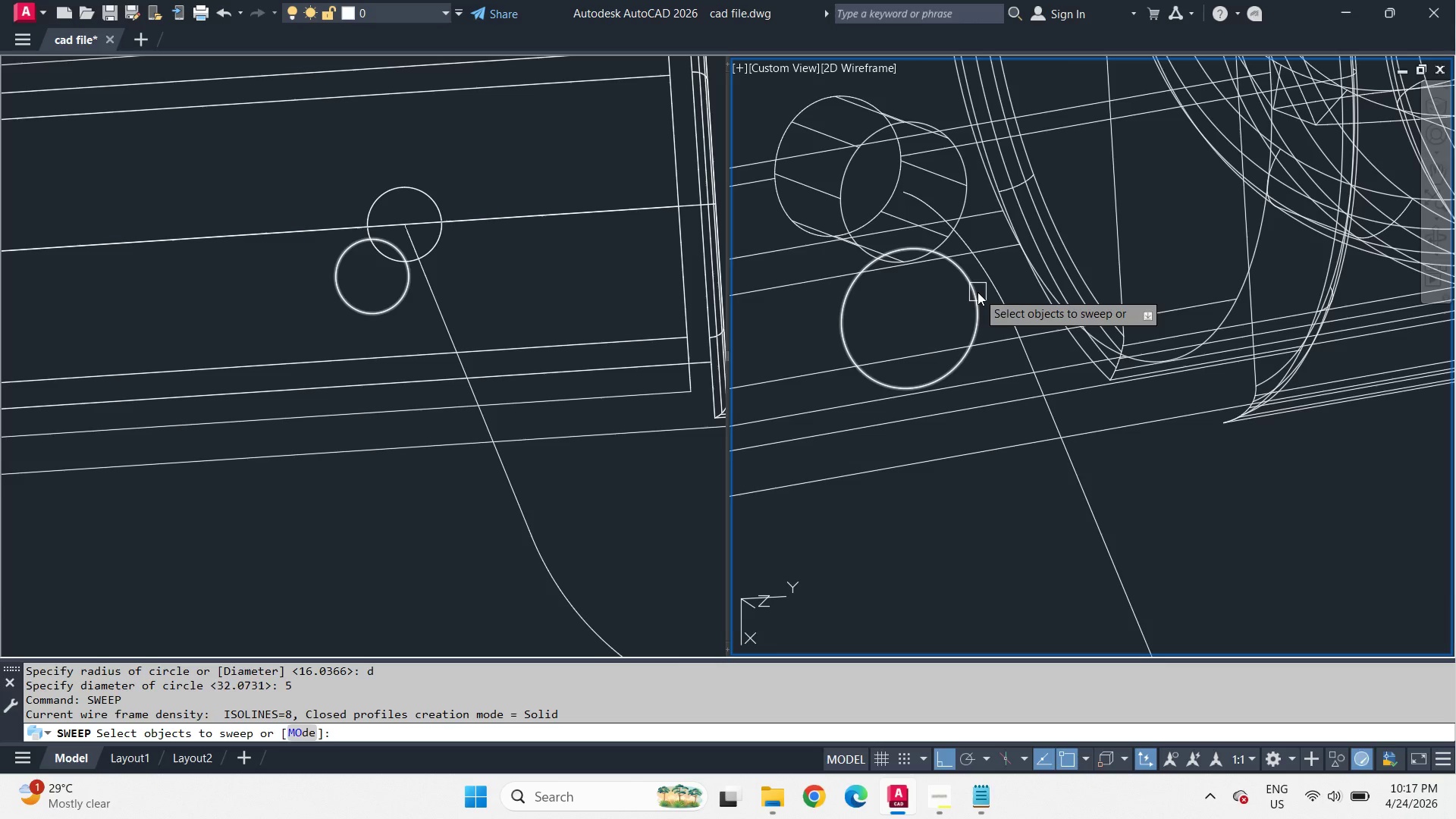 
left_click([977, 292])
 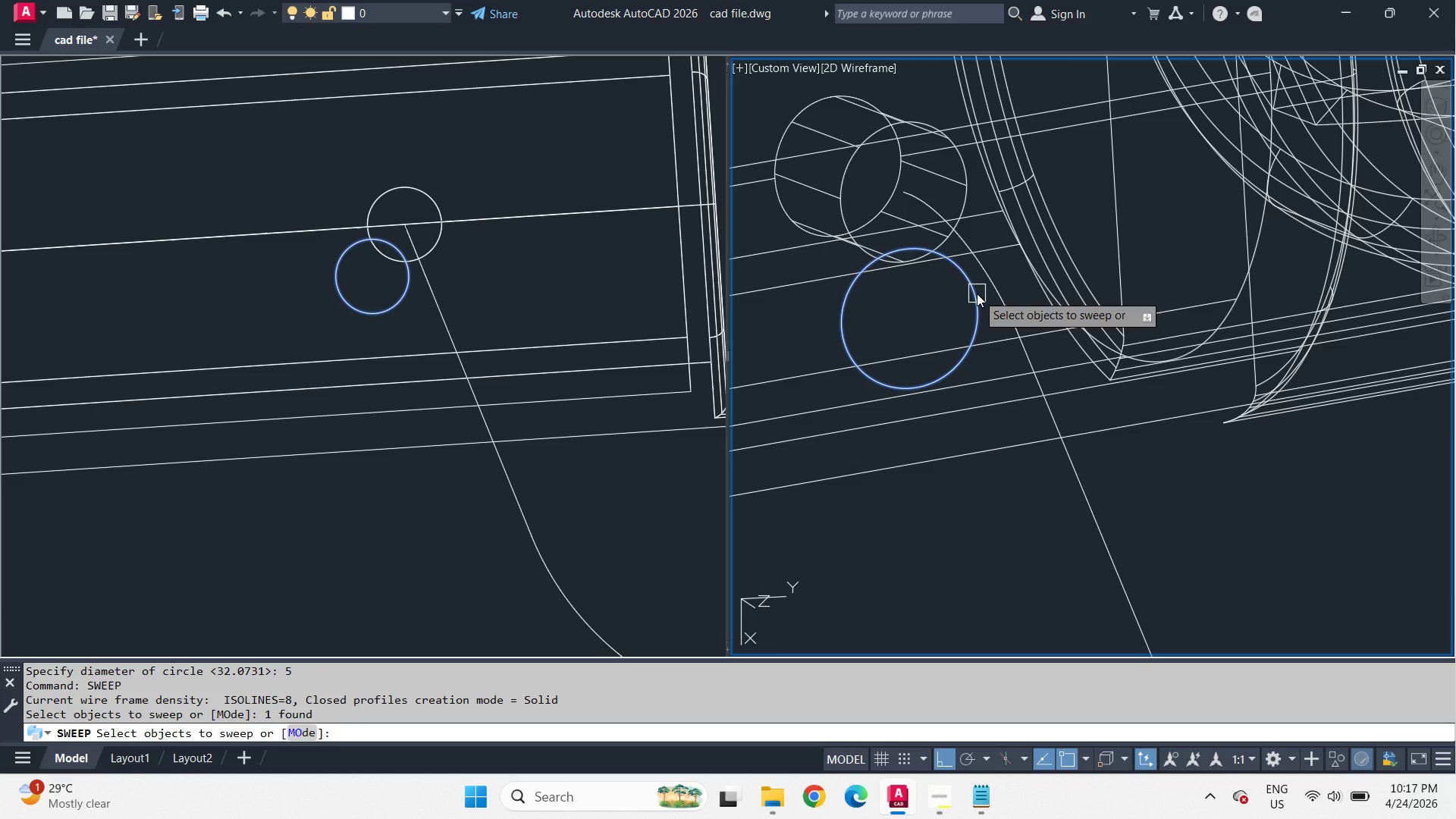 
key(Space)
 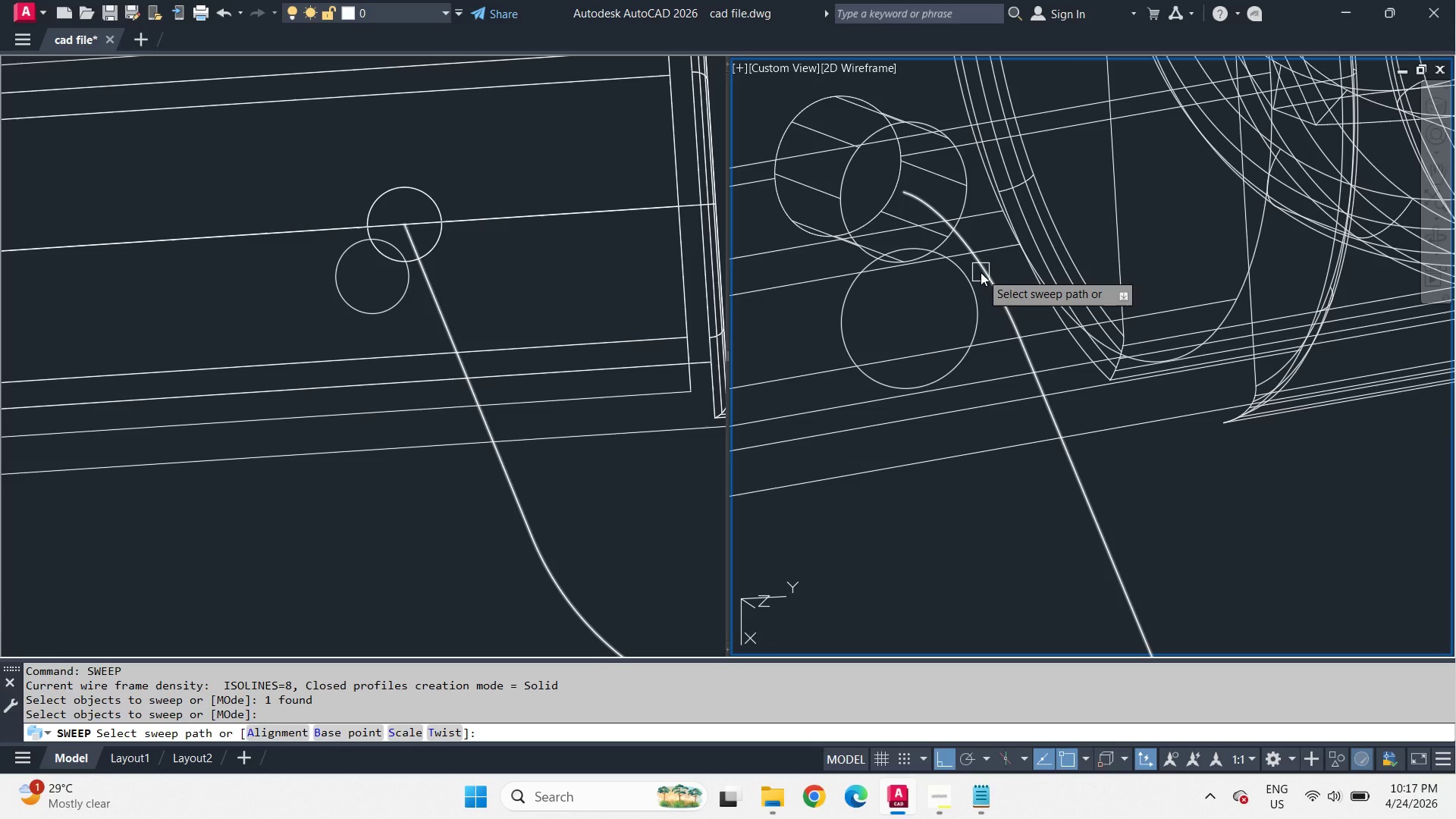 
left_click([981, 272])
 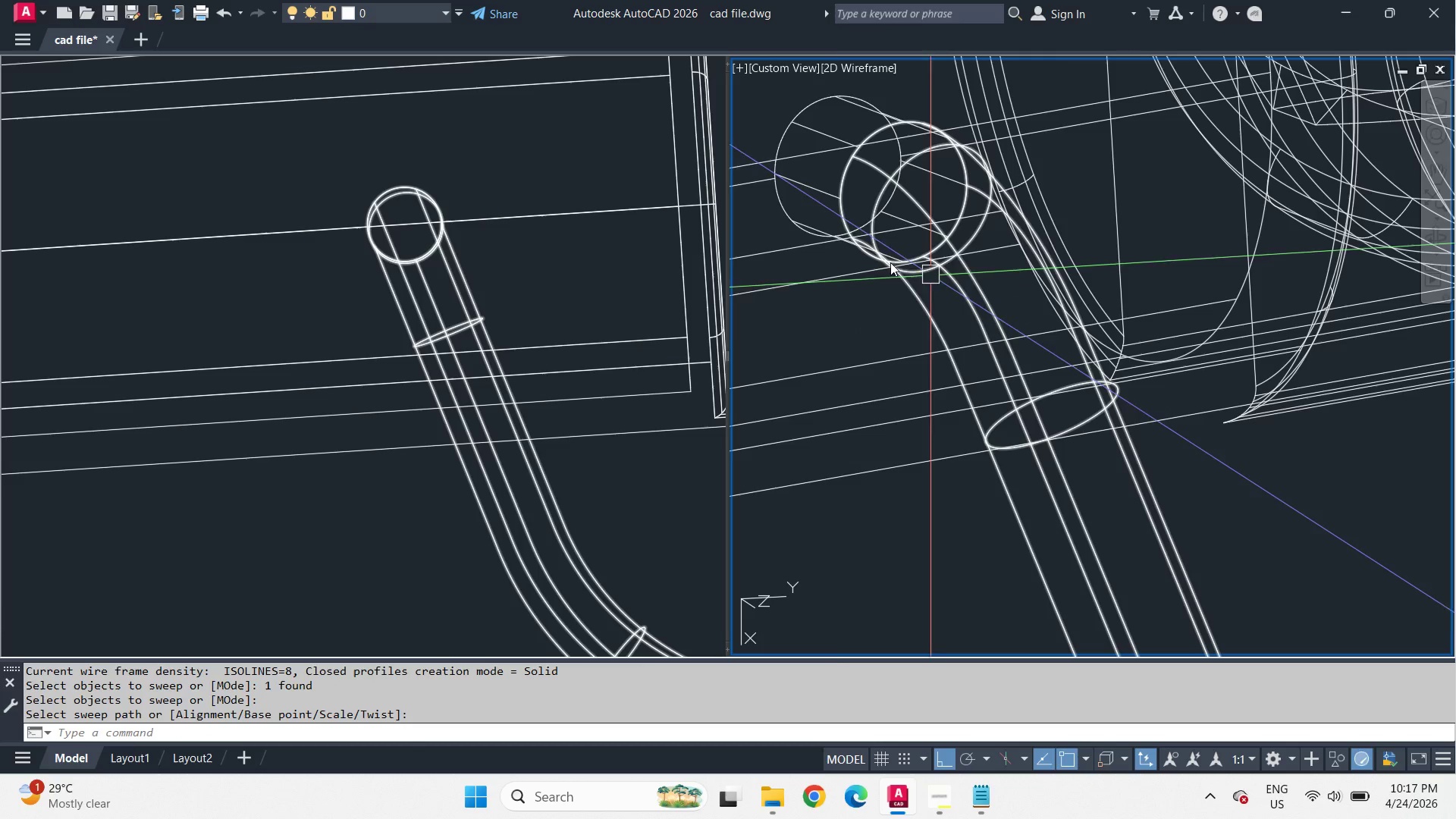 
scroll: coordinate [811, 227], scroll_direction: down, amount: 3.0
 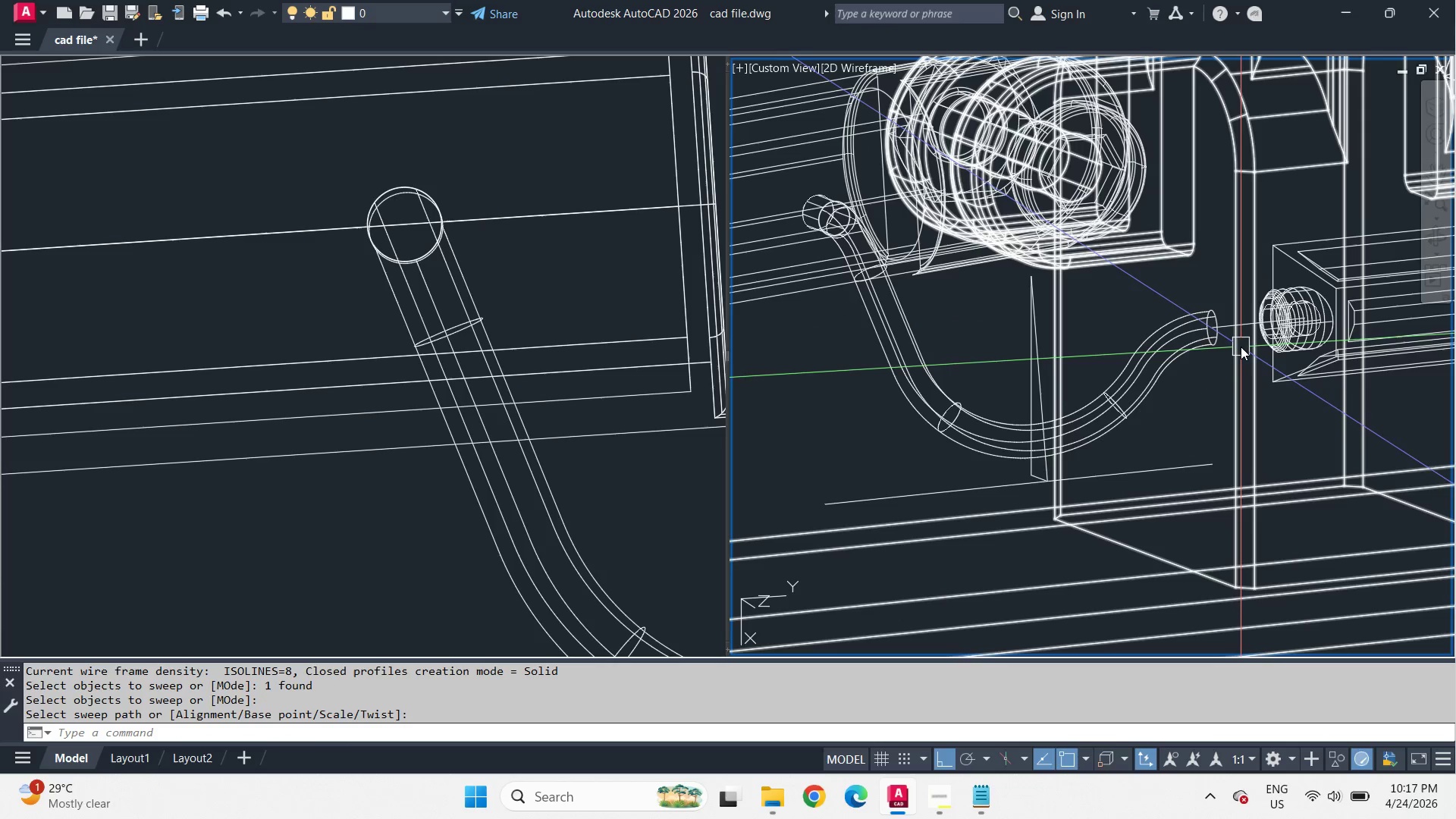 
scroll: coordinate [965, 328], scroll_direction: up, amount: 4.0
 